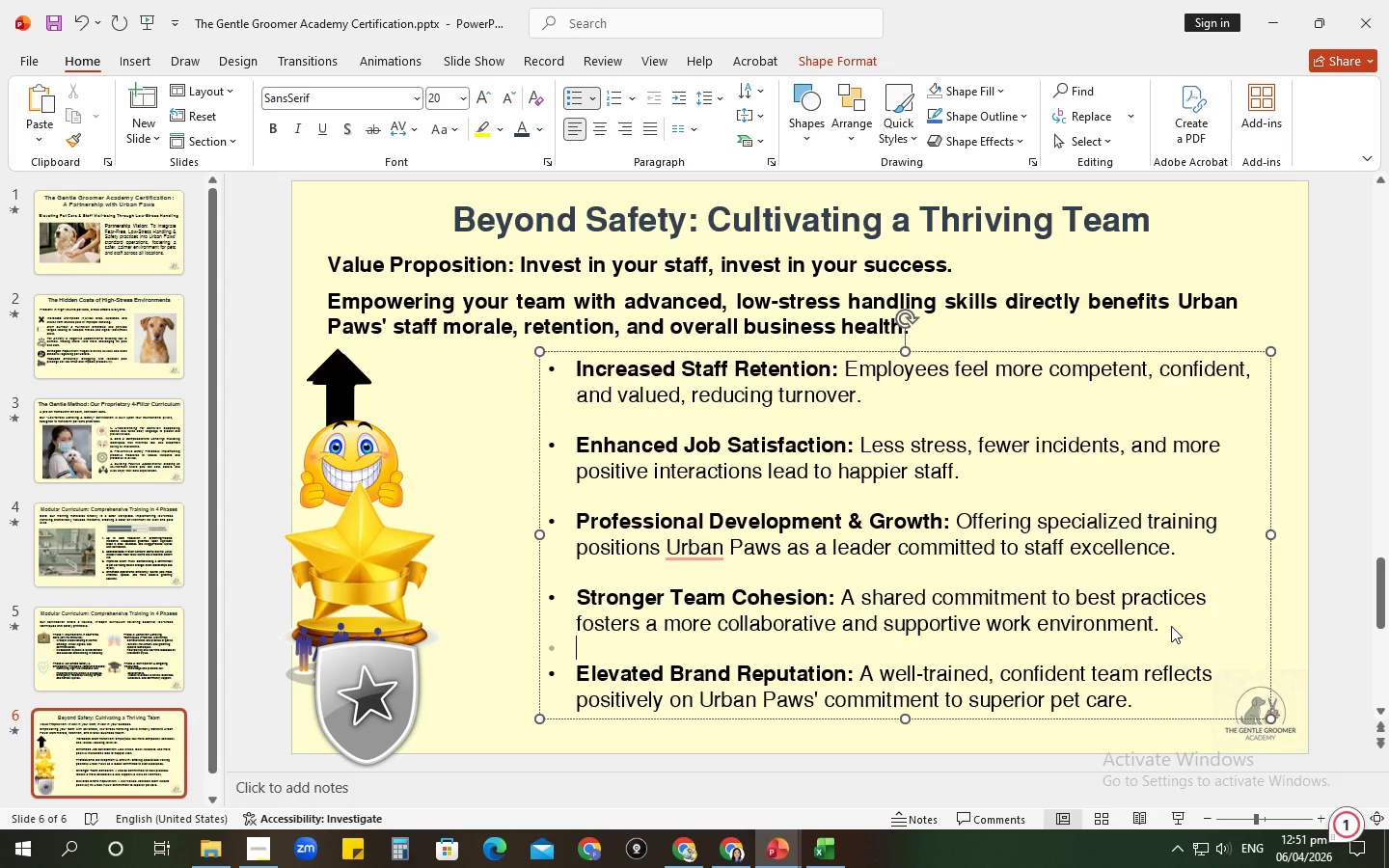 
key(Backspace)
 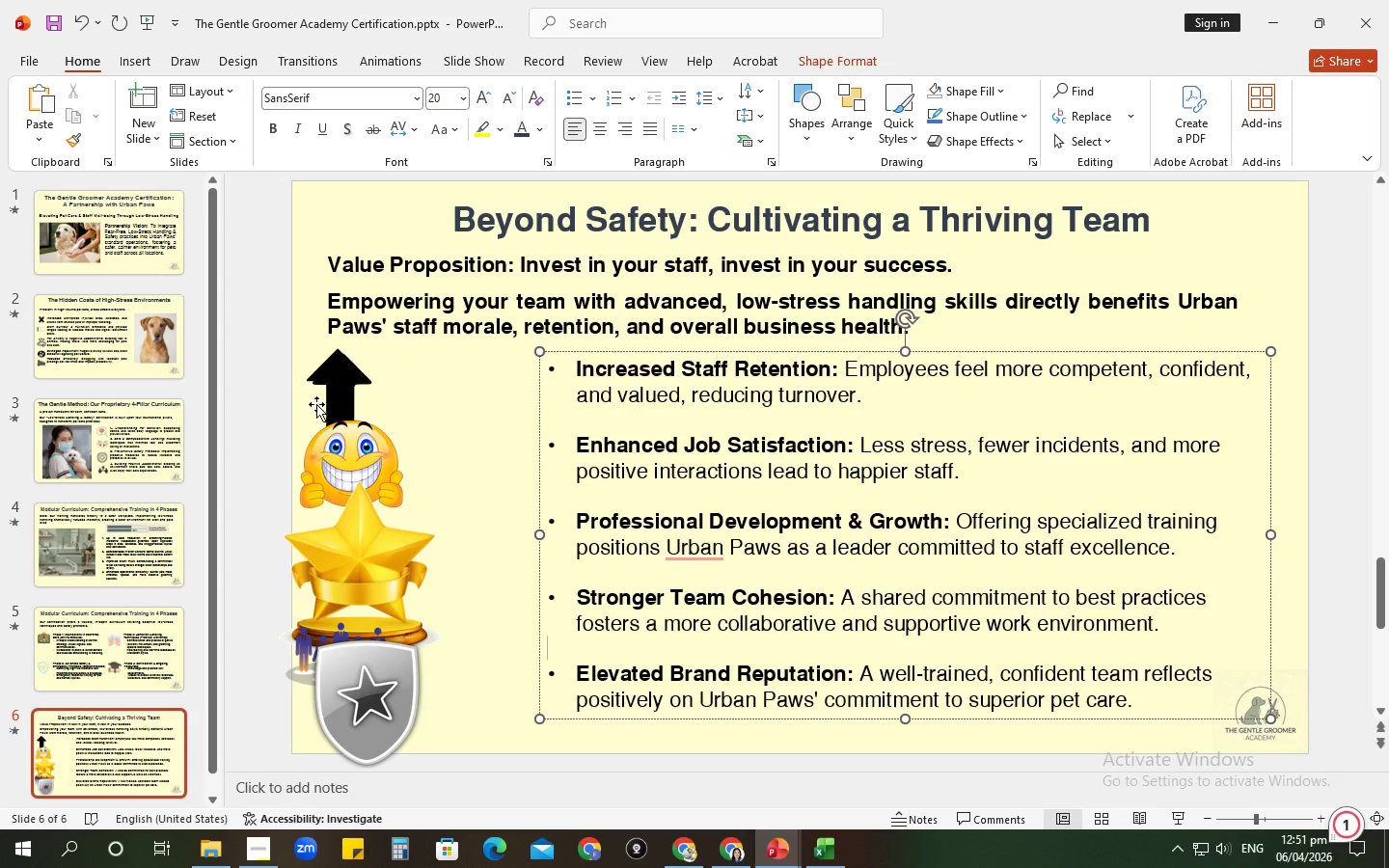 
left_click_drag(start_coordinate=[336, 389], to_coordinate=[406, 373])
 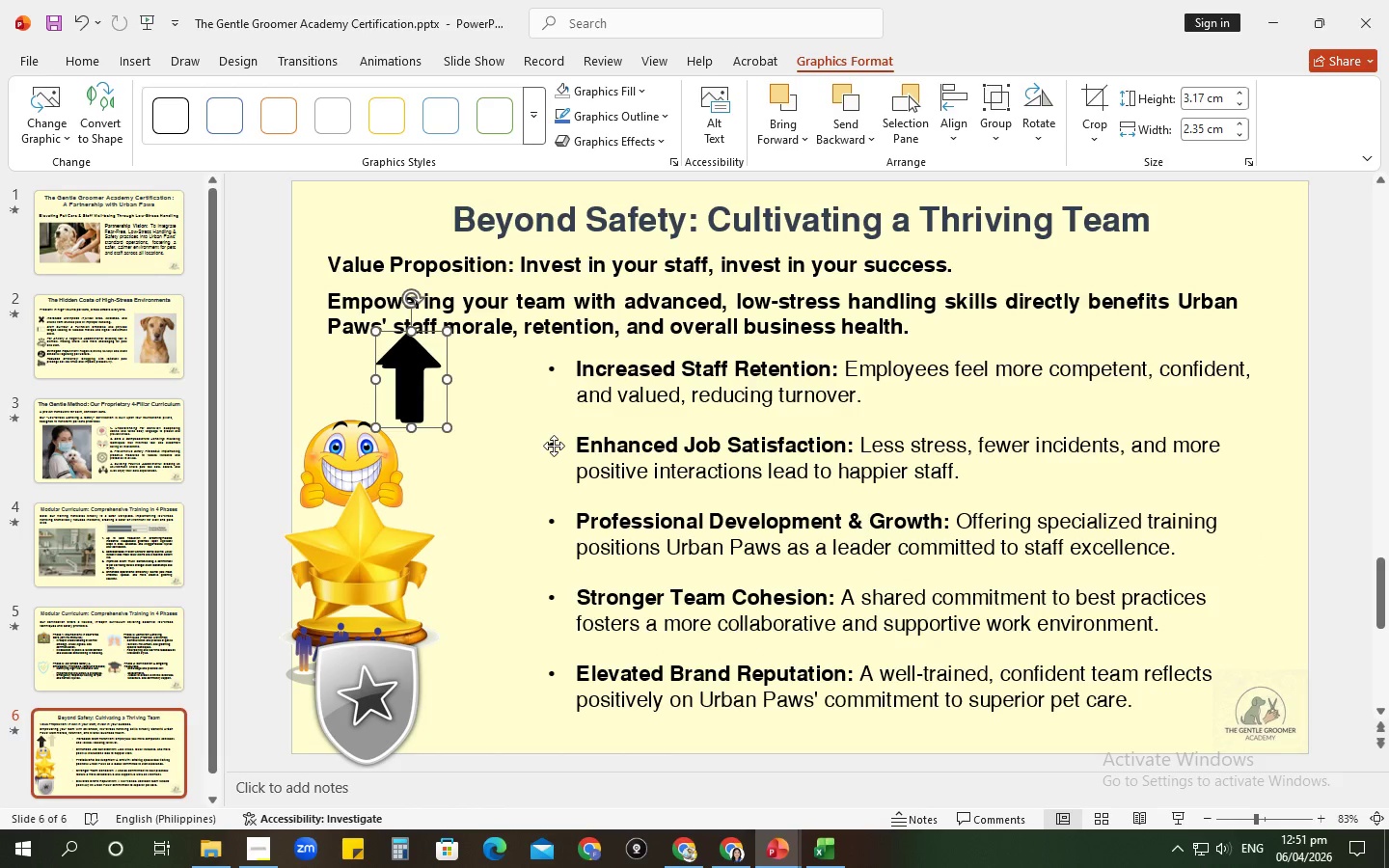 
left_click([554, 446])
 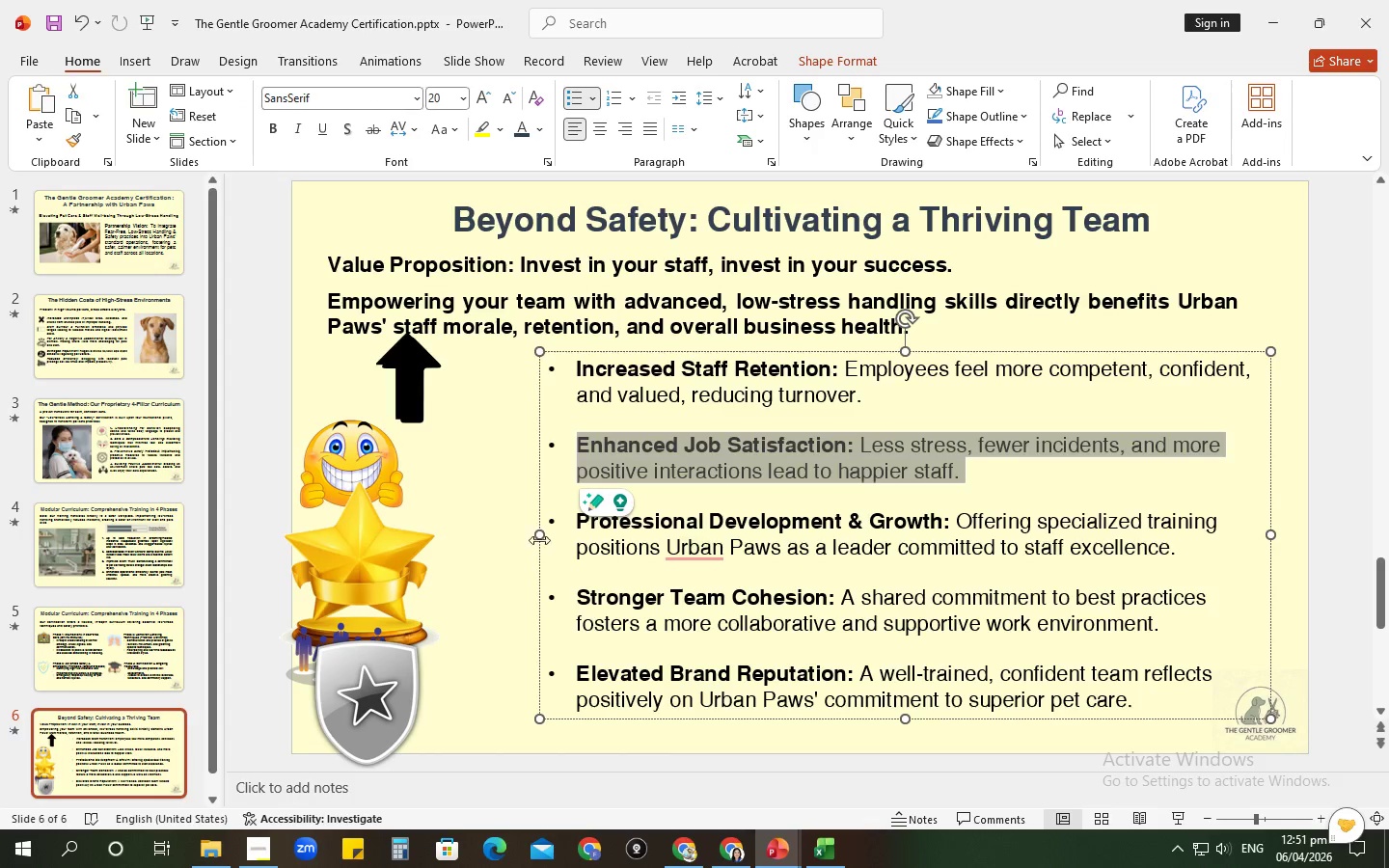 
left_click_drag(start_coordinate=[537, 533], to_coordinate=[501, 533])
 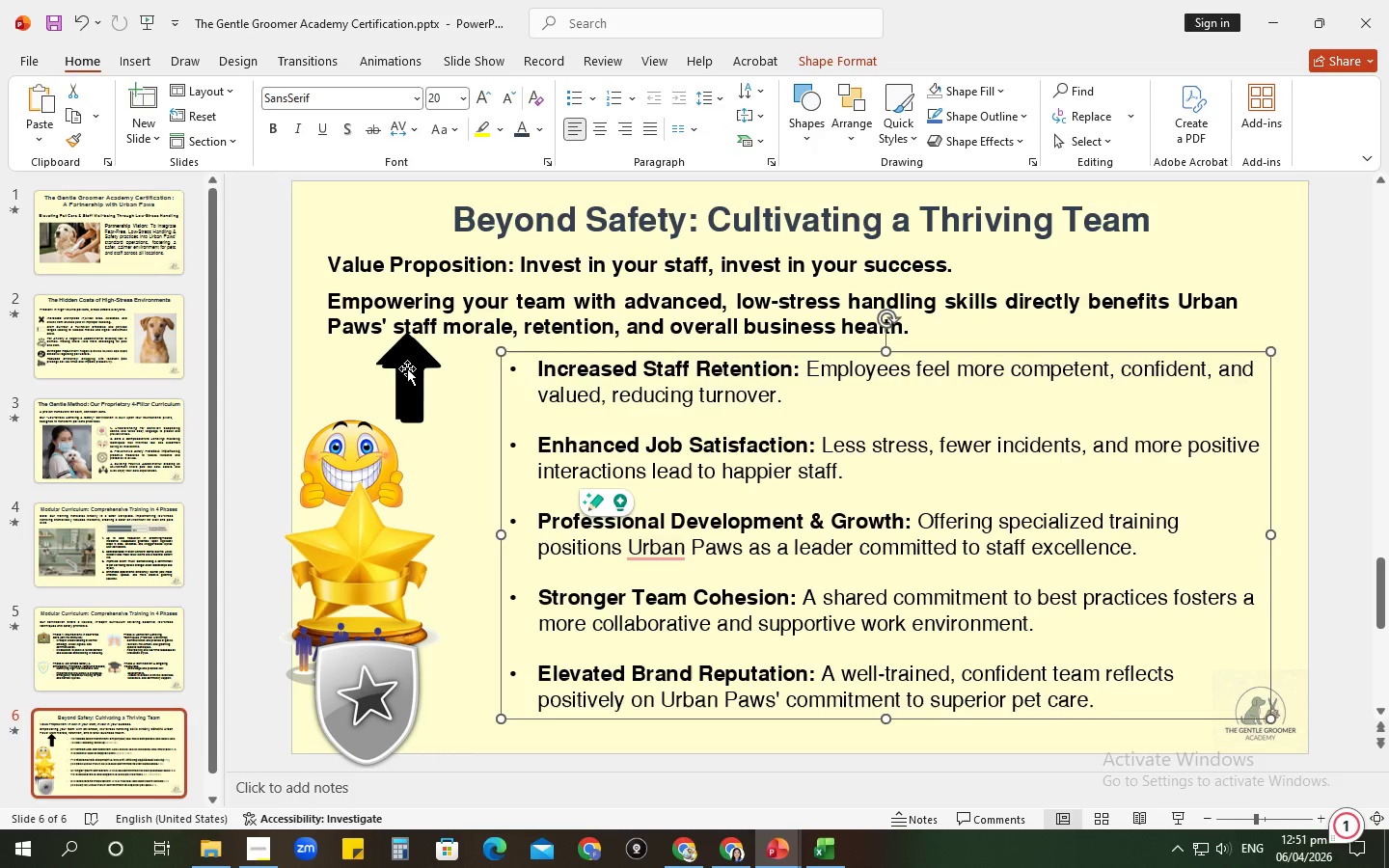 
left_click_drag(start_coordinate=[407, 369], to_coordinate=[436, 378])
 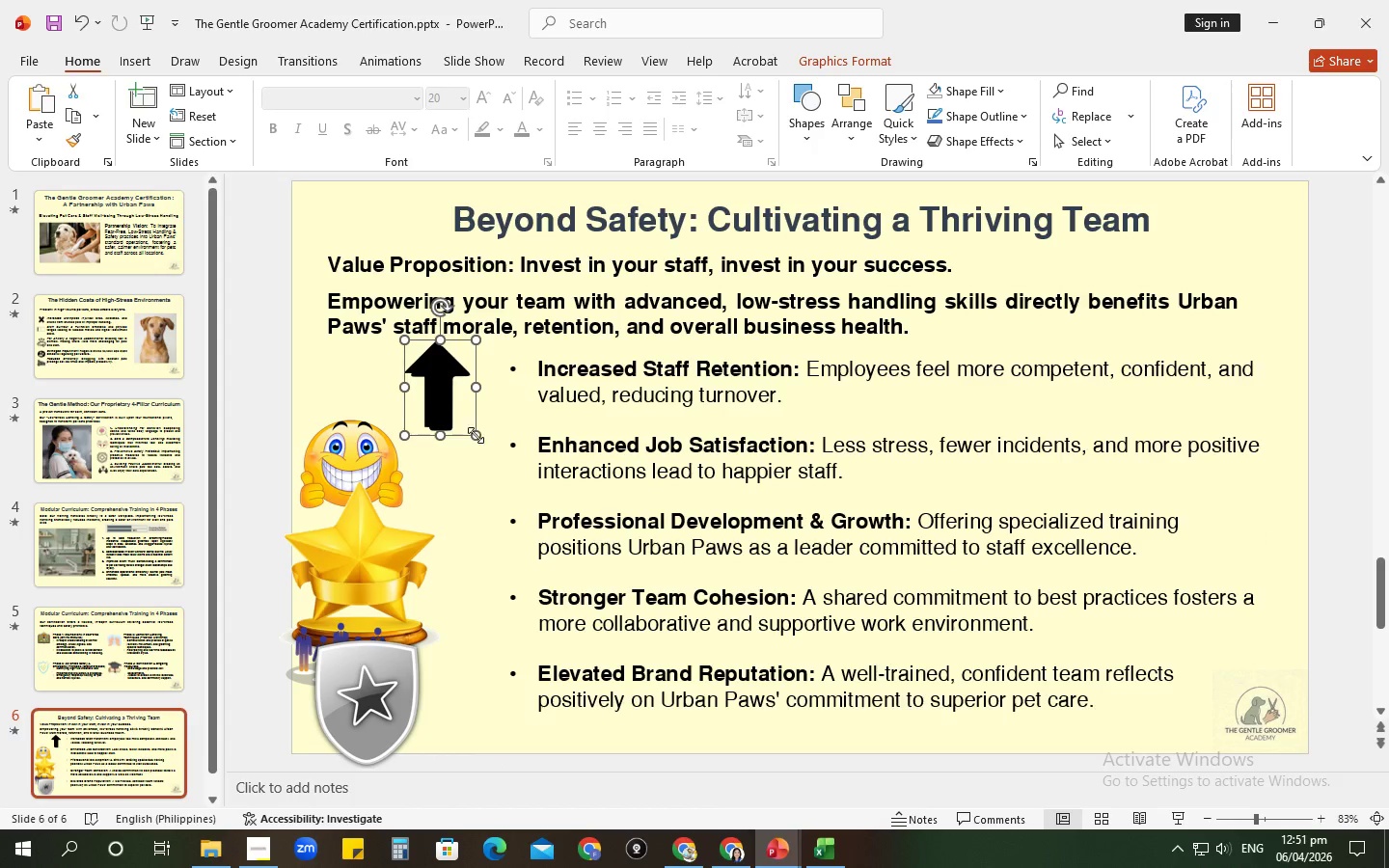 
left_click_drag(start_coordinate=[475, 434], to_coordinate=[439, 407])
 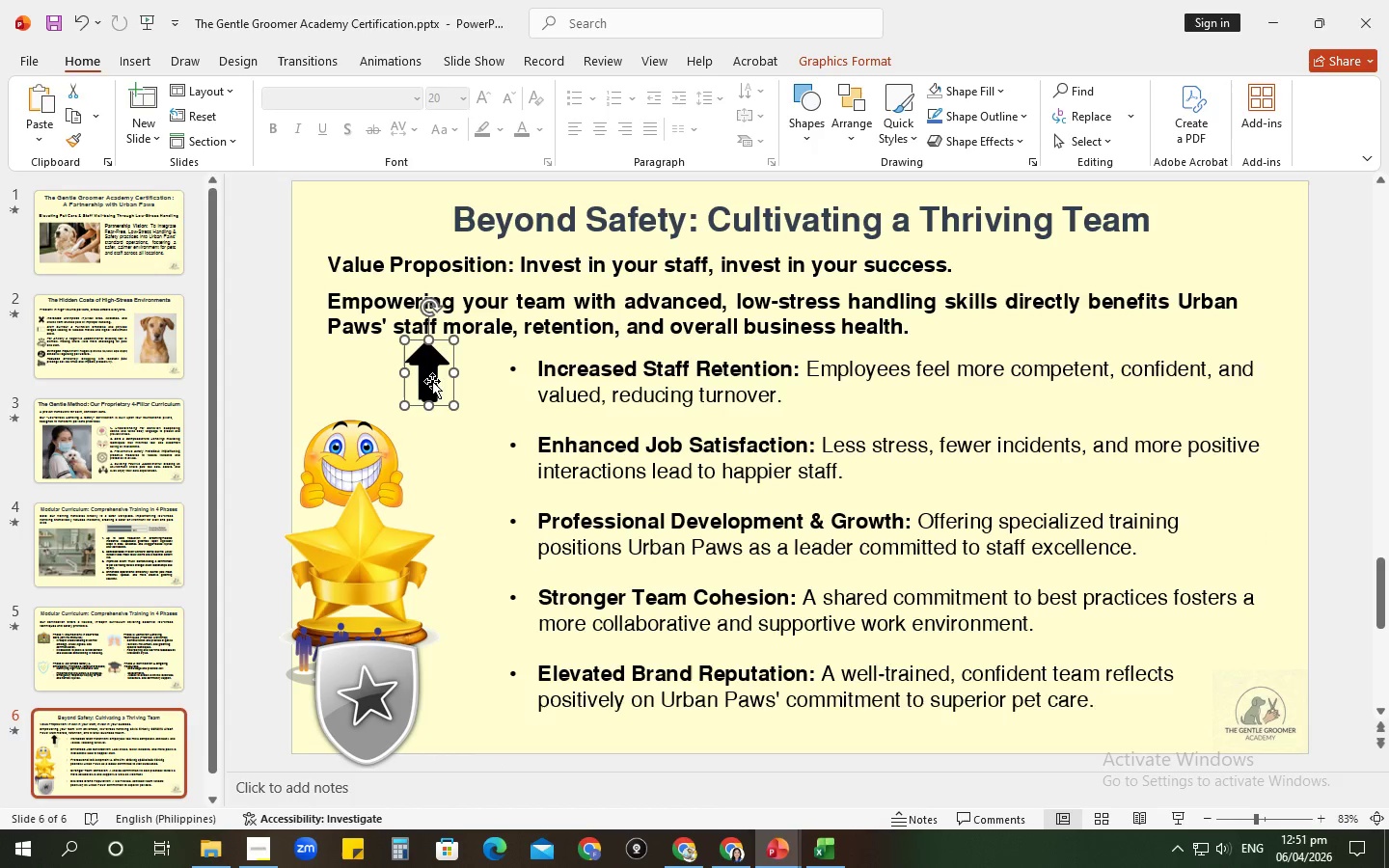 
left_click_drag(start_coordinate=[432, 381], to_coordinate=[415, 381])
 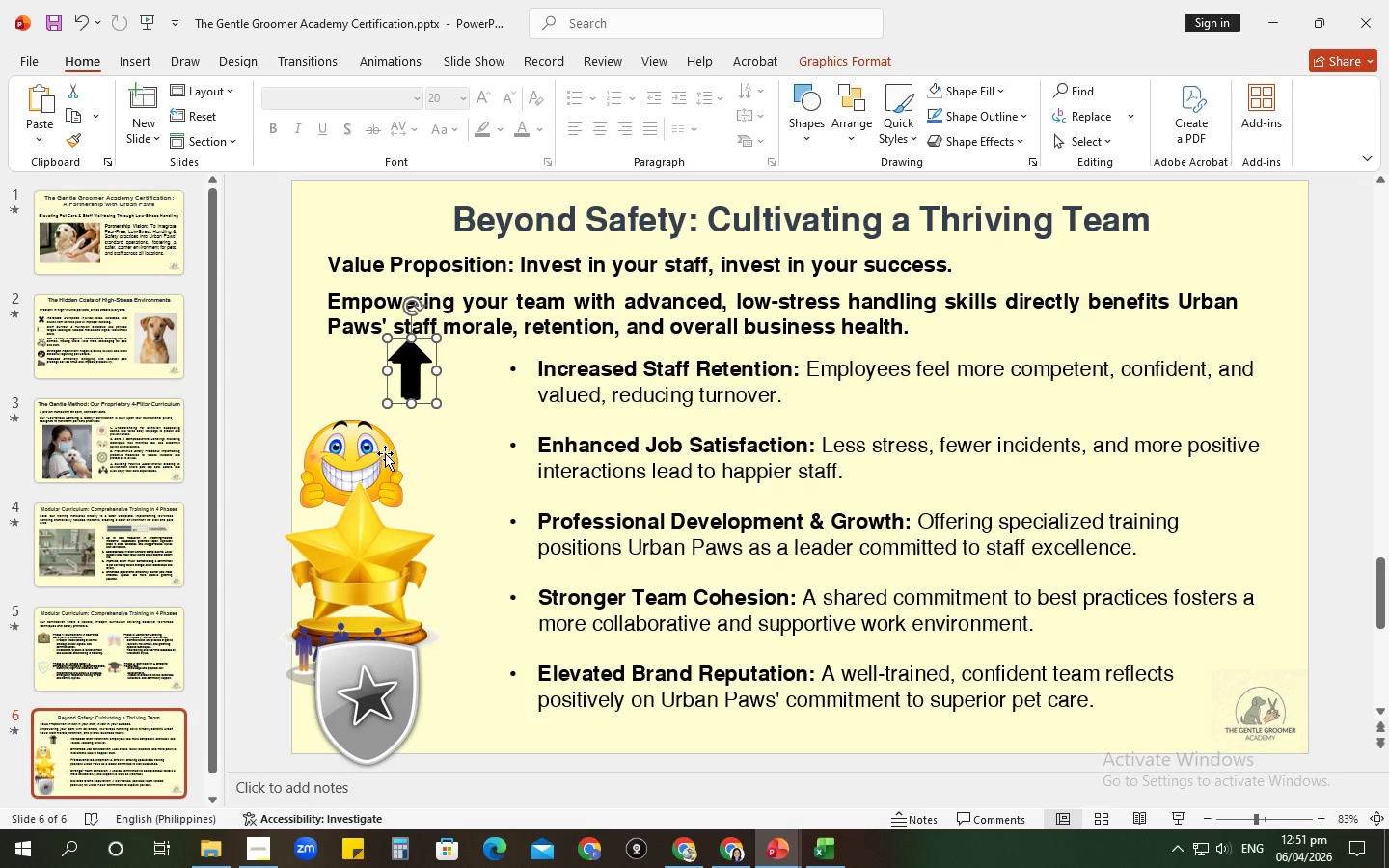 
left_click([385, 453])
 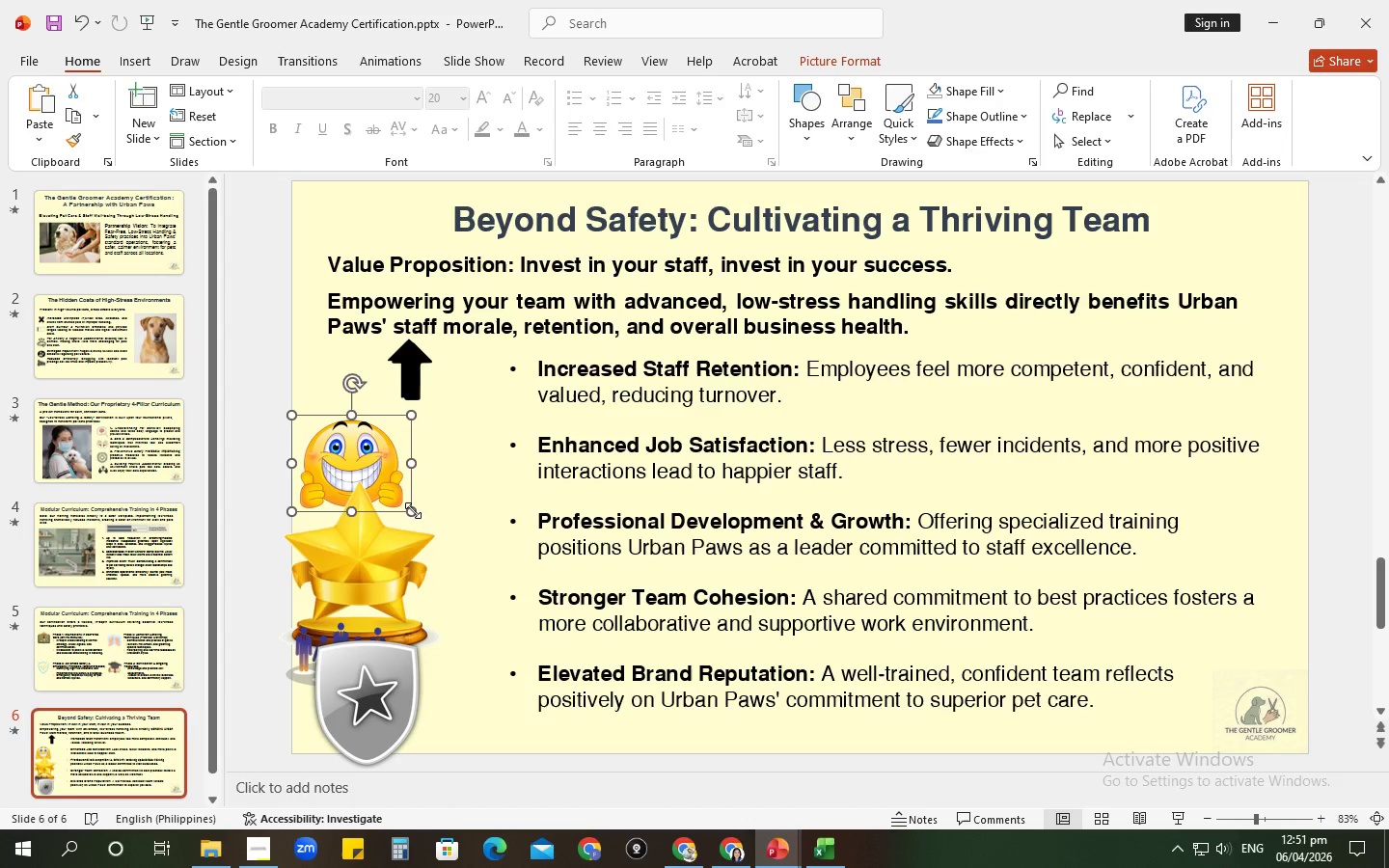 
left_click_drag(start_coordinate=[413, 510], to_coordinate=[354, 466])
 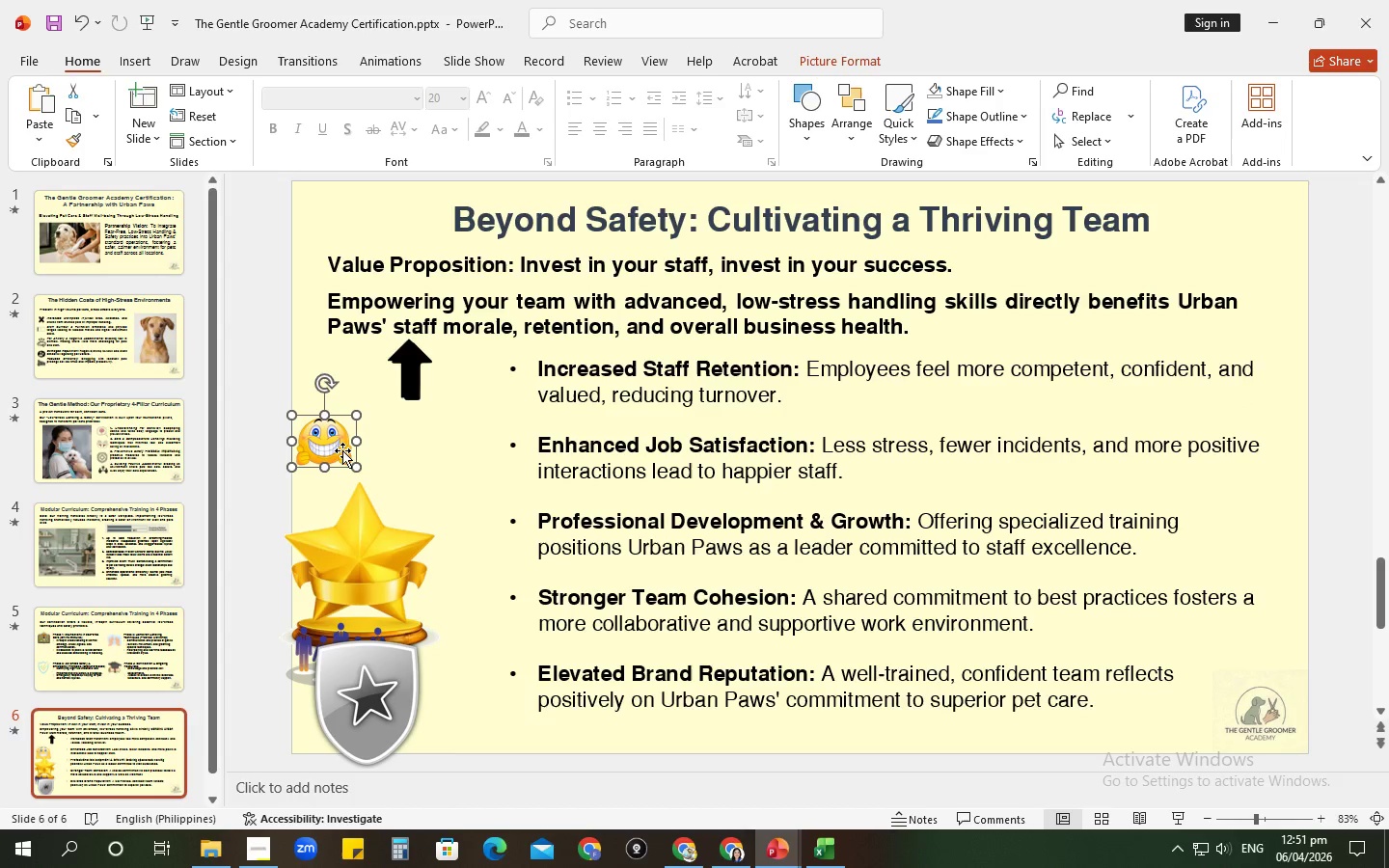 
left_click_drag(start_coordinate=[342, 450], to_coordinate=[431, 456])
 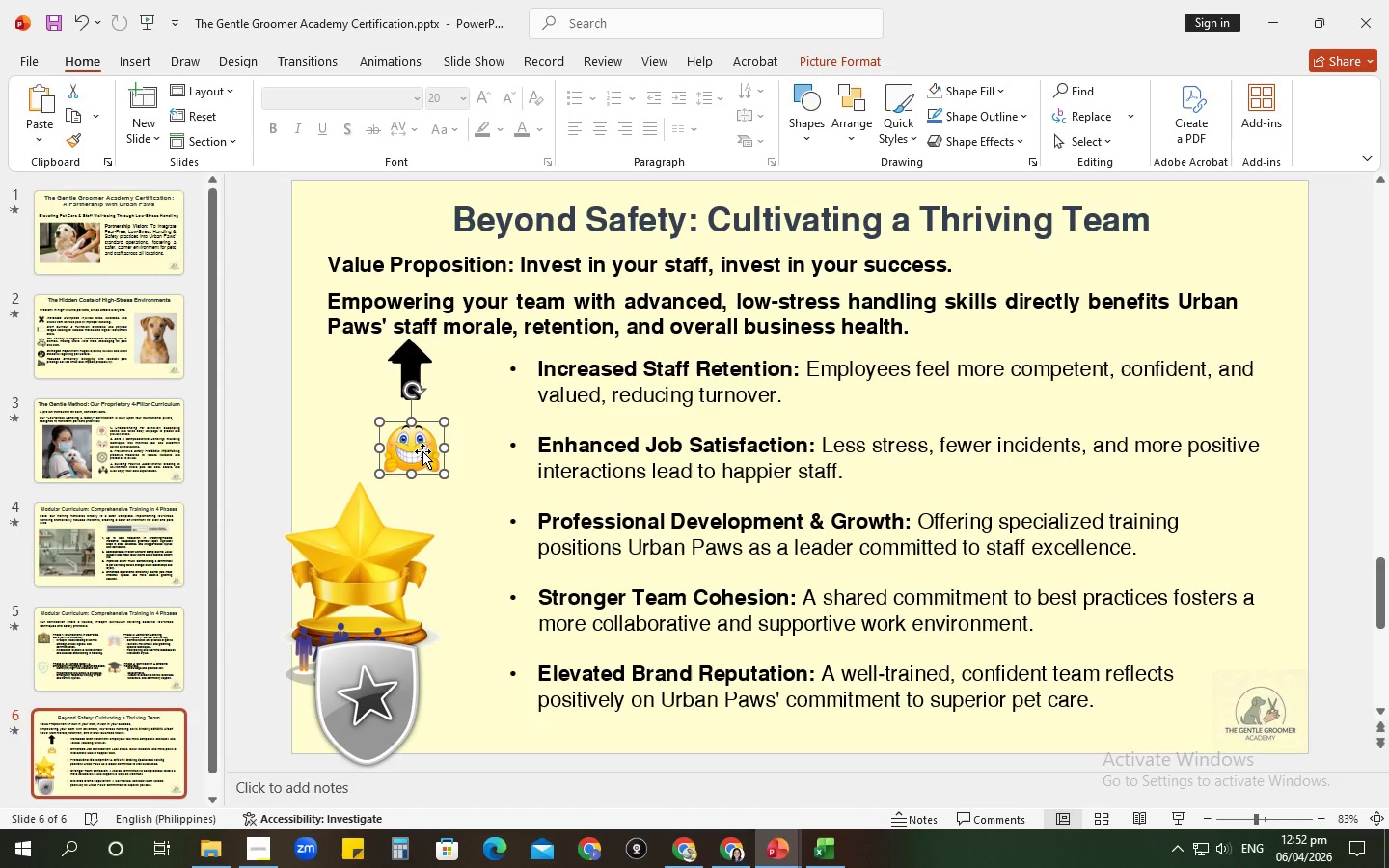 
wait(12.17)
 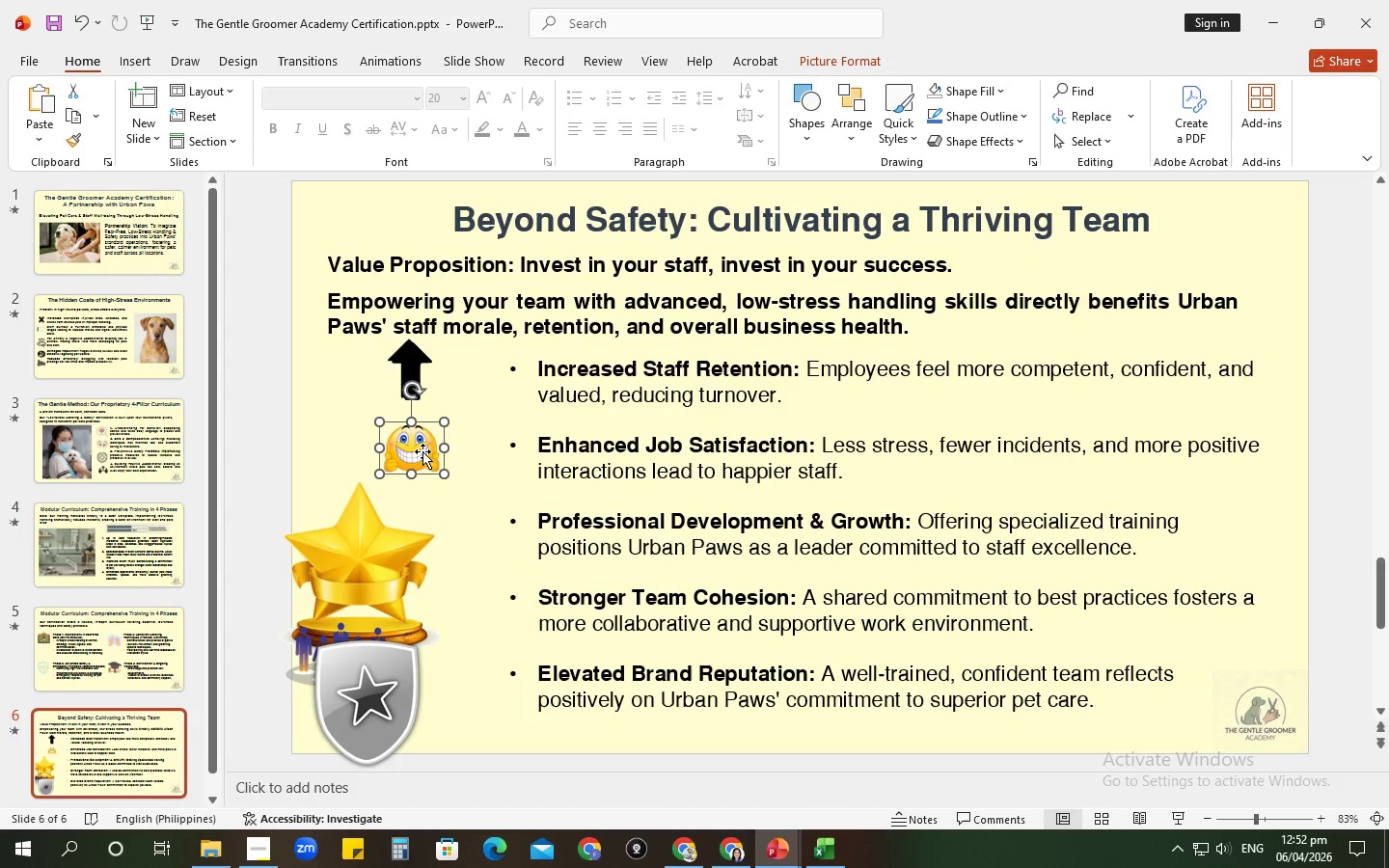 
left_click_drag(start_coordinate=[472, 660], to_coordinate=[335, 562])
 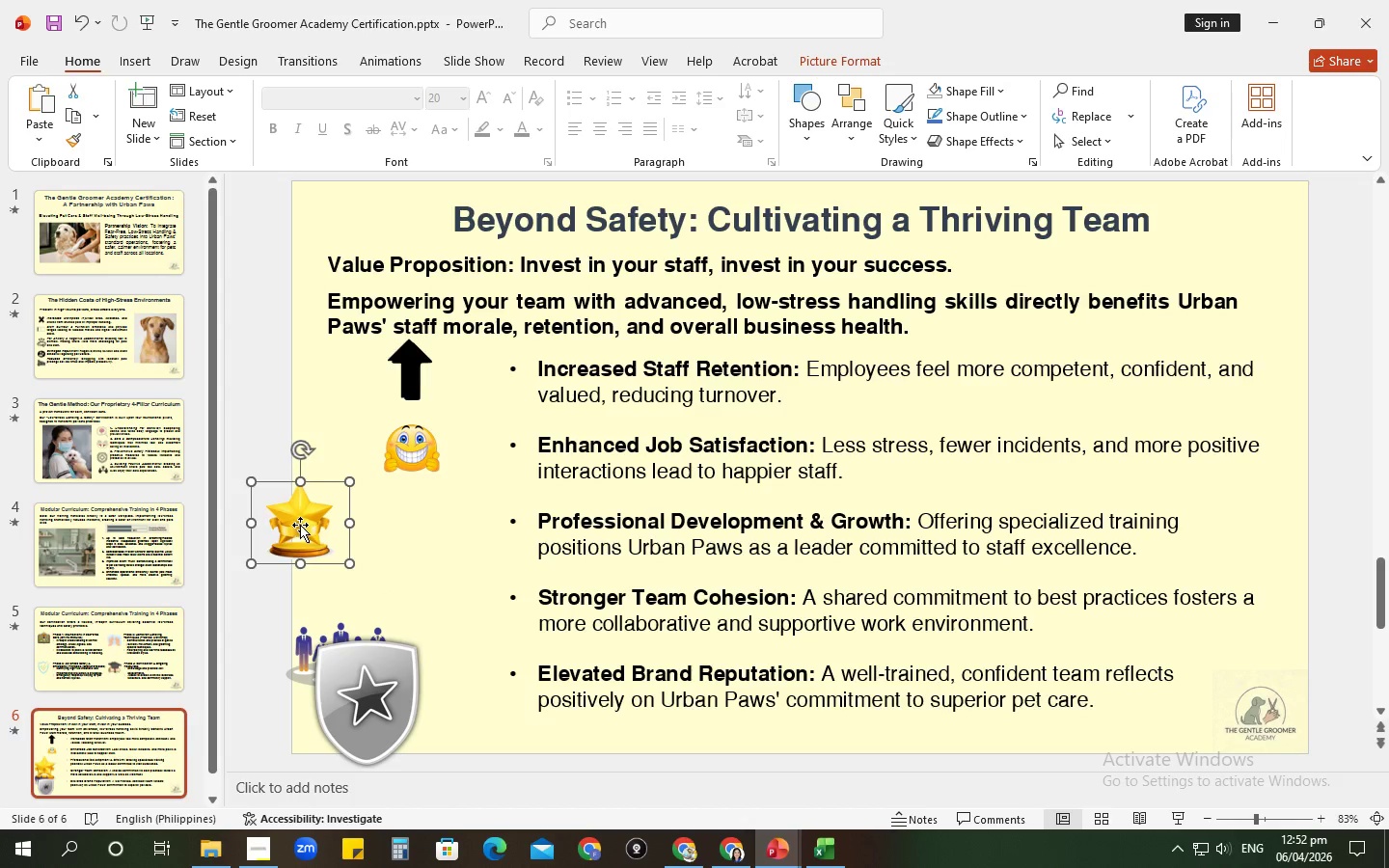 
left_click_drag(start_coordinate=[300, 525], to_coordinate=[414, 524])
 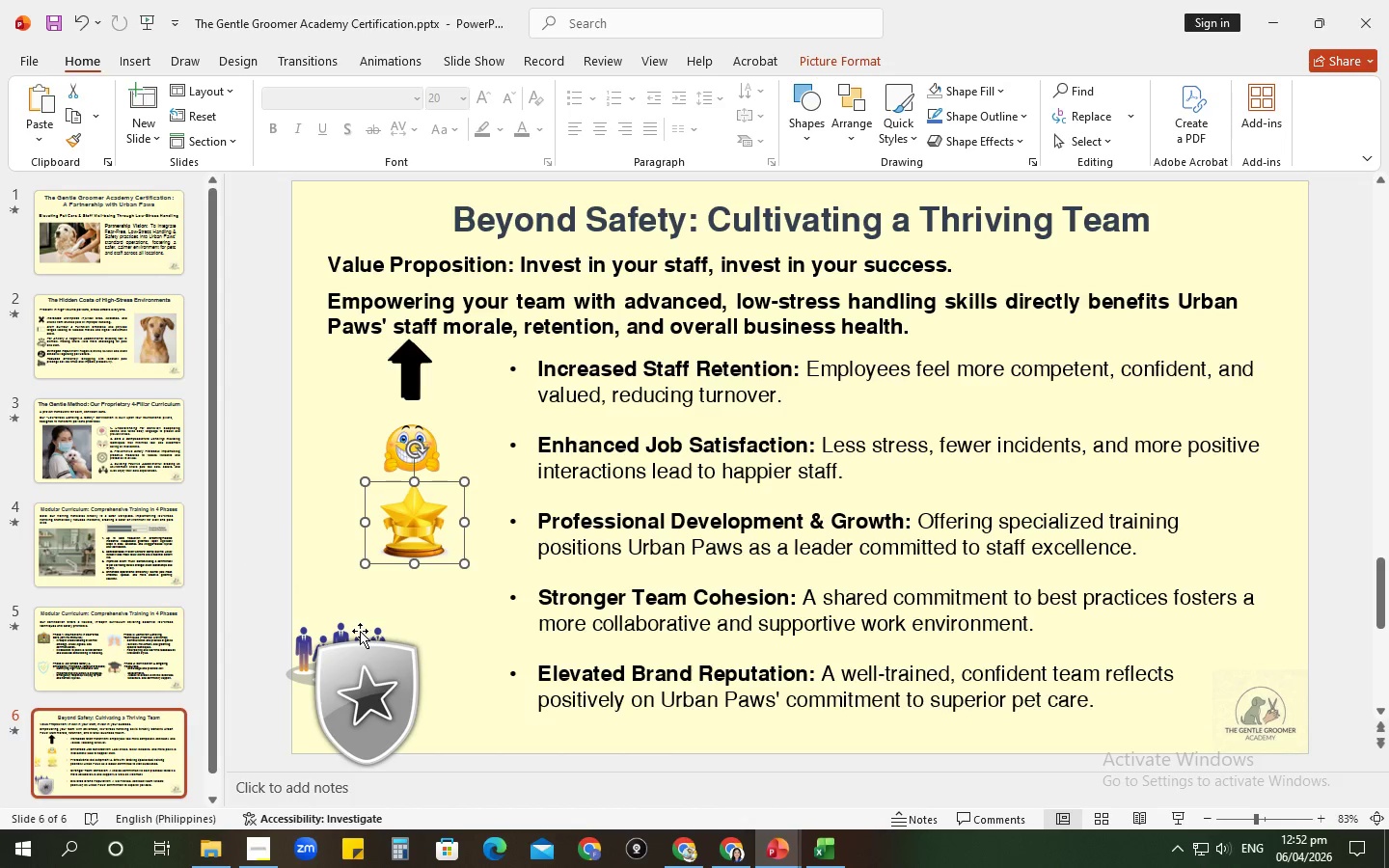 
left_click_drag(start_coordinate=[360, 631], to_coordinate=[439, 583])
 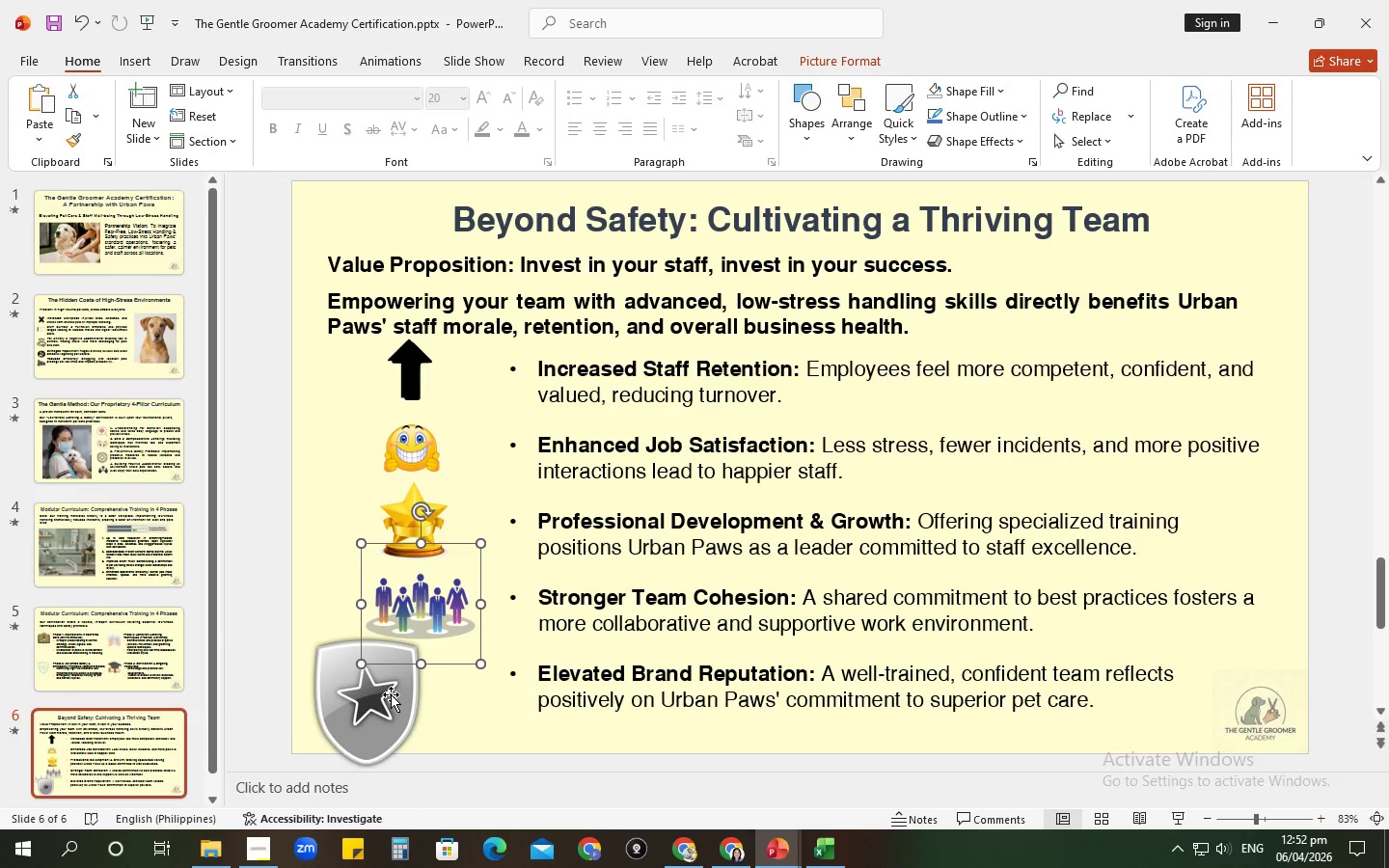 
left_click_drag(start_coordinate=[391, 694], to_coordinate=[440, 695])
 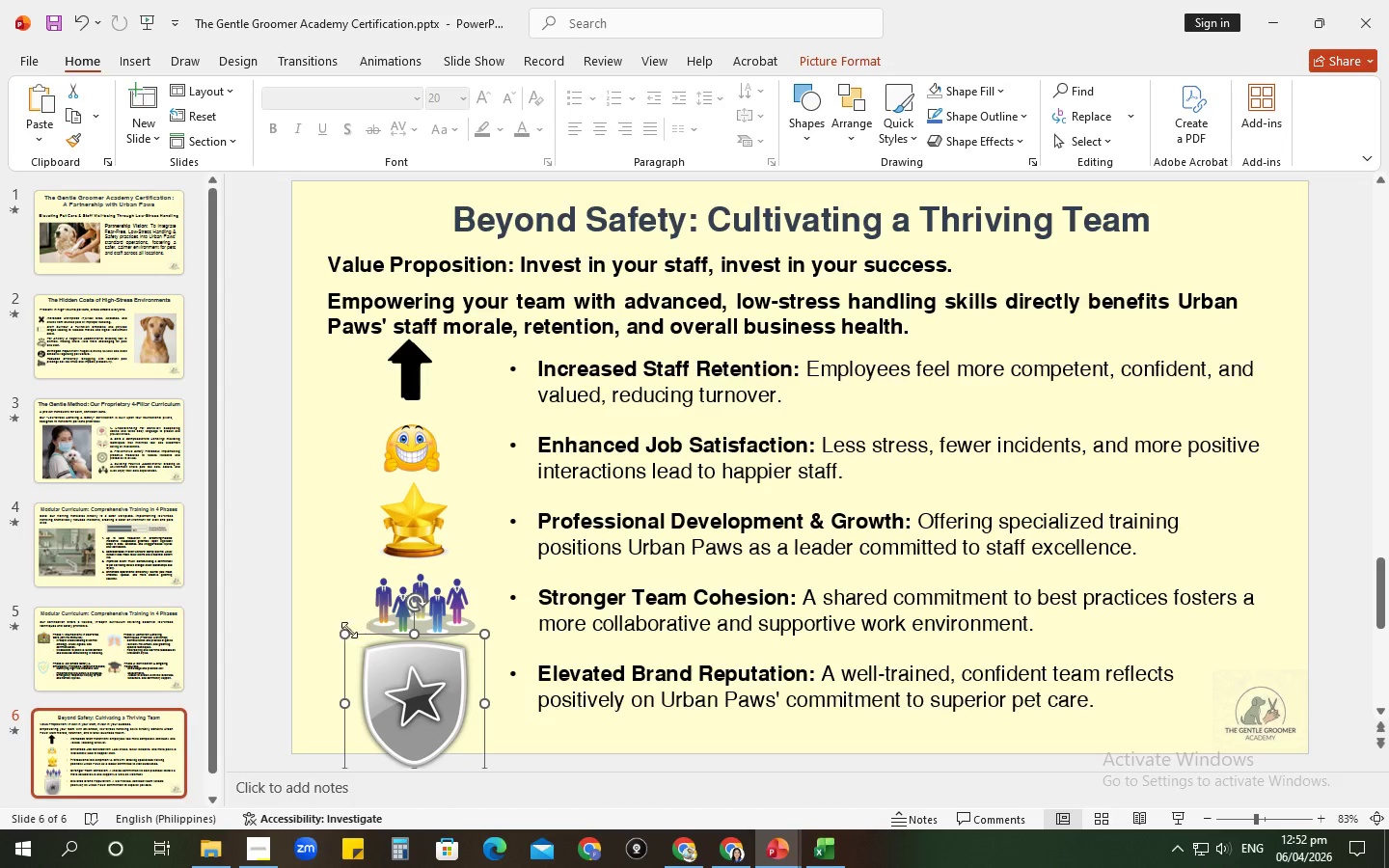 
left_click_drag(start_coordinate=[345, 630], to_coordinate=[419, 695])
 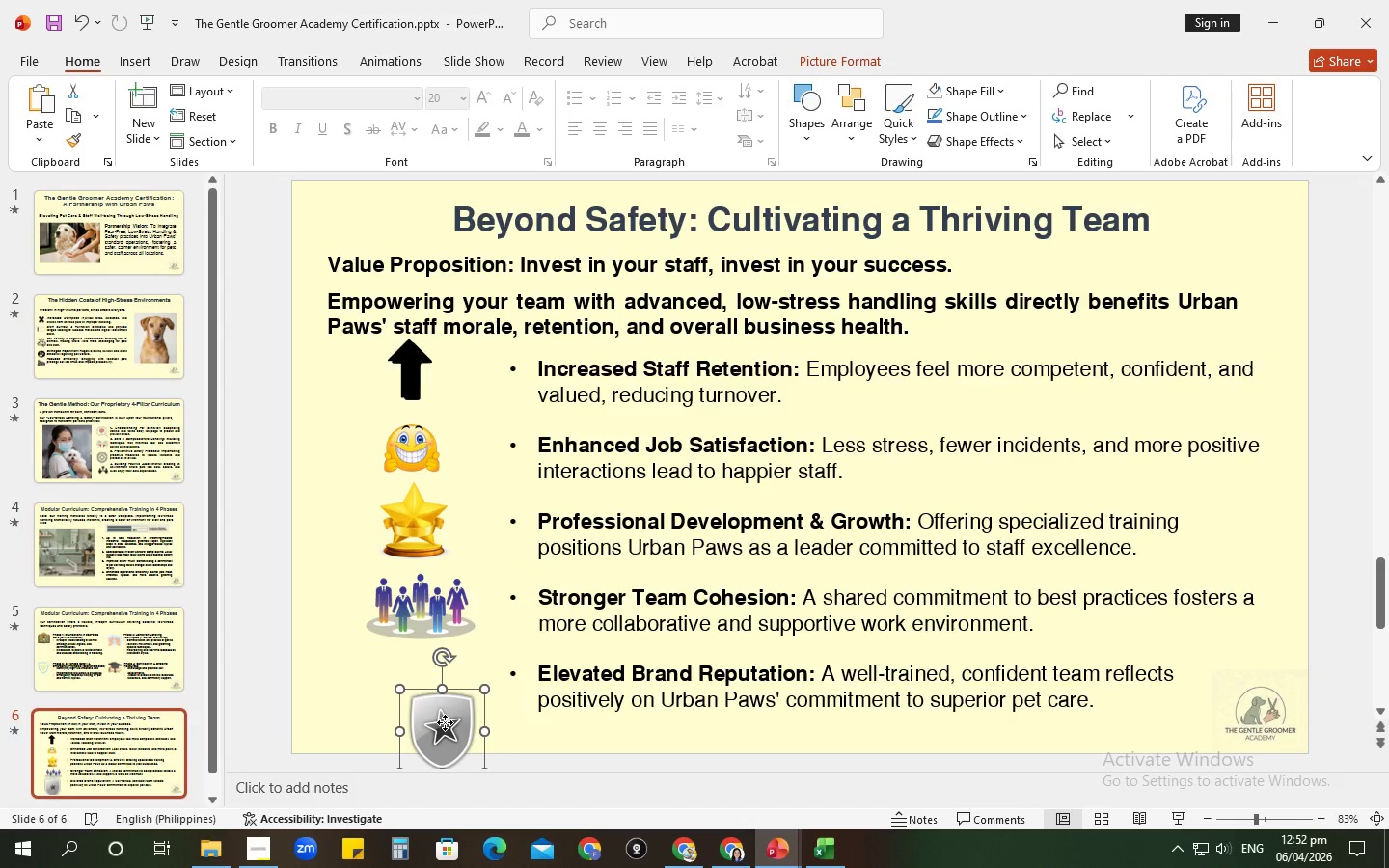 
left_click_drag(start_coordinate=[445, 722], to_coordinate=[423, 686])
 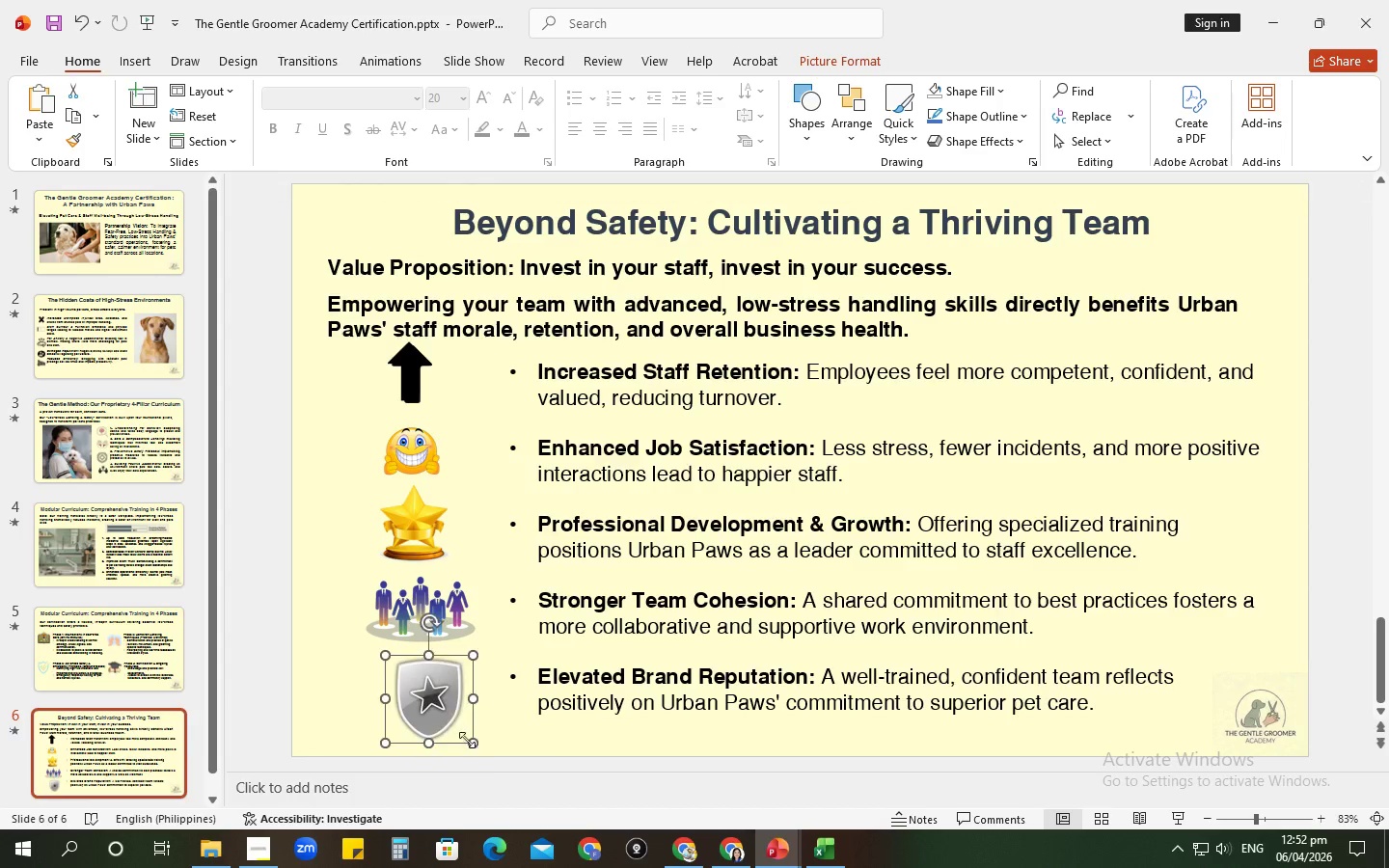 
left_click_drag(start_coordinate=[445, 719], to_coordinate=[441, 724])
 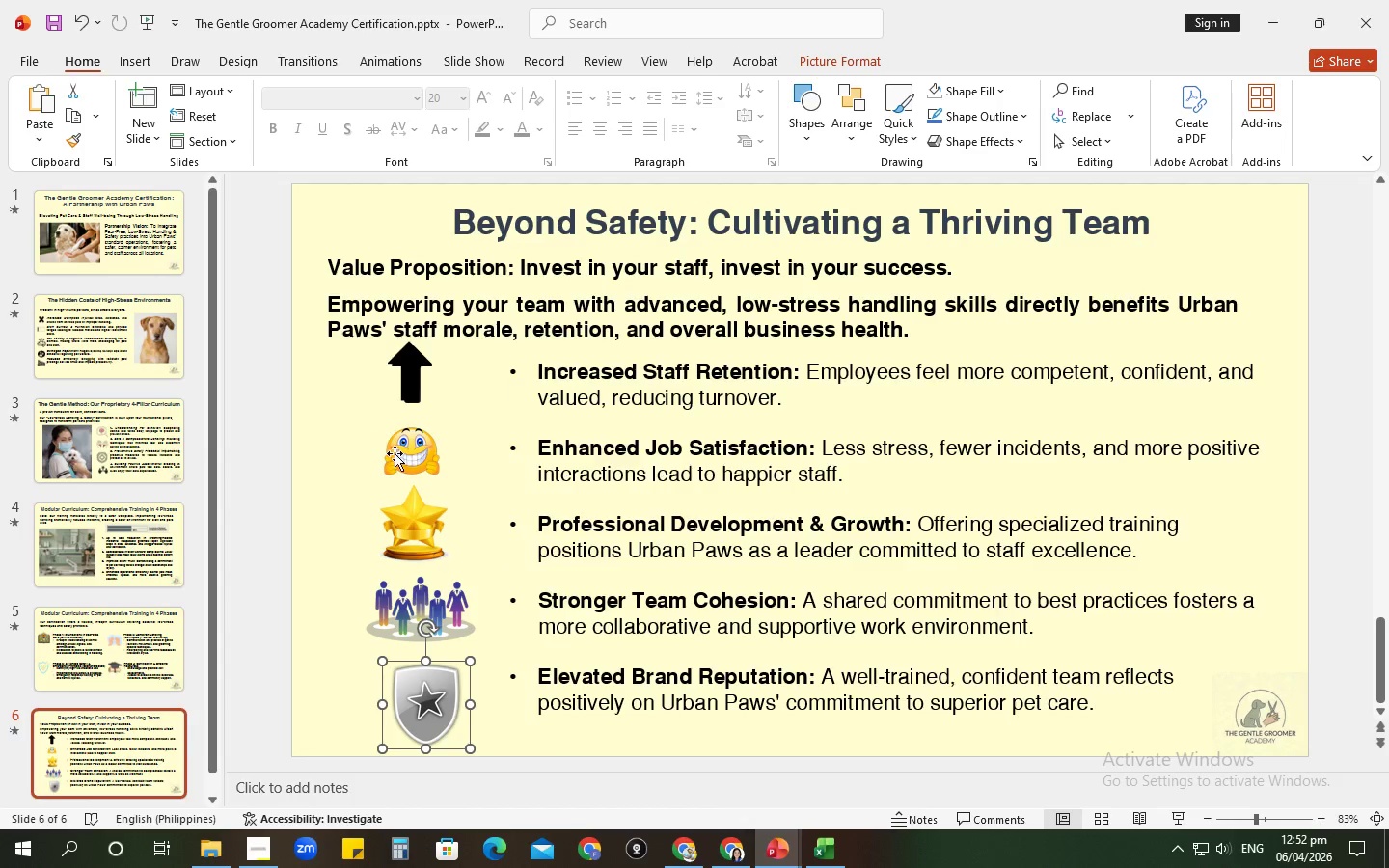 
left_click([398, 455])
 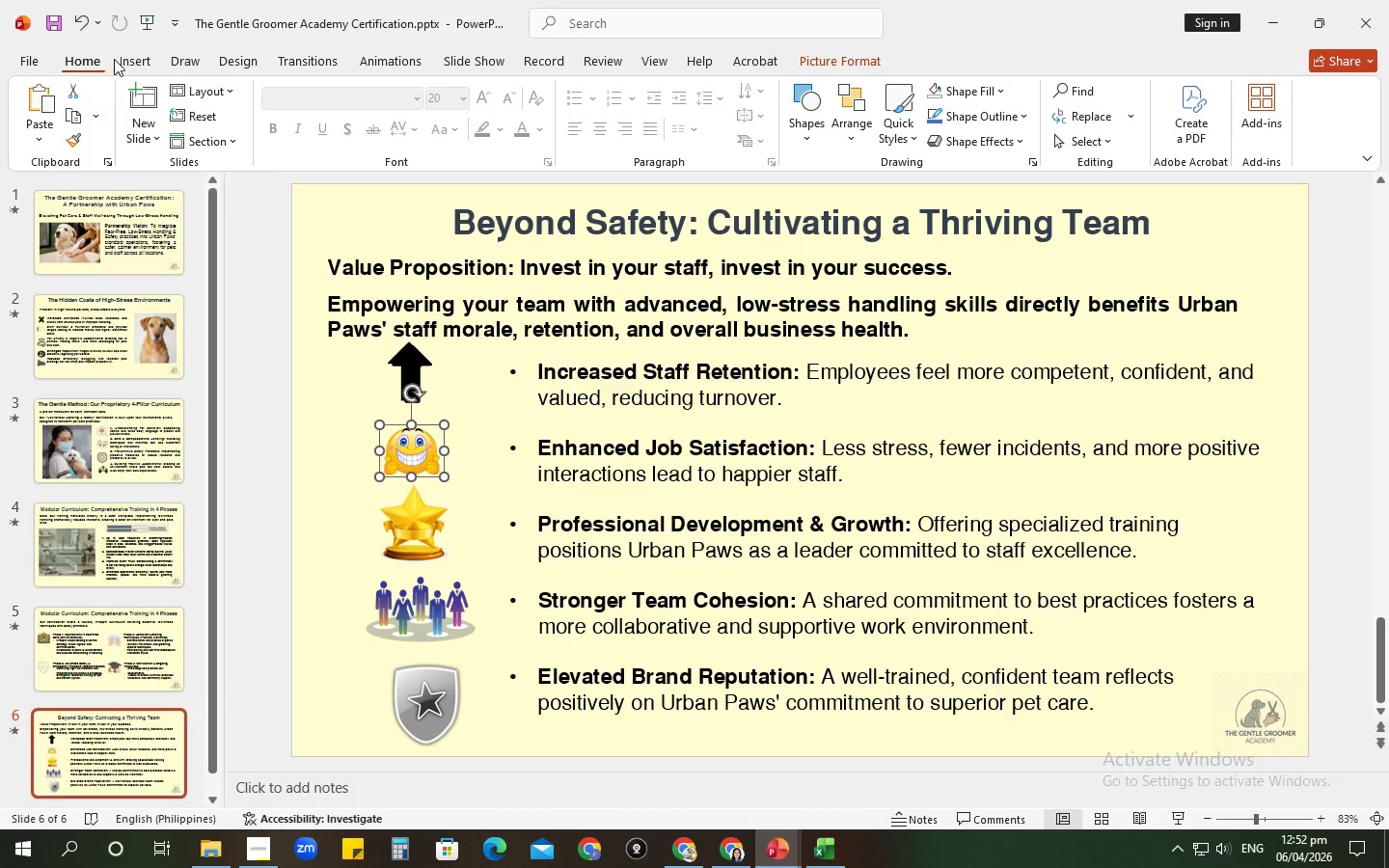 
left_click([121, 58])
 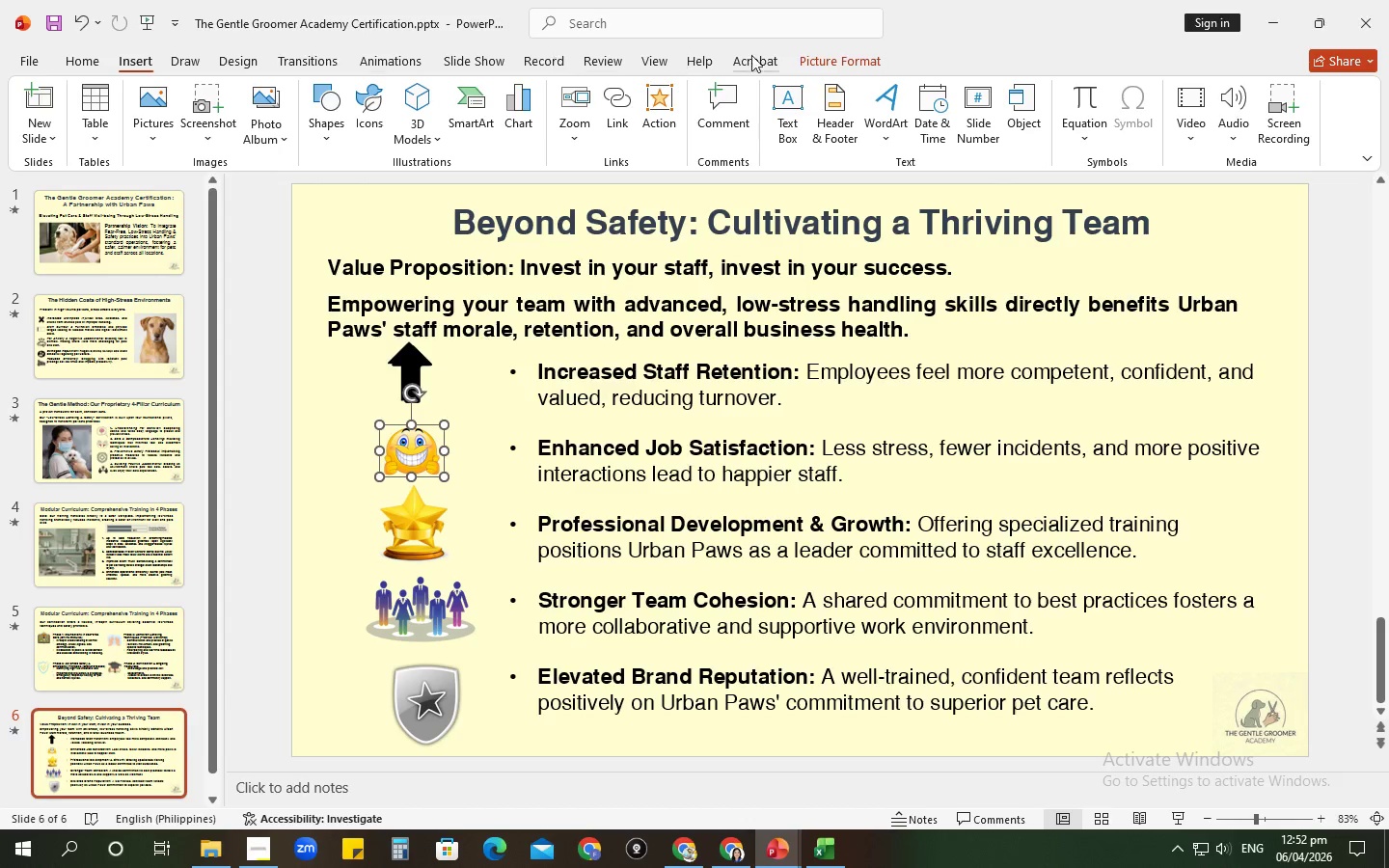 
left_click([816, 50])
 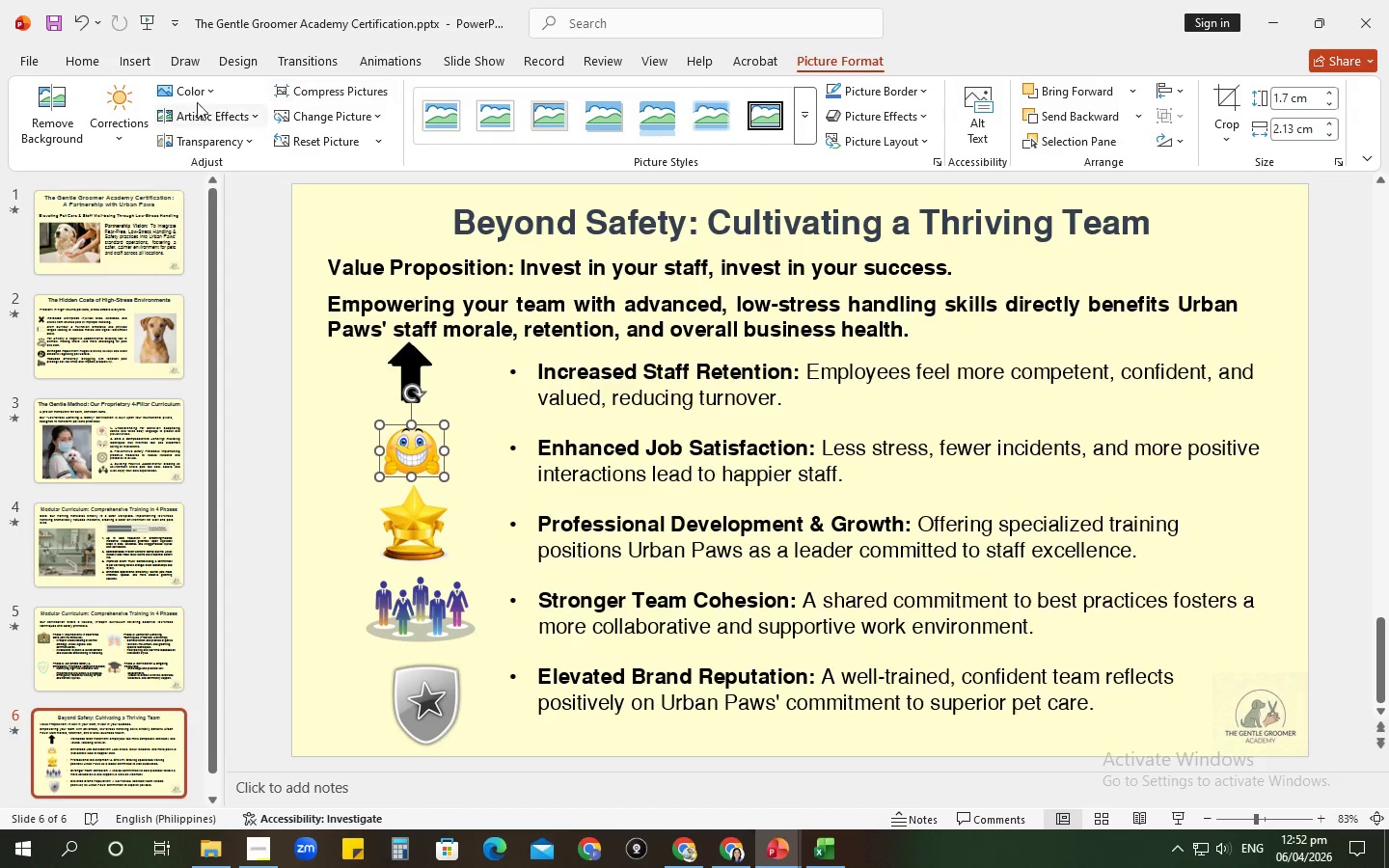 
left_click([186, 95])
 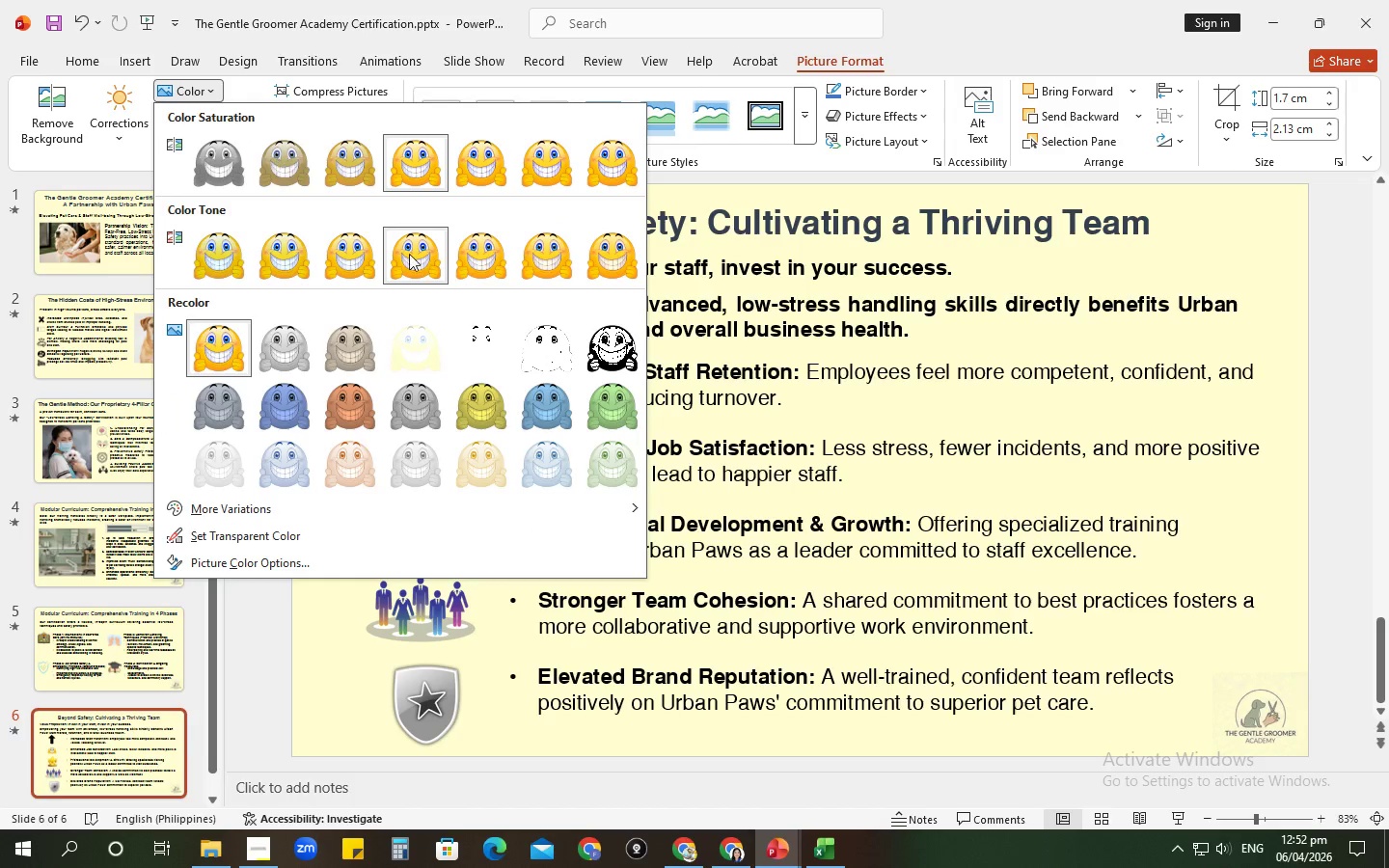 
left_click([617, 361])
 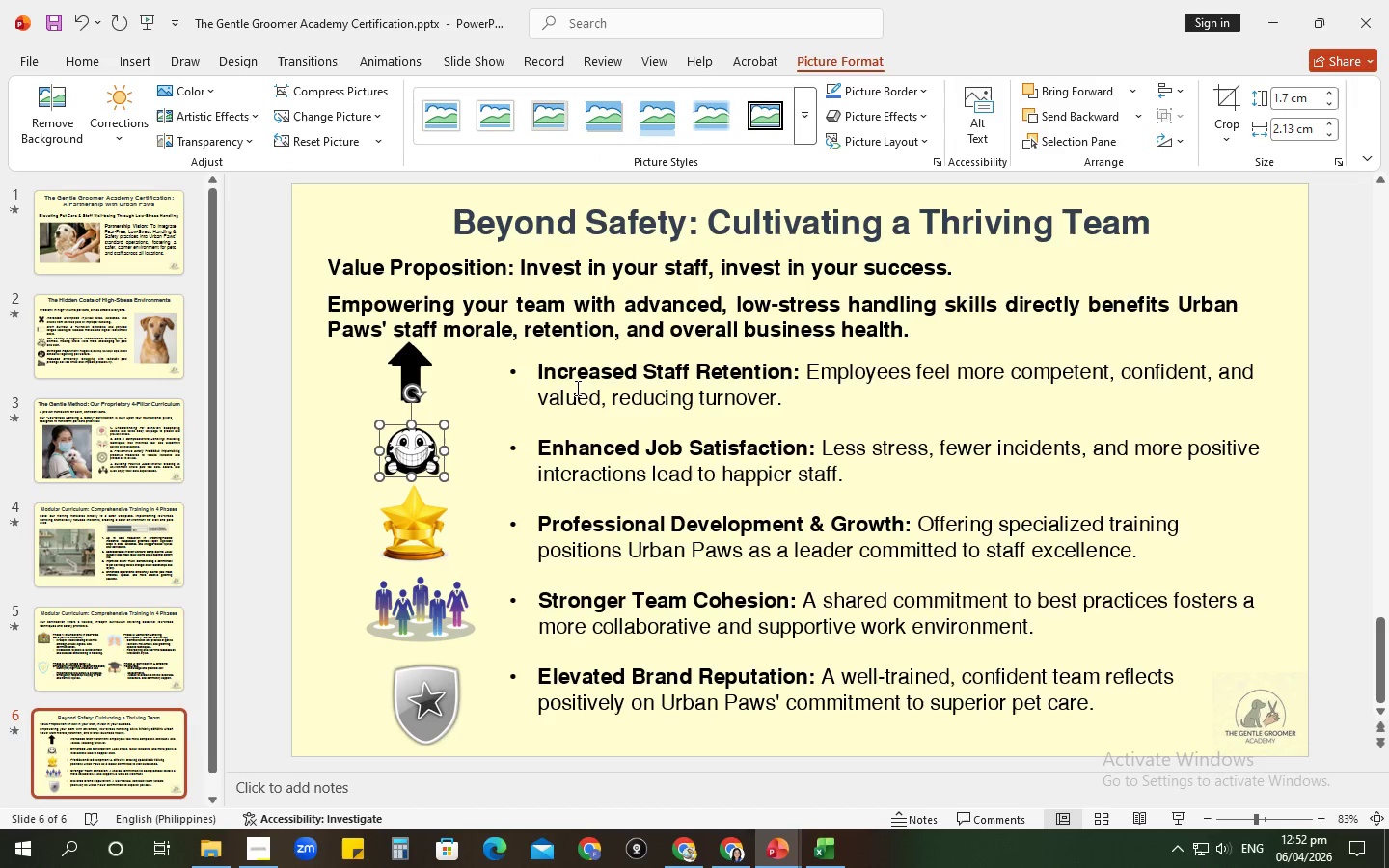 
left_click([202, 96])
 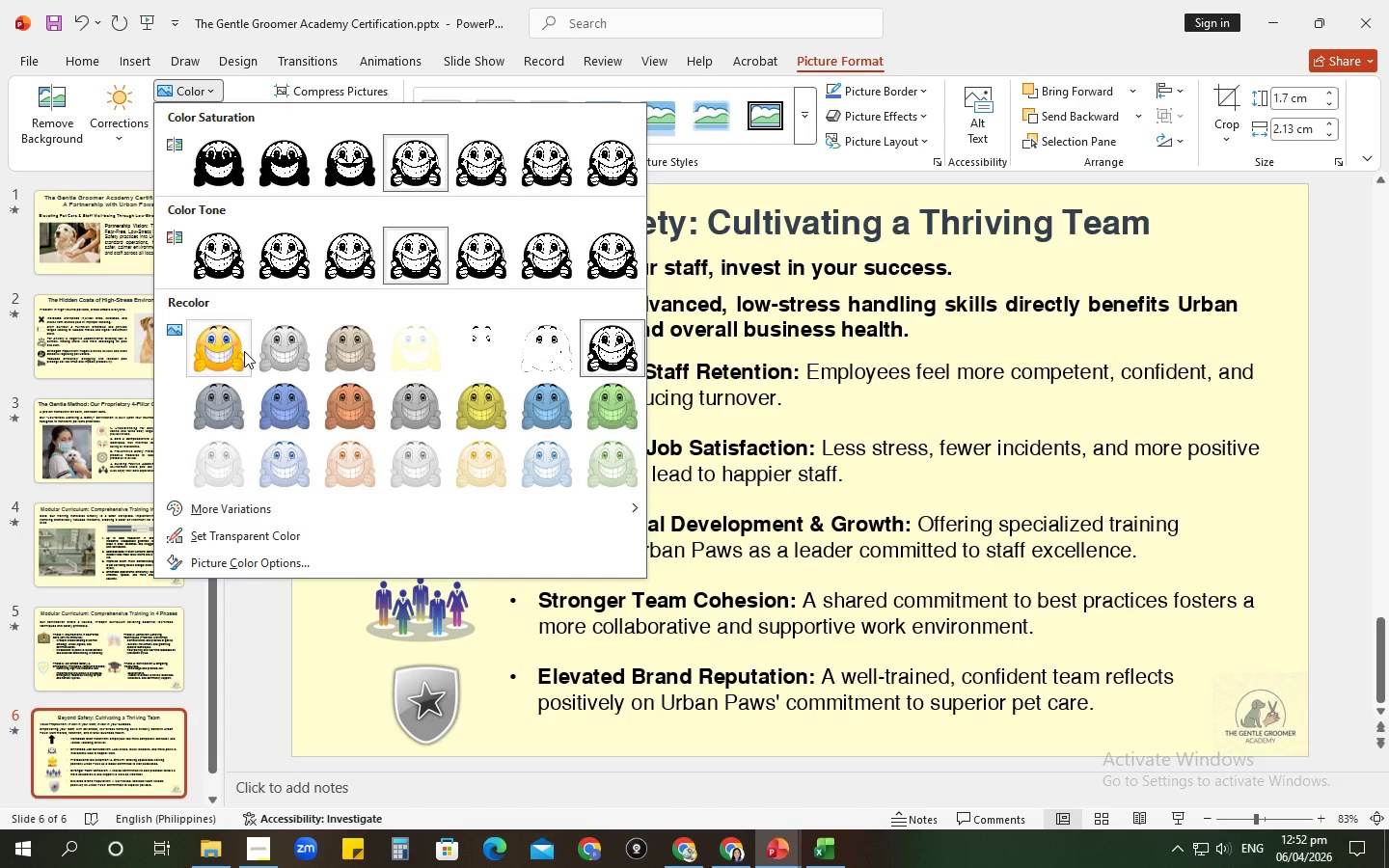 
left_click([230, 347])
 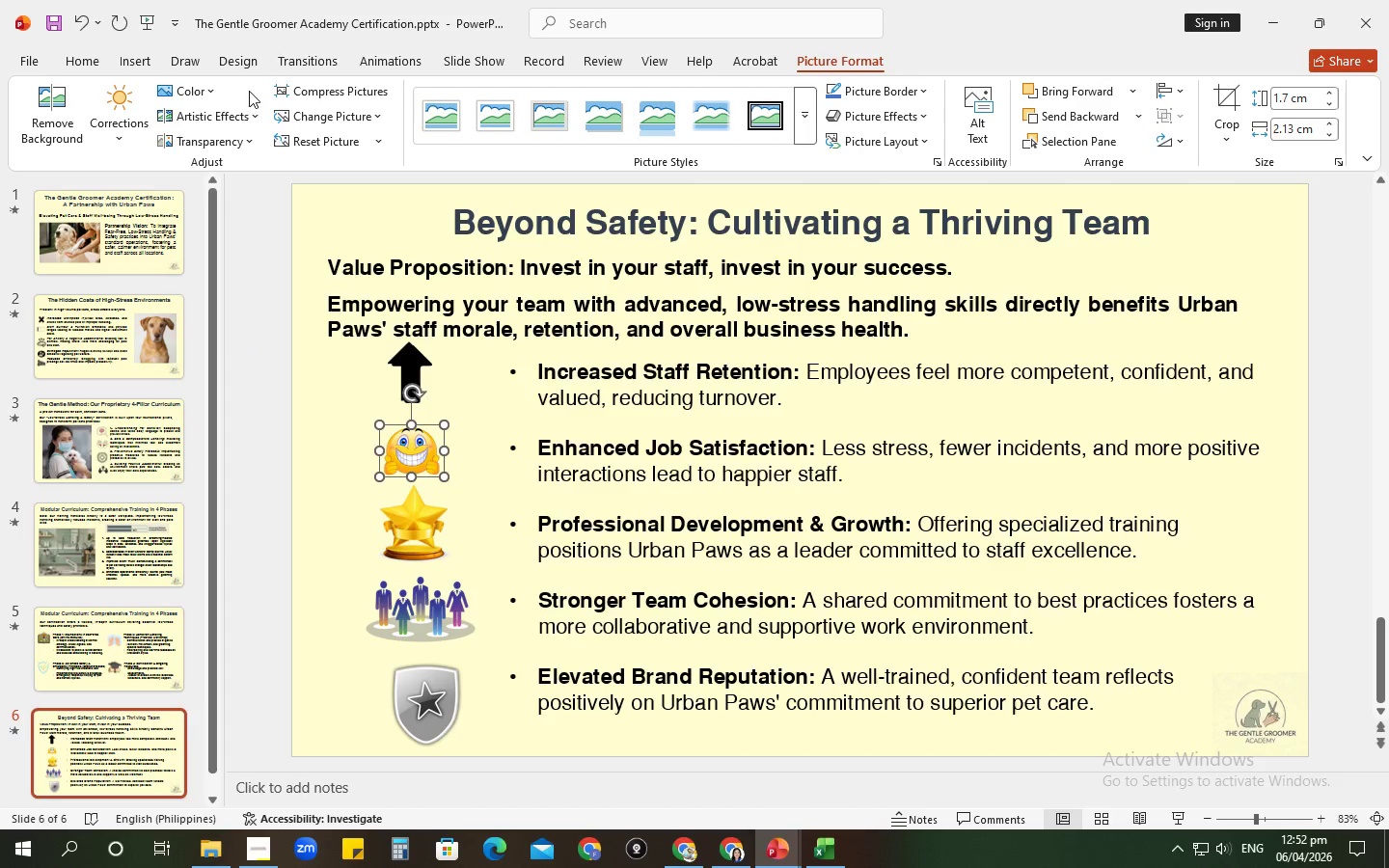 
left_click_drag(start_coordinate=[225, 90], to_coordinate=[216, 97])
 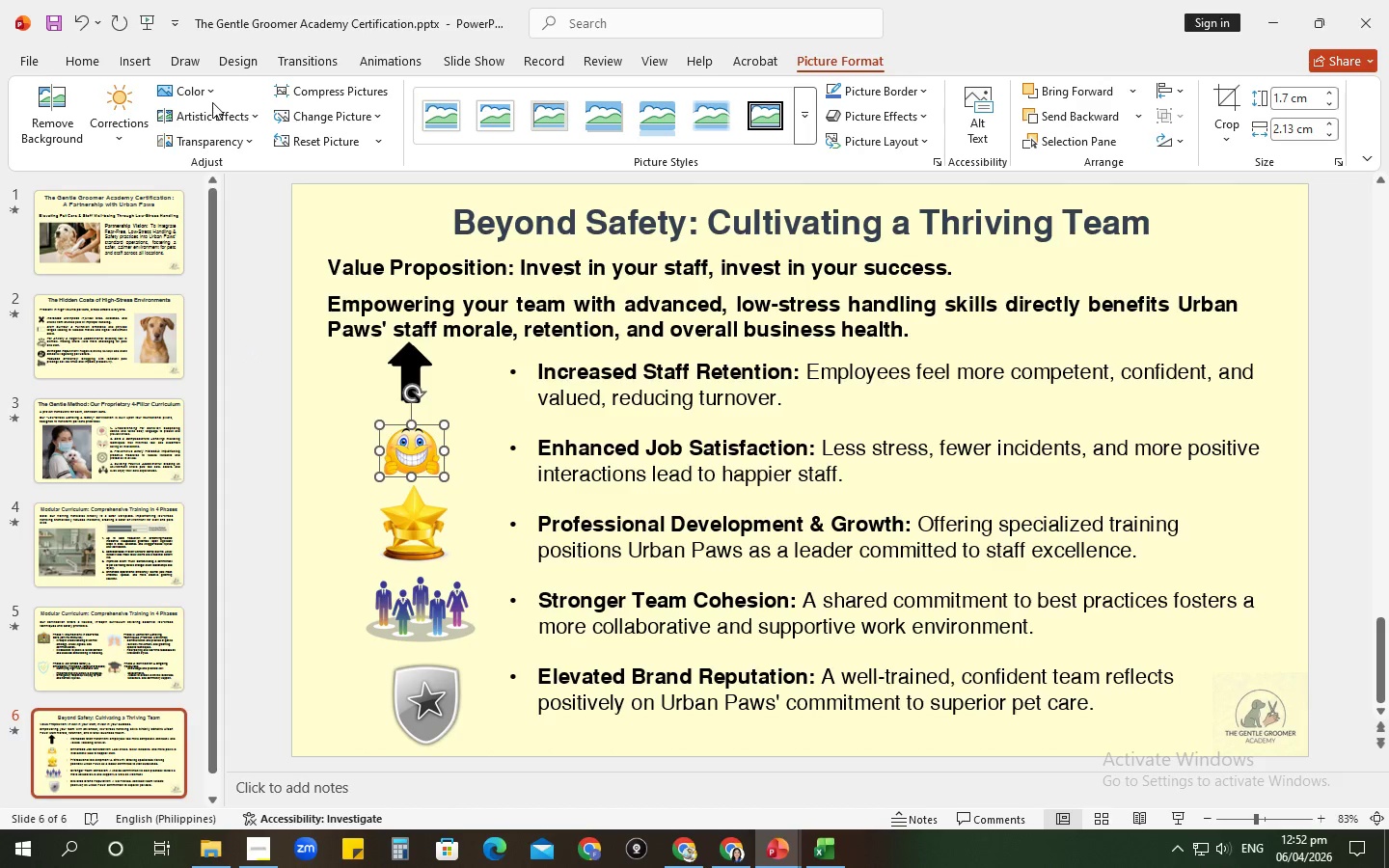 
double_click([212, 102])
 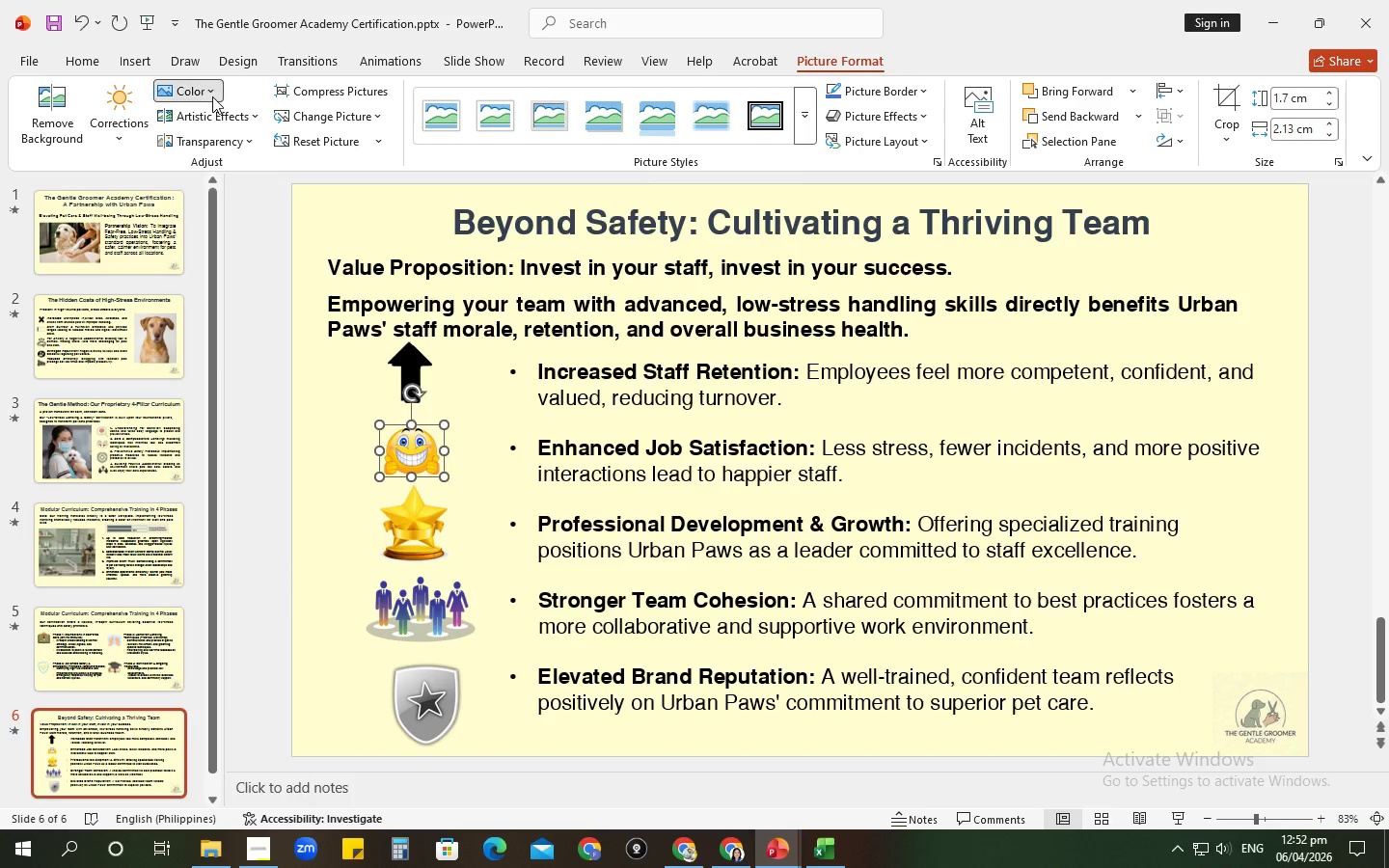 
triple_click([212, 96])
 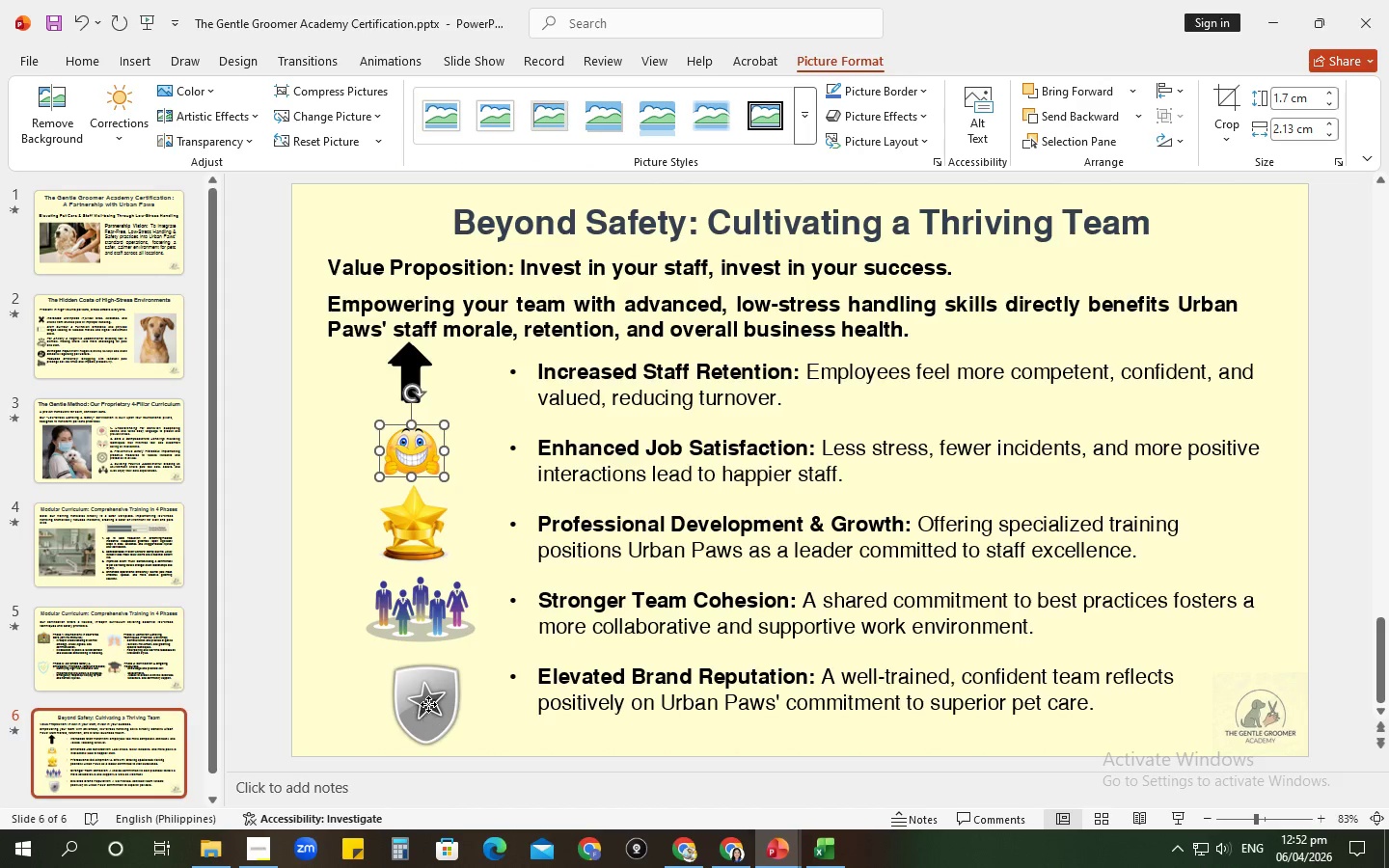 
wait(5.66)
 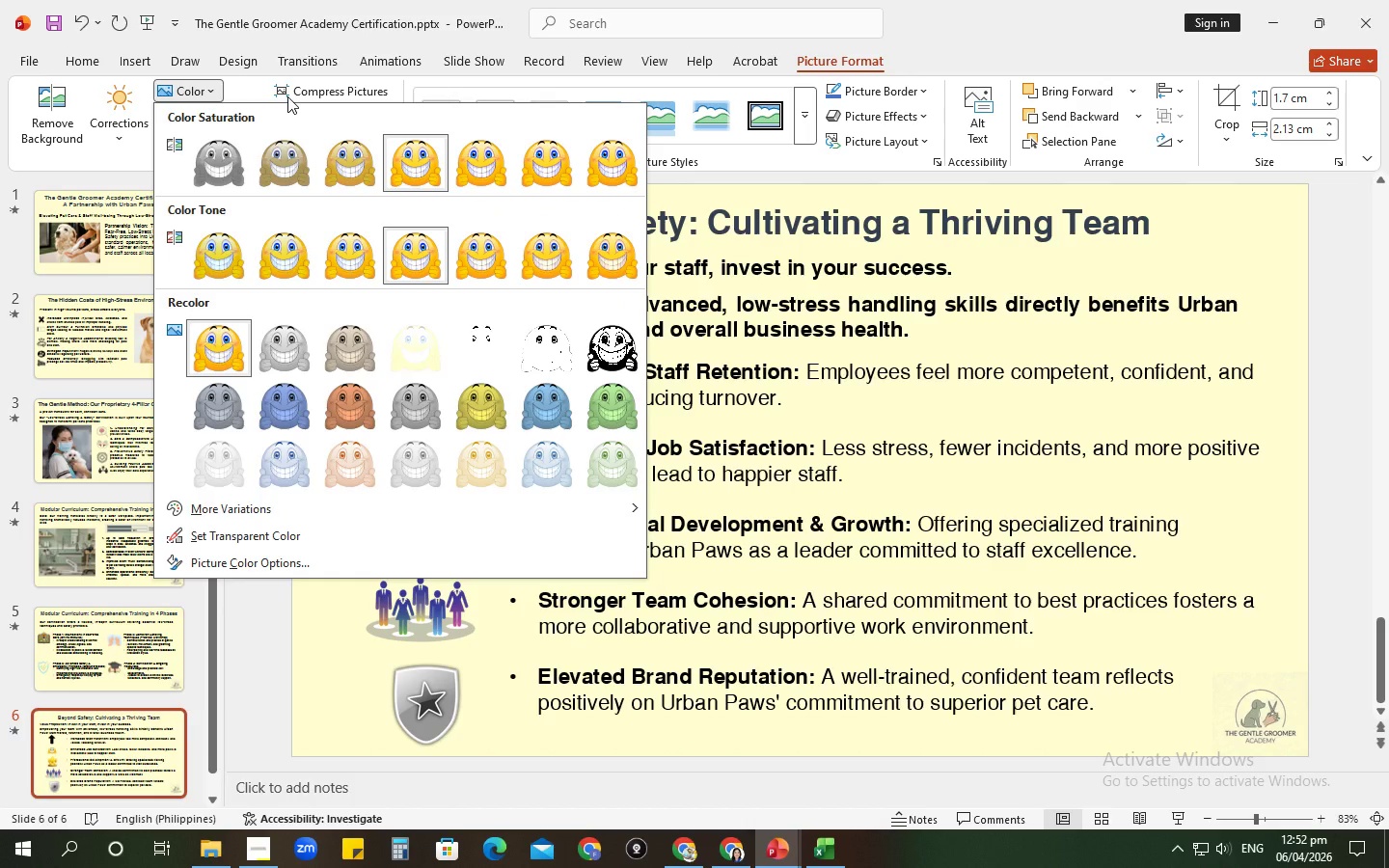 
key(Space)
 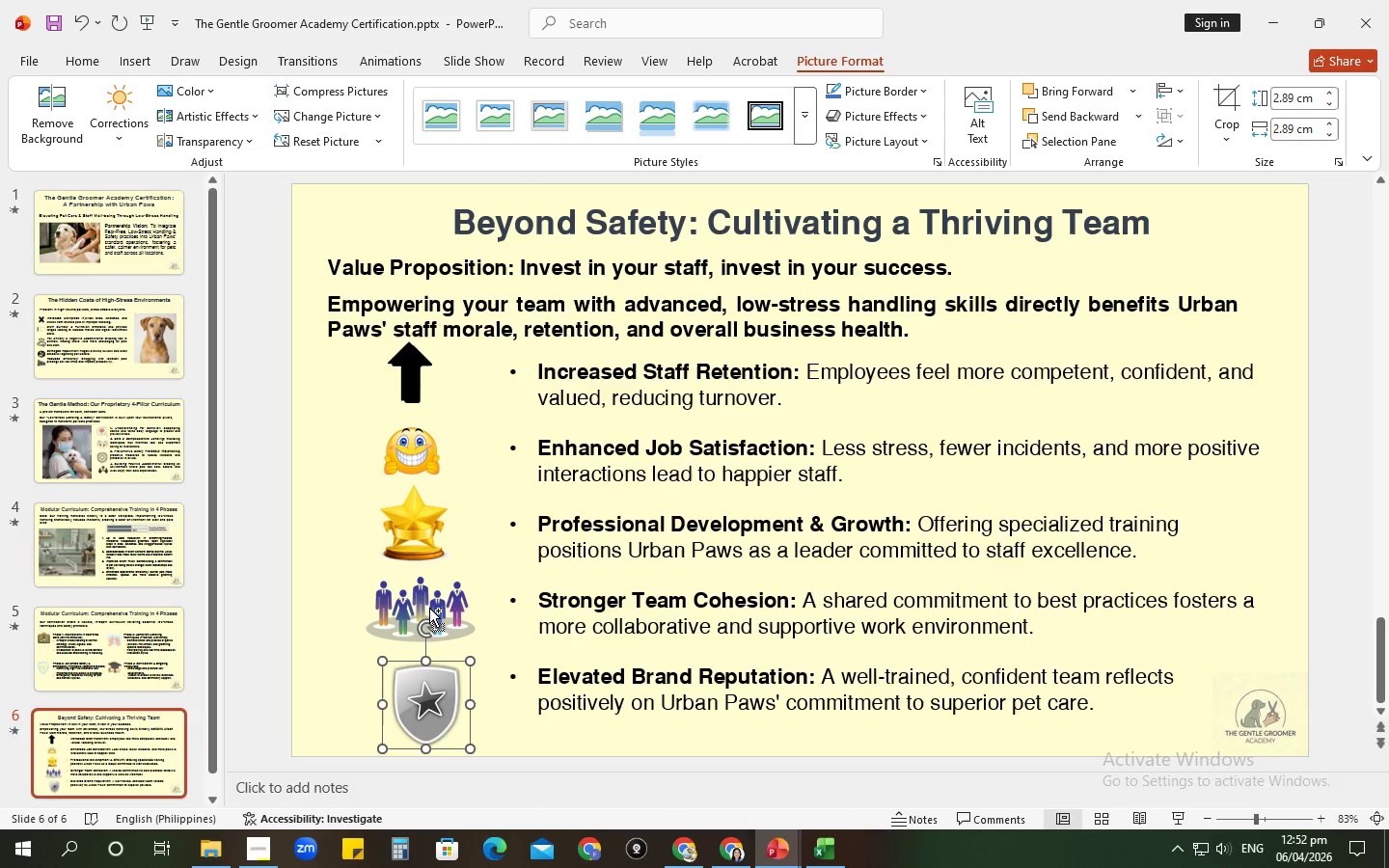 
hold_key(key=ControlLeft, duration=1.5)
left_click([428, 606])
 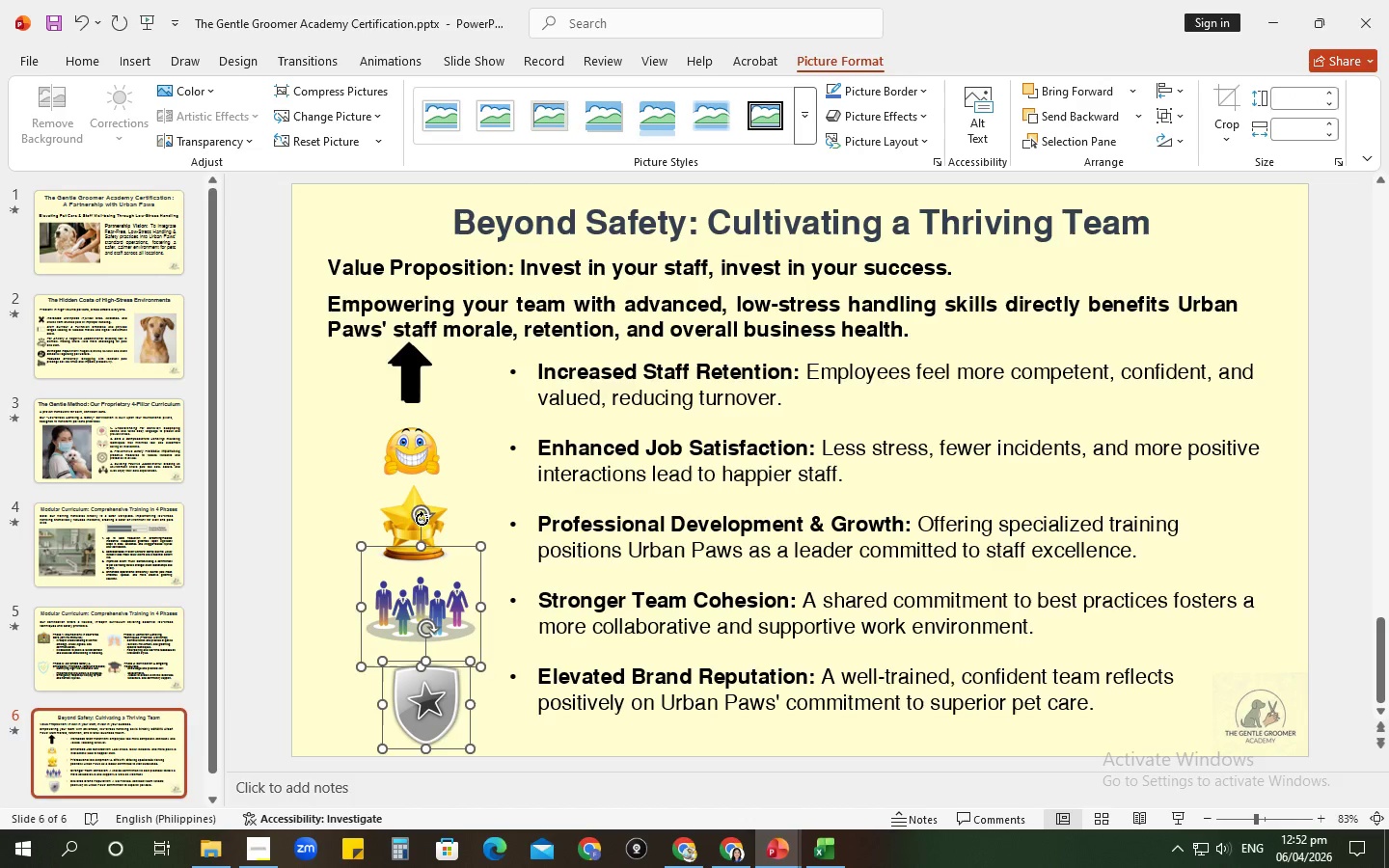 
left_click([422, 519])
 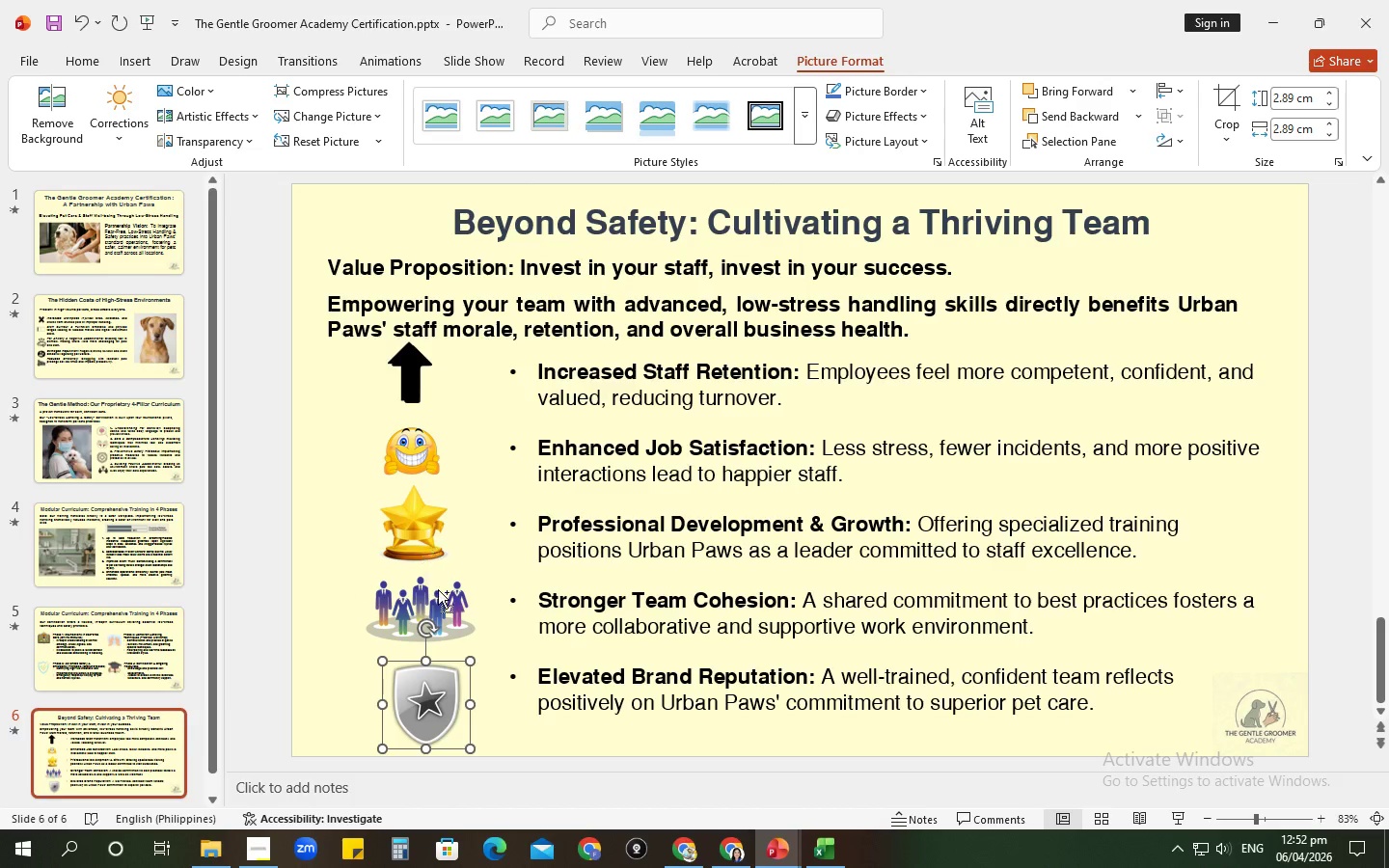 
key(Control+ControlLeft)
 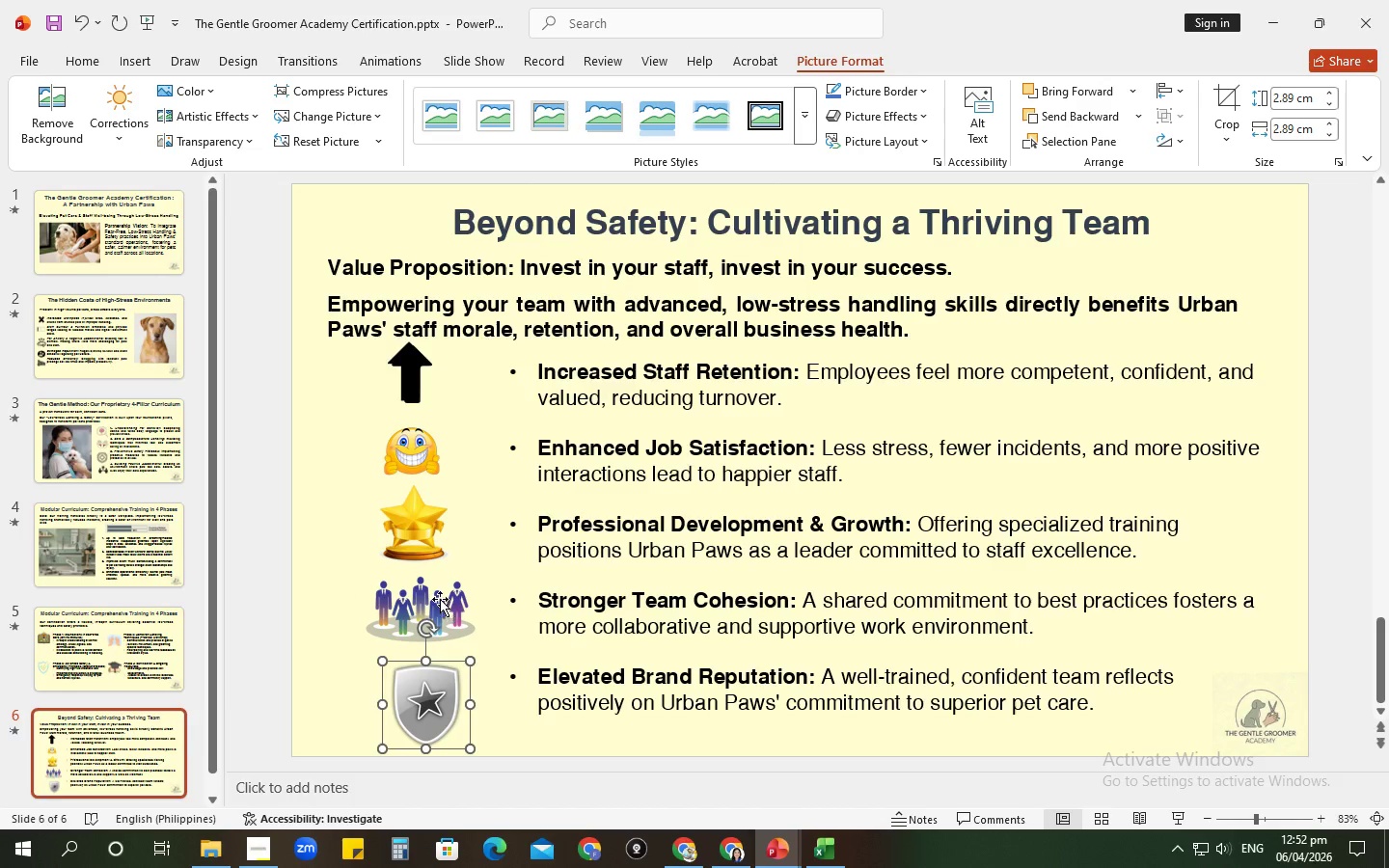 
key(Control+ControlLeft)
 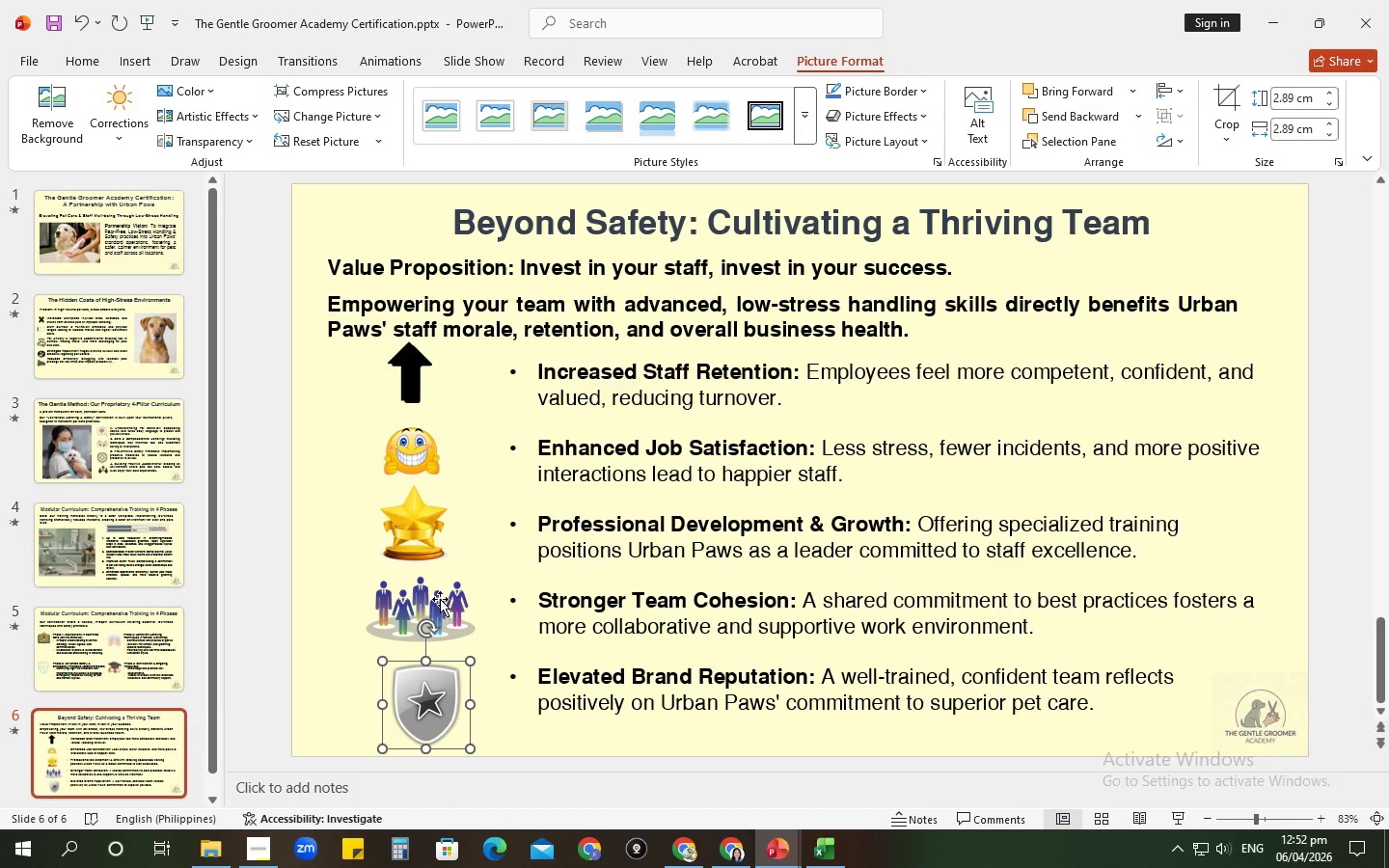 
key(Control+ControlLeft)
 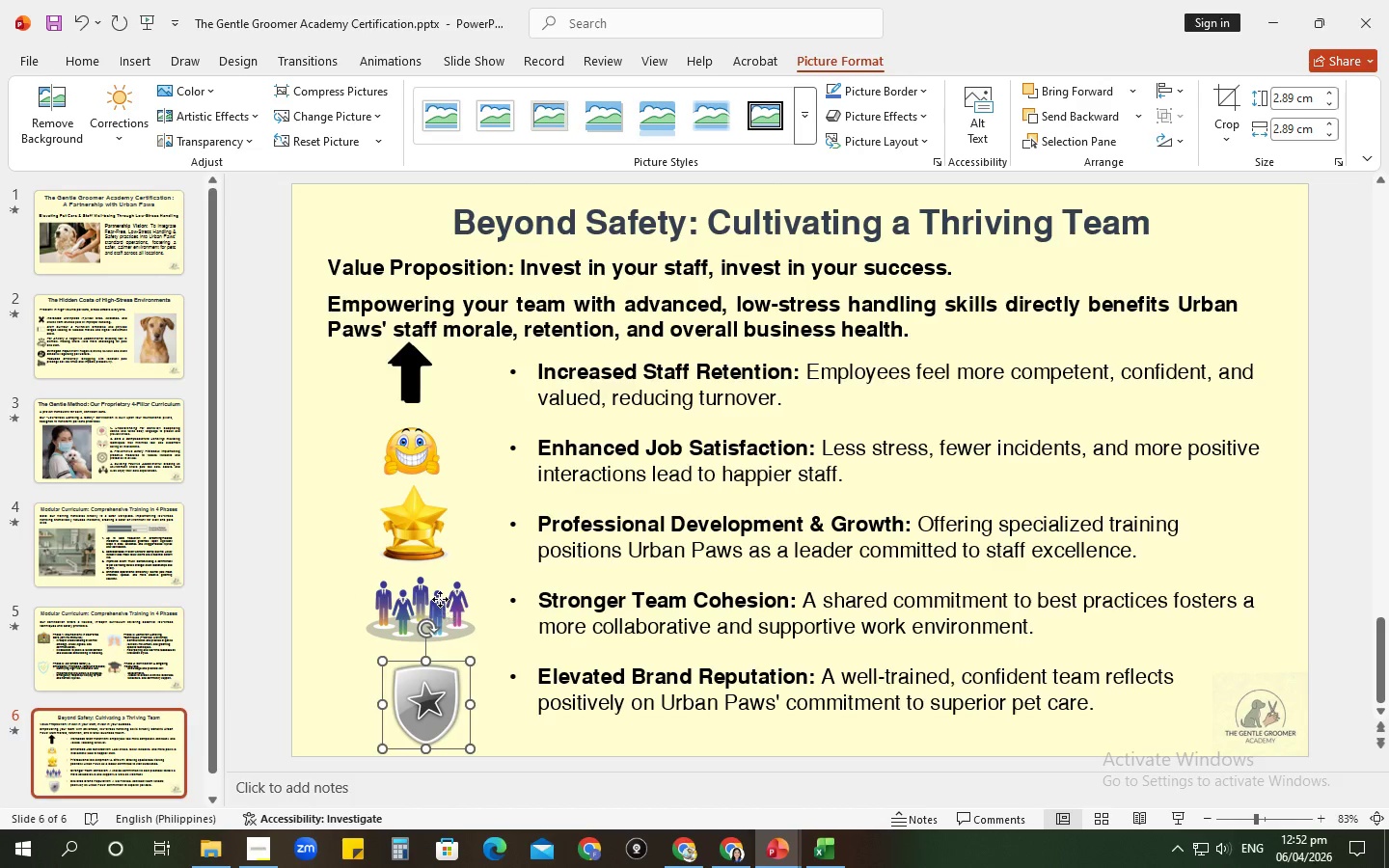 
key(Control+ControlLeft)
 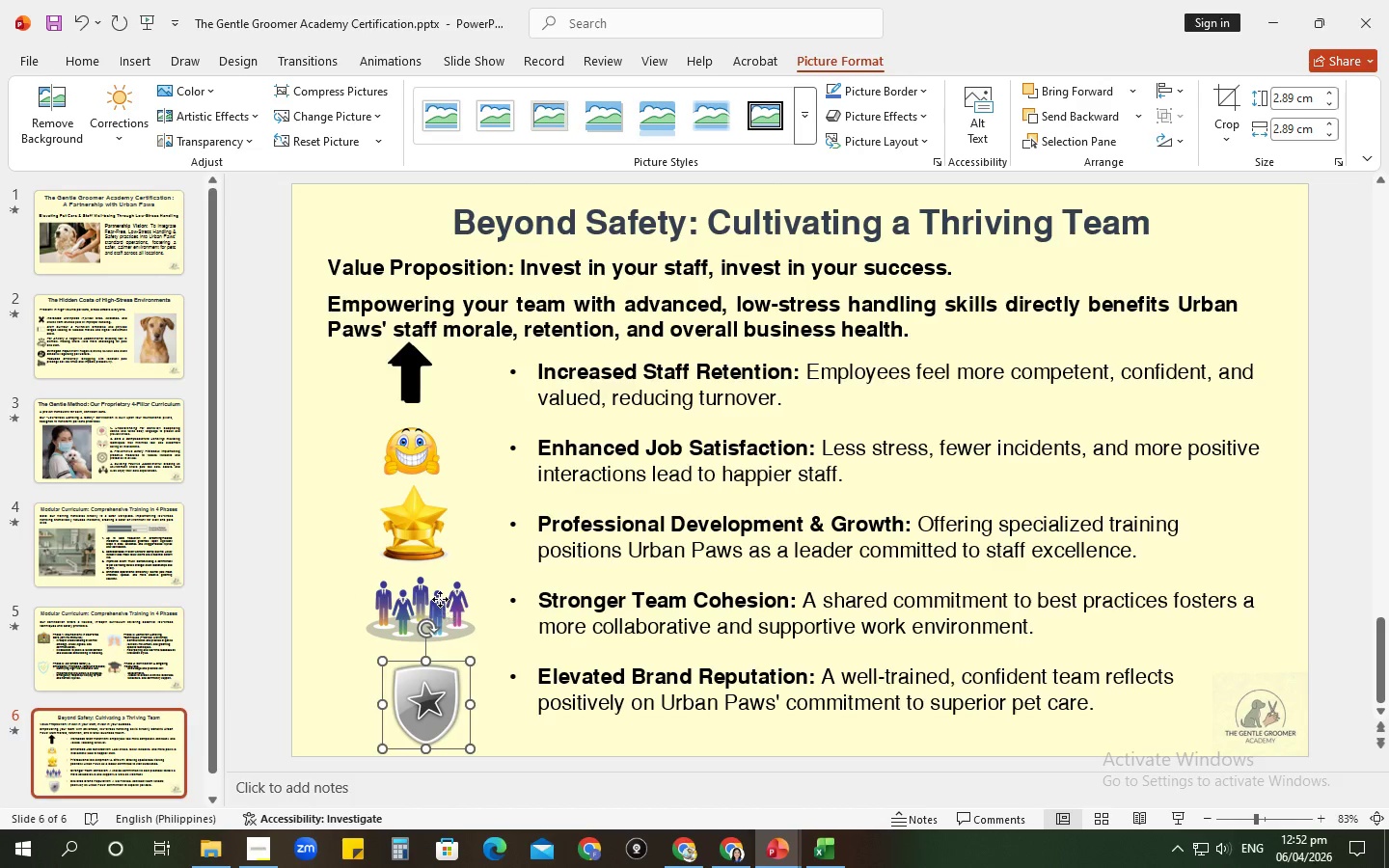 
key(Control+ControlLeft)
 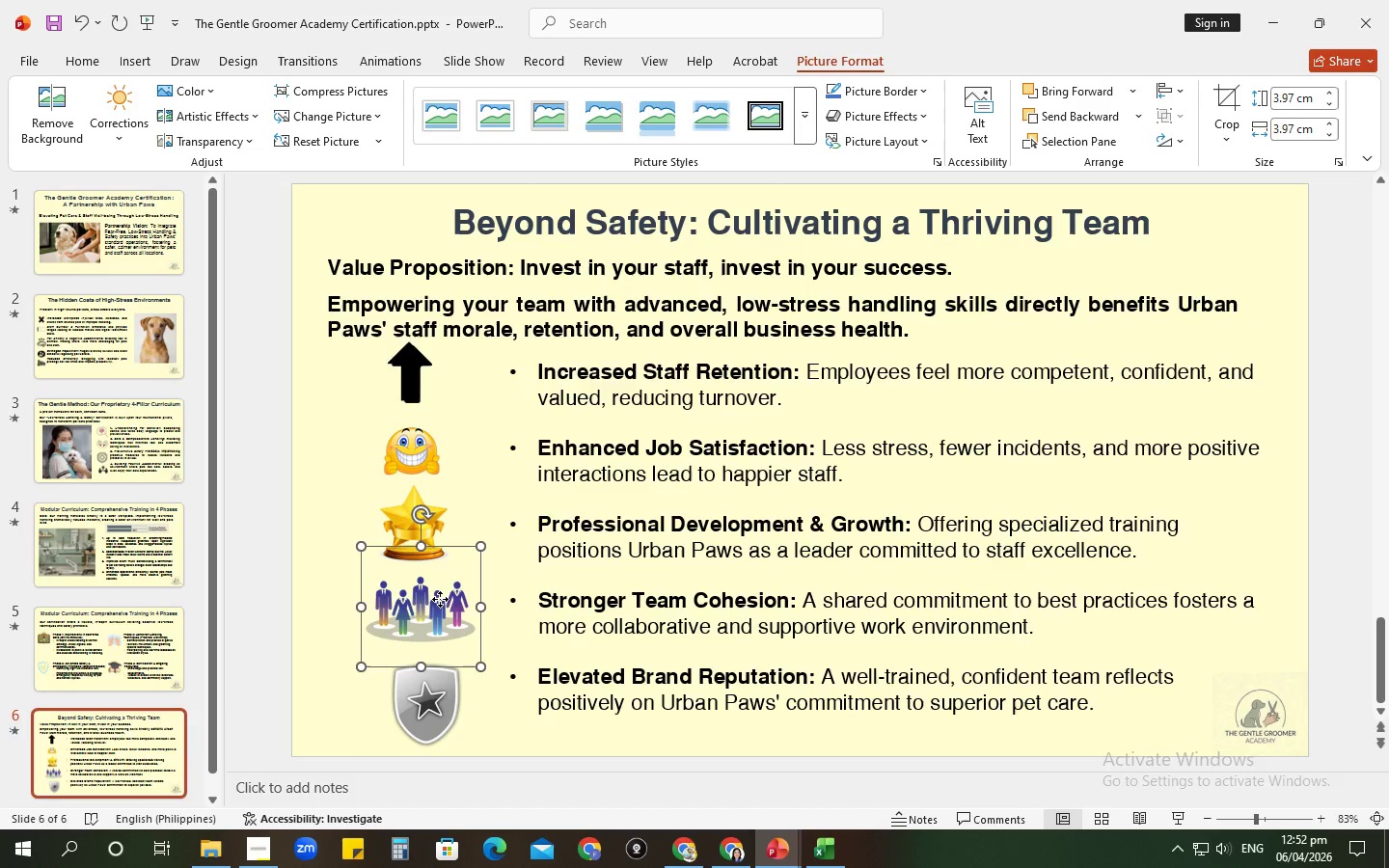 
left_click([440, 599])
 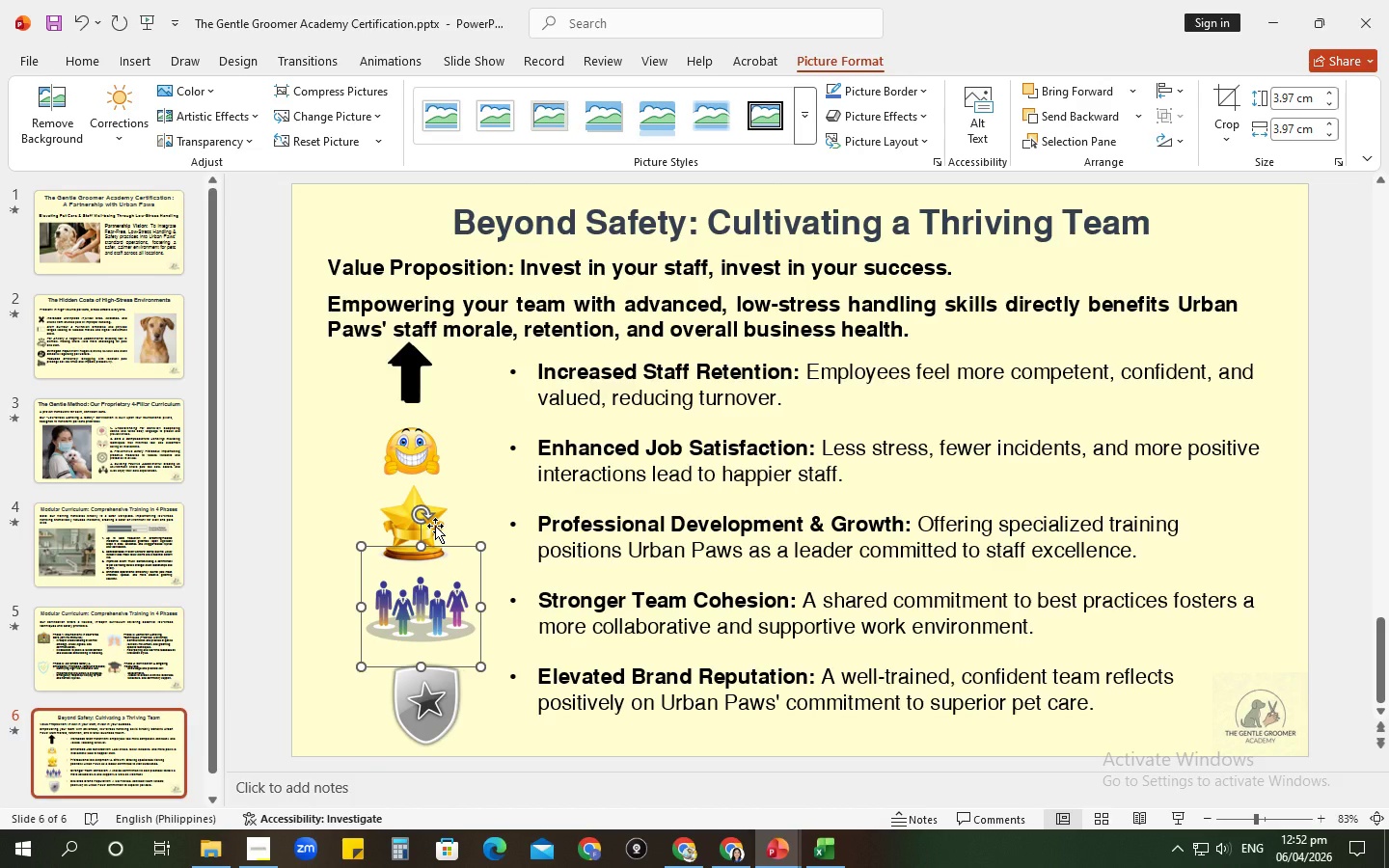 
hold_key(key=ShiftLeft, duration=1.51)
left_click([428, 522])
 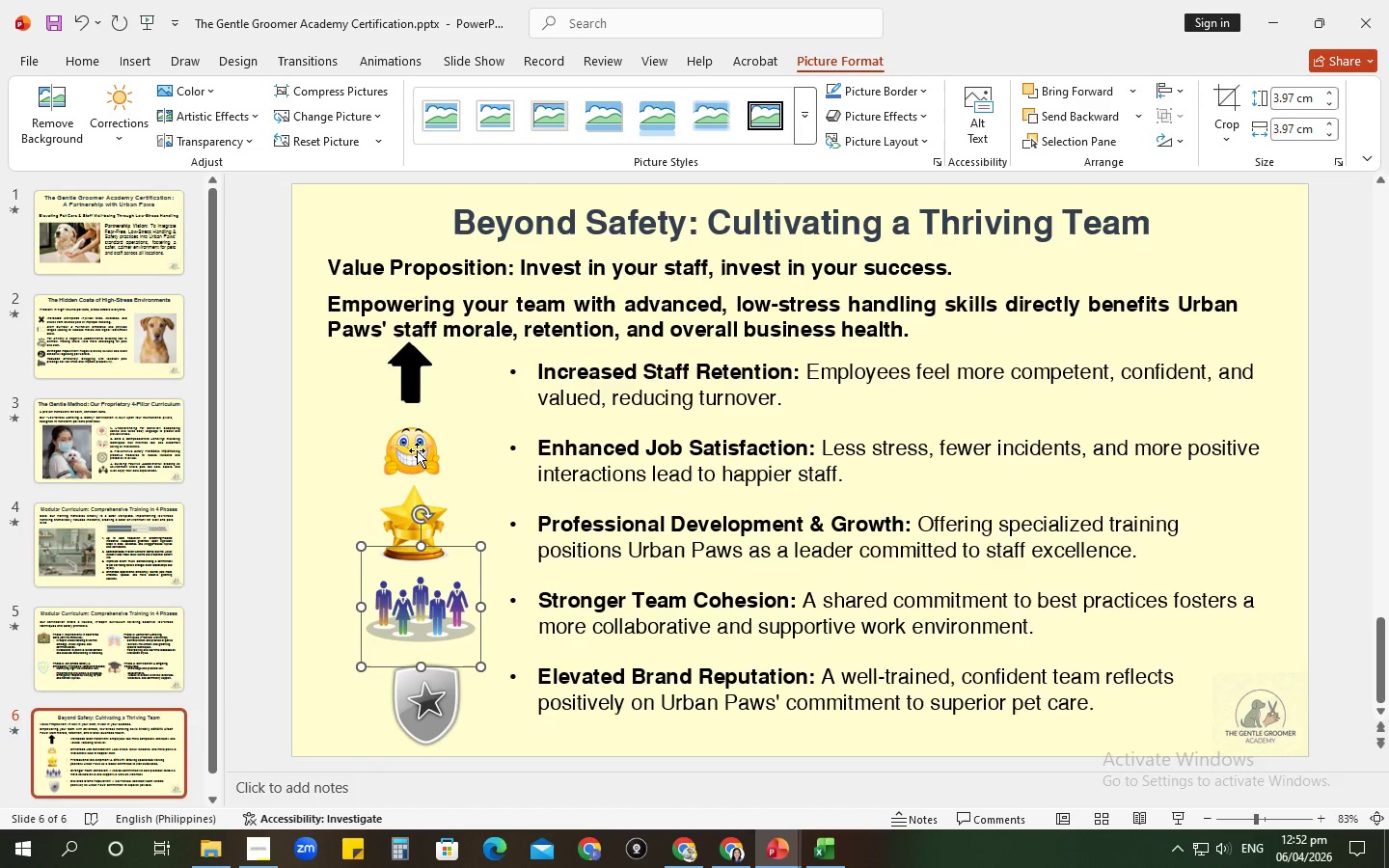 
hold_key(key=ShiftLeft, duration=1.52)
left_click([406, 519])
 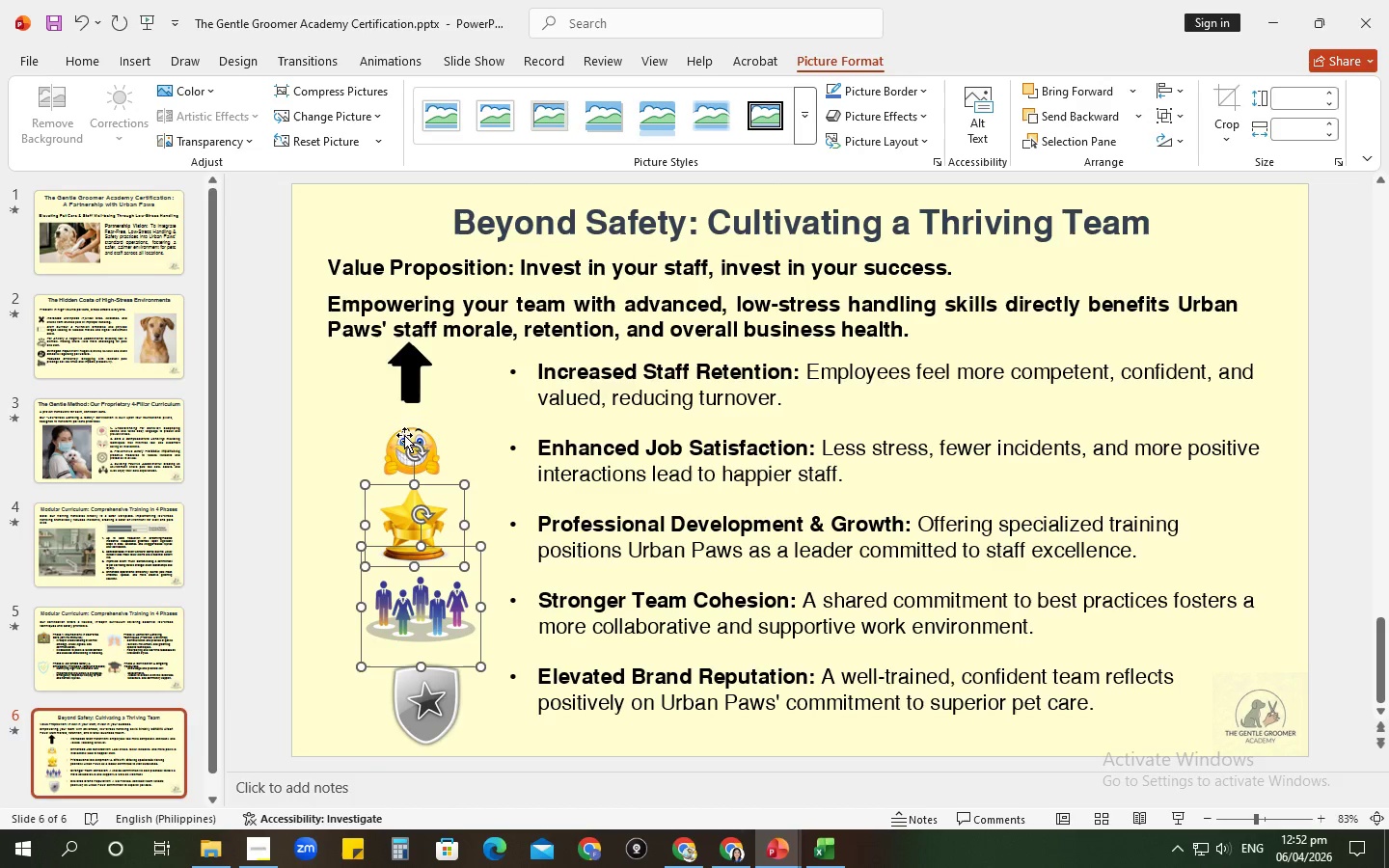 
hold_key(key=ShiftLeft, duration=1.52)
left_click([402, 433])
 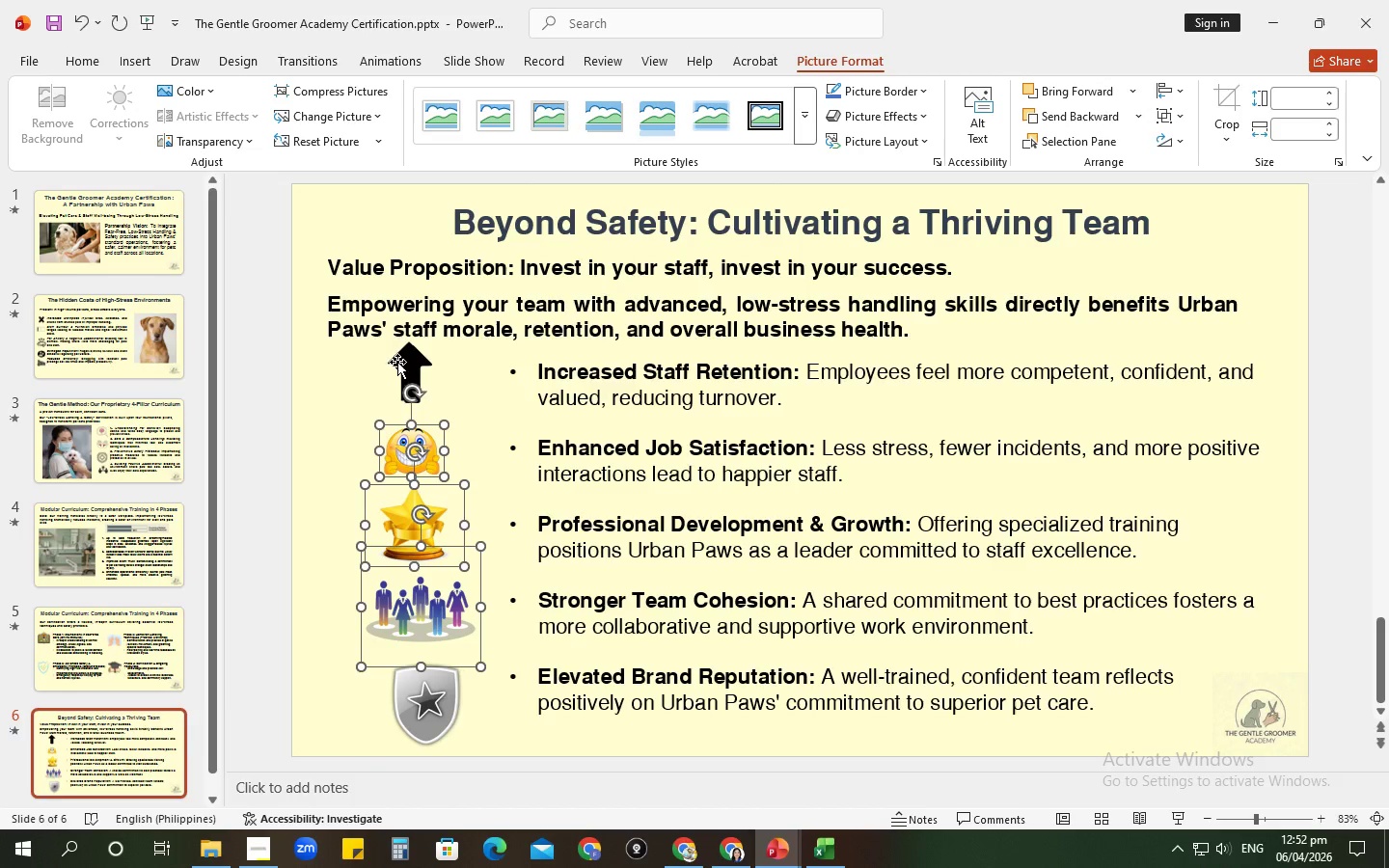 
left_click([397, 362])
 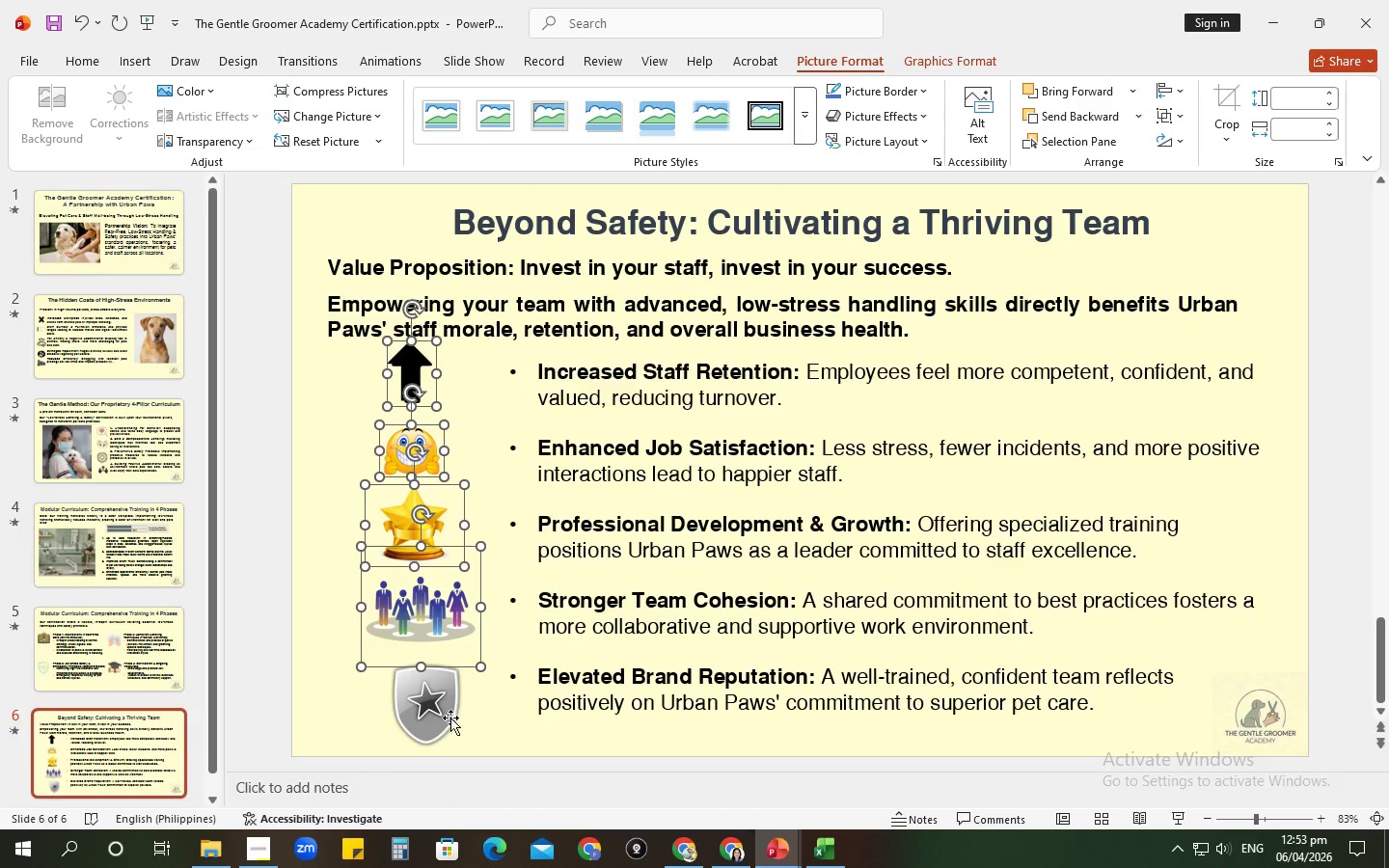 
hold_key(key=ShiftLeft, duration=0.45)
left_click([437, 710])
 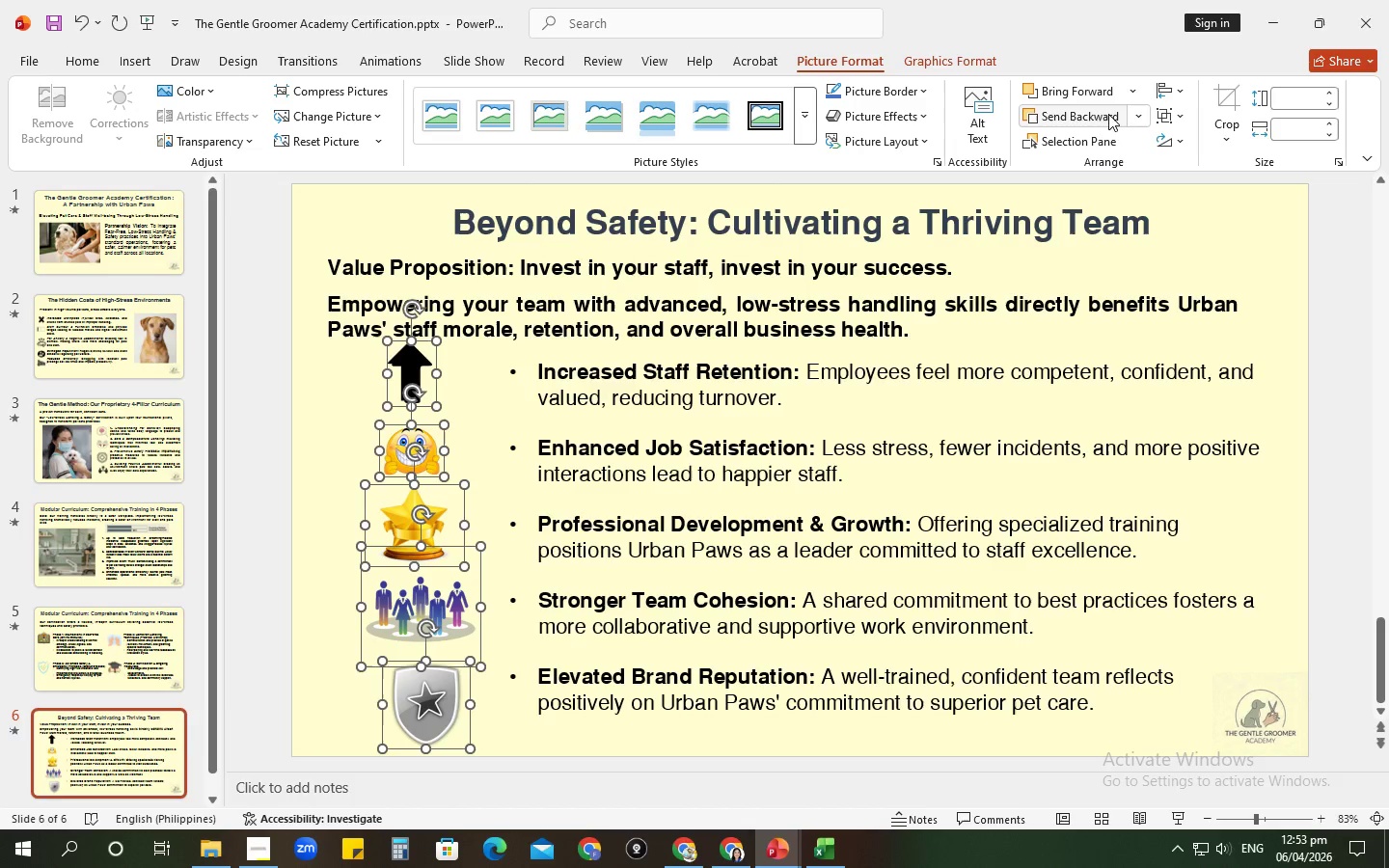 
left_click([1161, 95])
 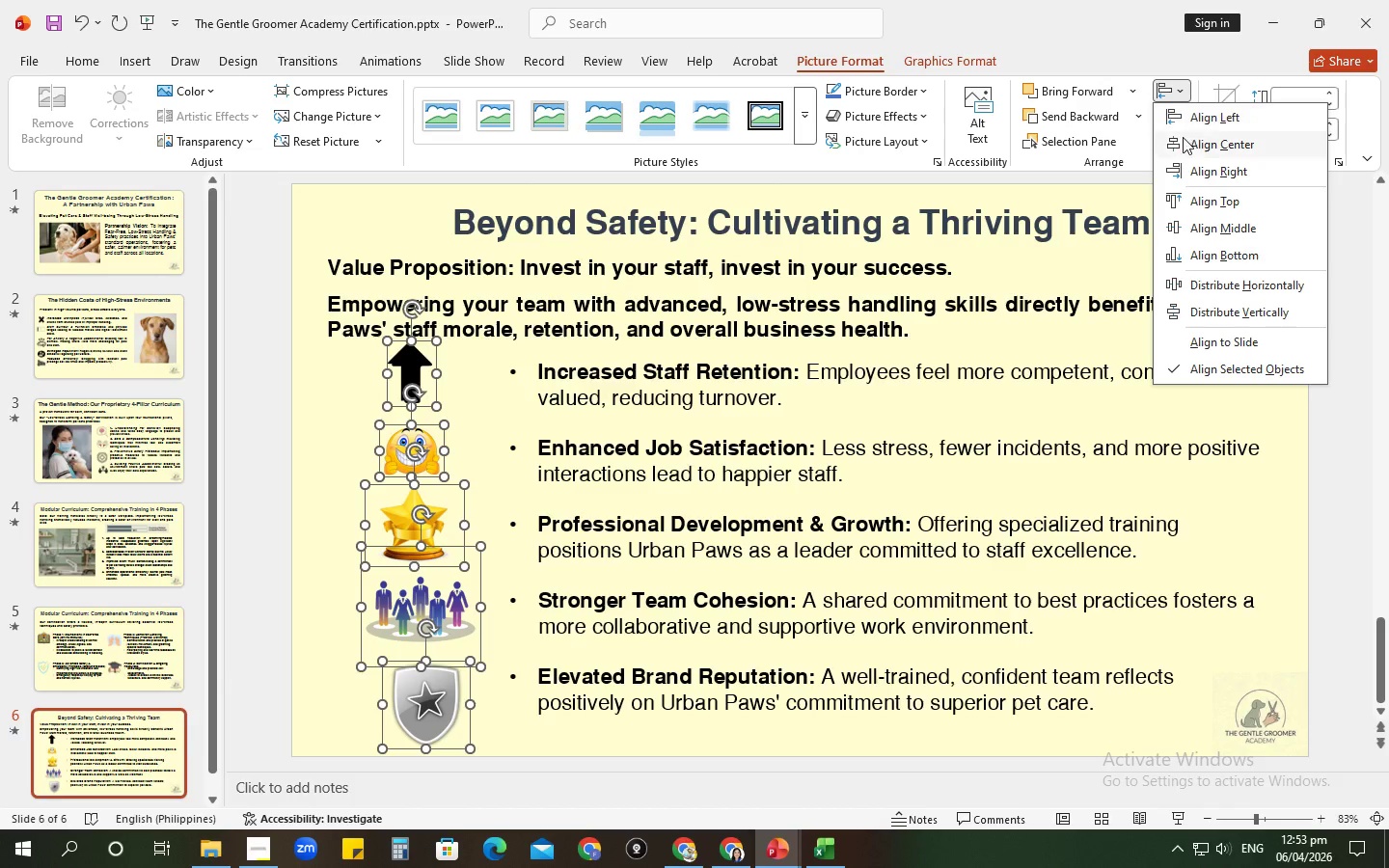 
left_click([1184, 141])
 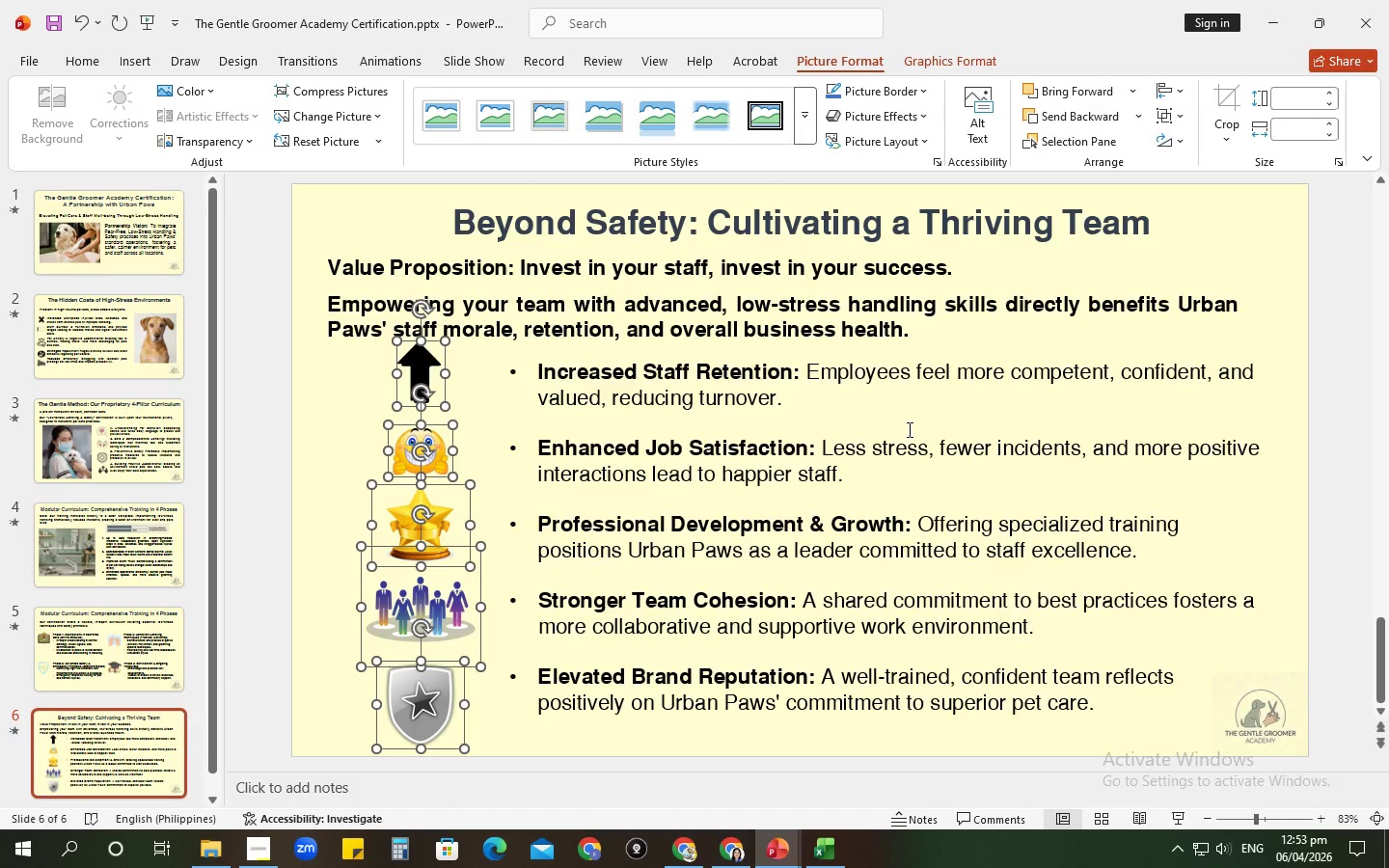 
hold_key(key=ArrowLeft, duration=0.41)
 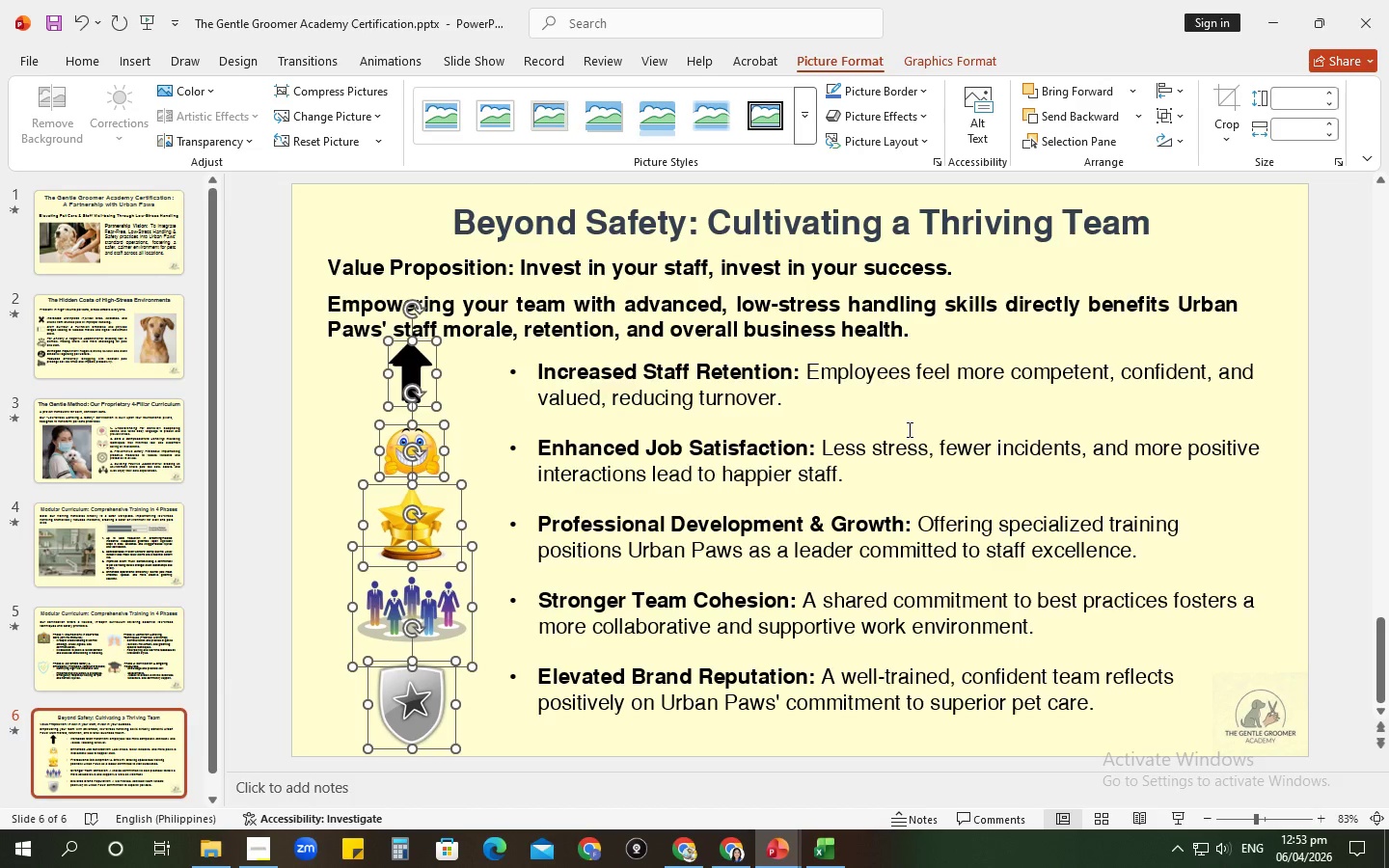 
key(ArrowLeft)
 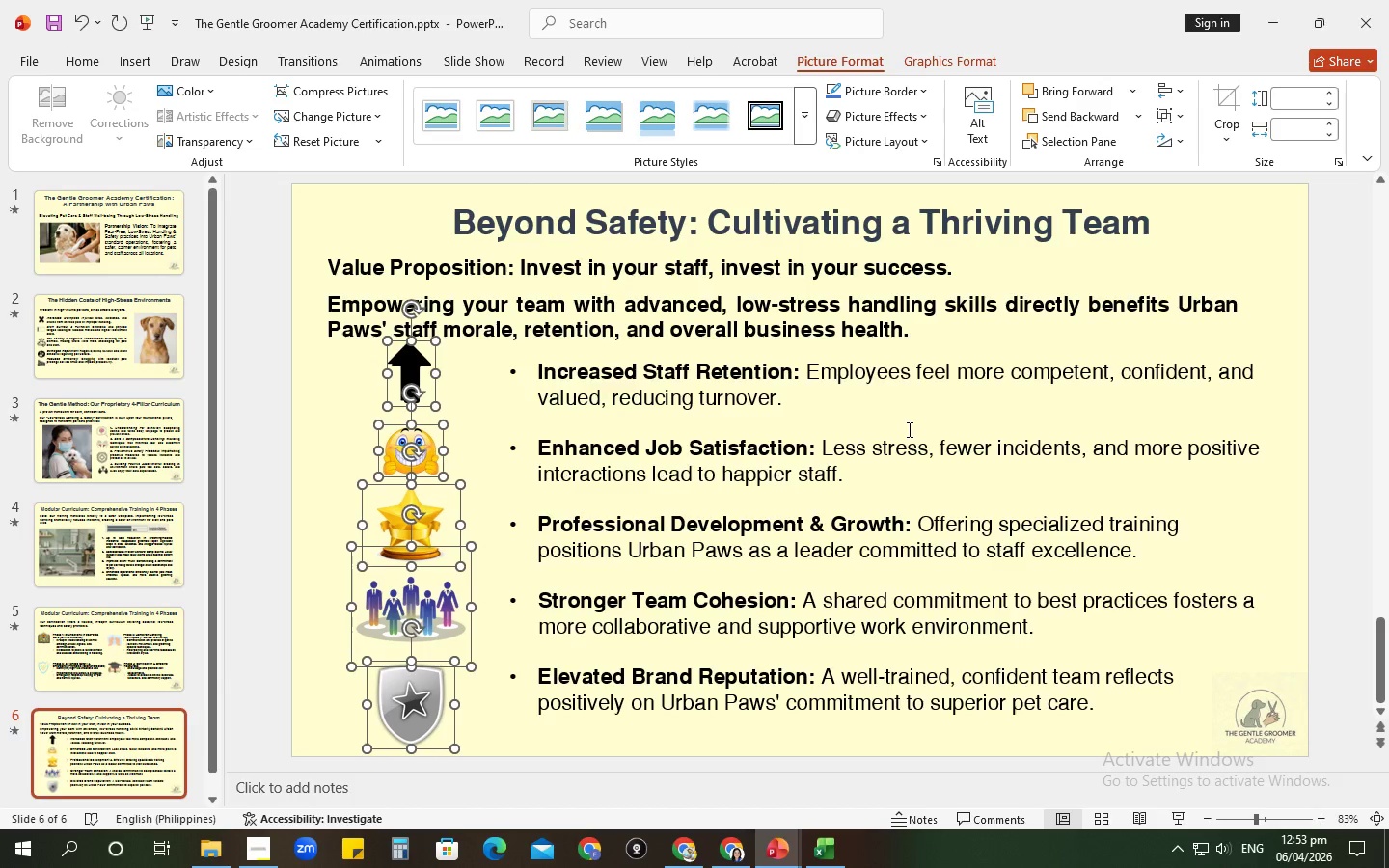 
key(ArrowLeft)
 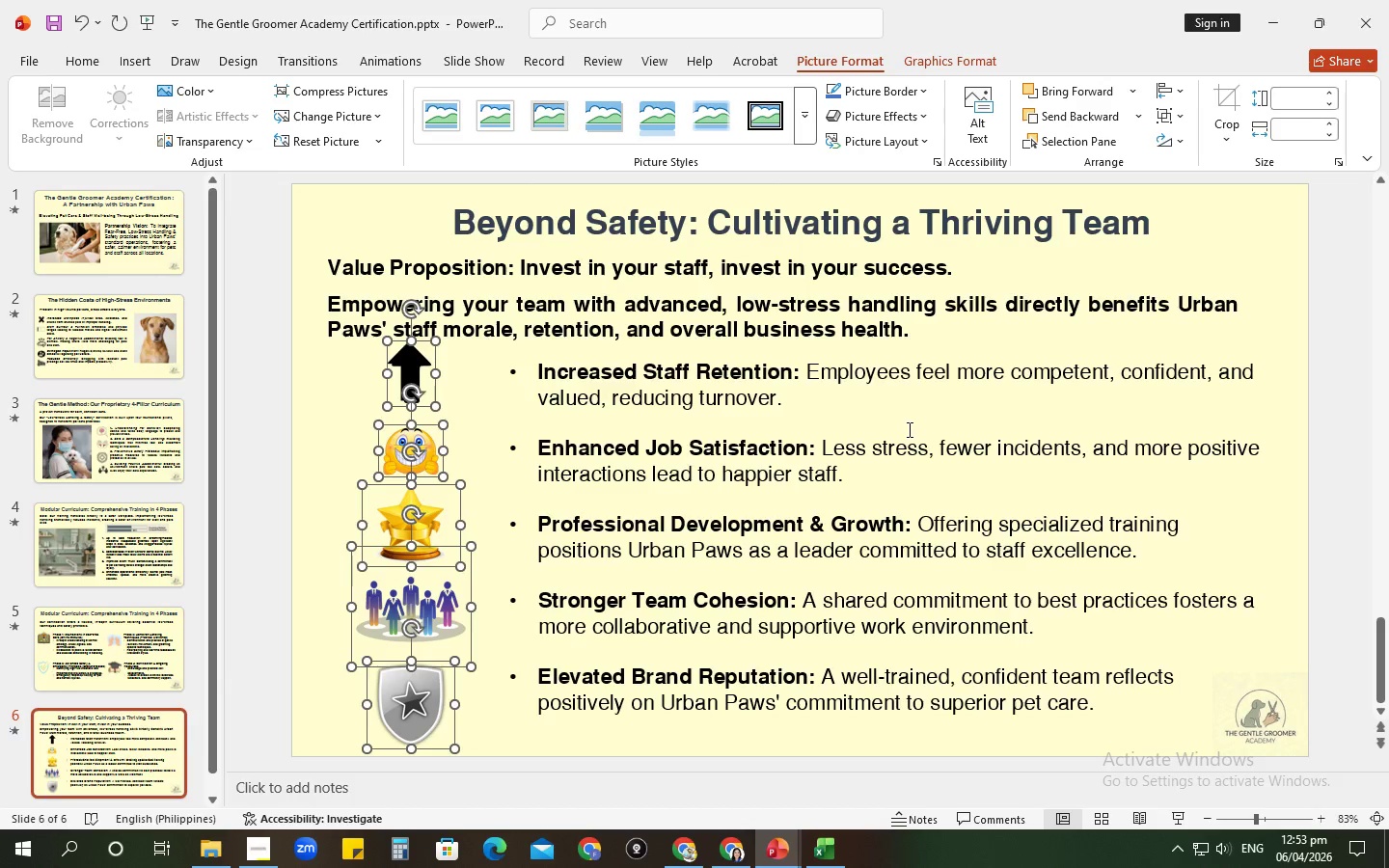 
key(ArrowLeft)
 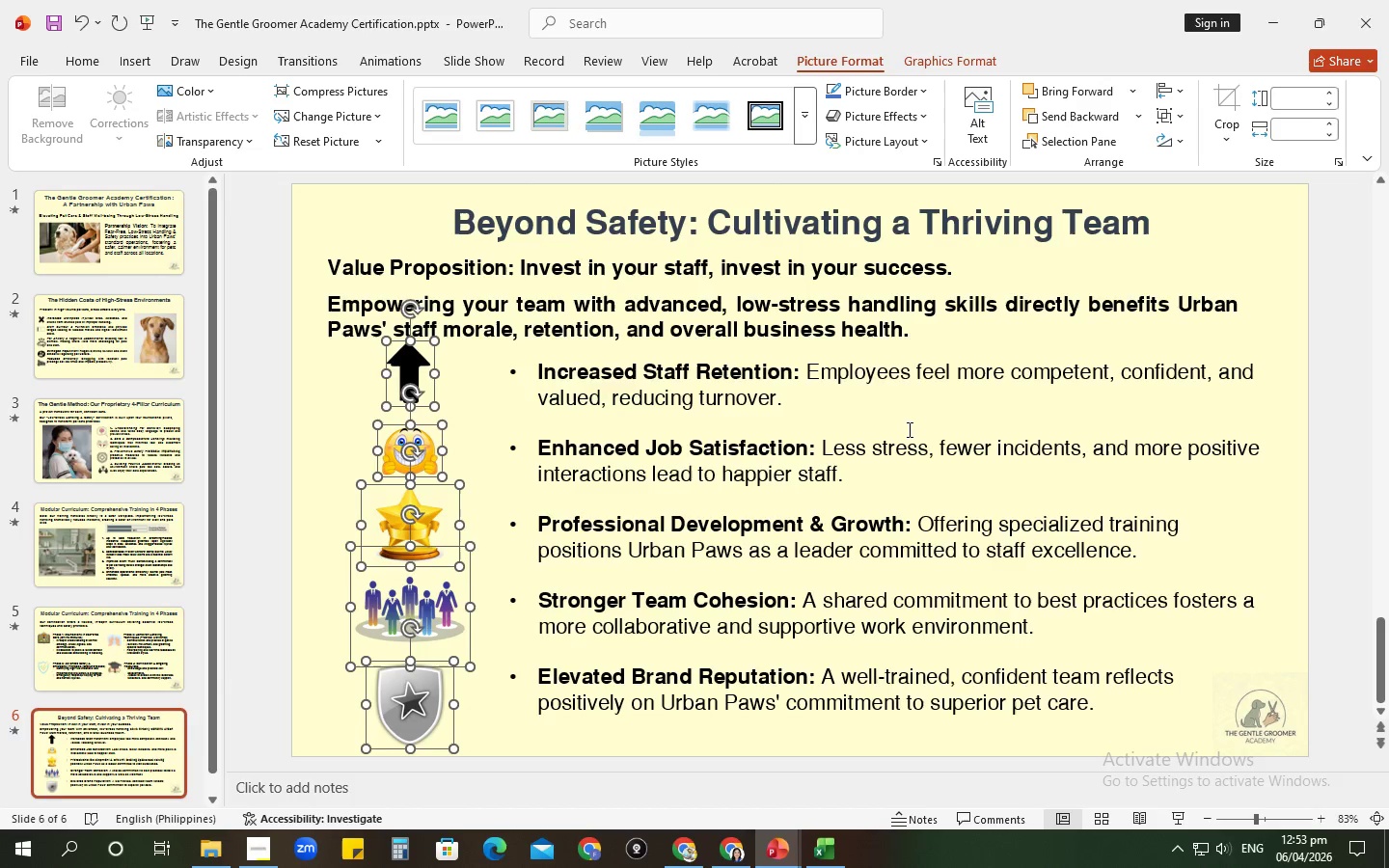 
key(ArrowLeft)
 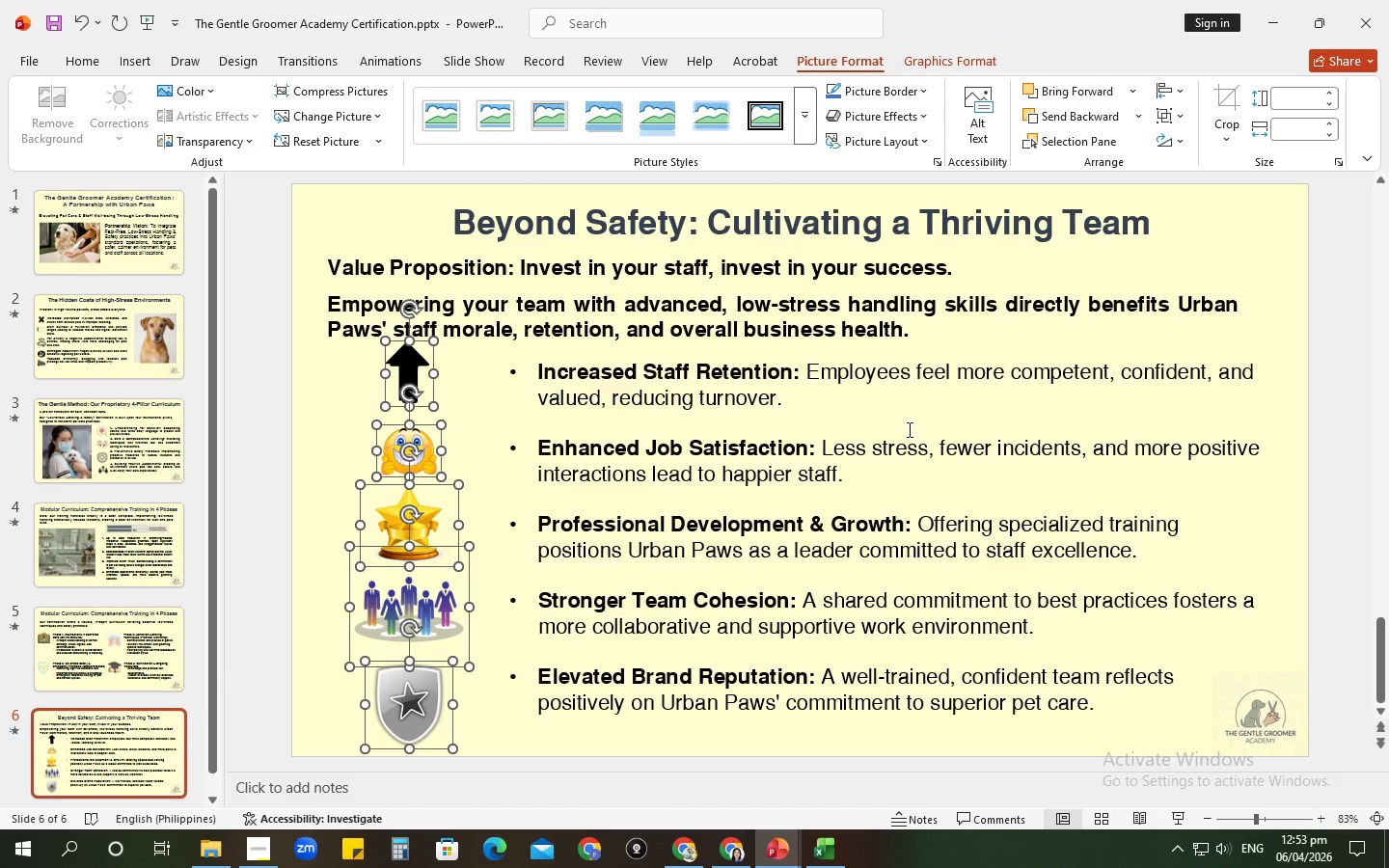 
key(ArrowLeft)
 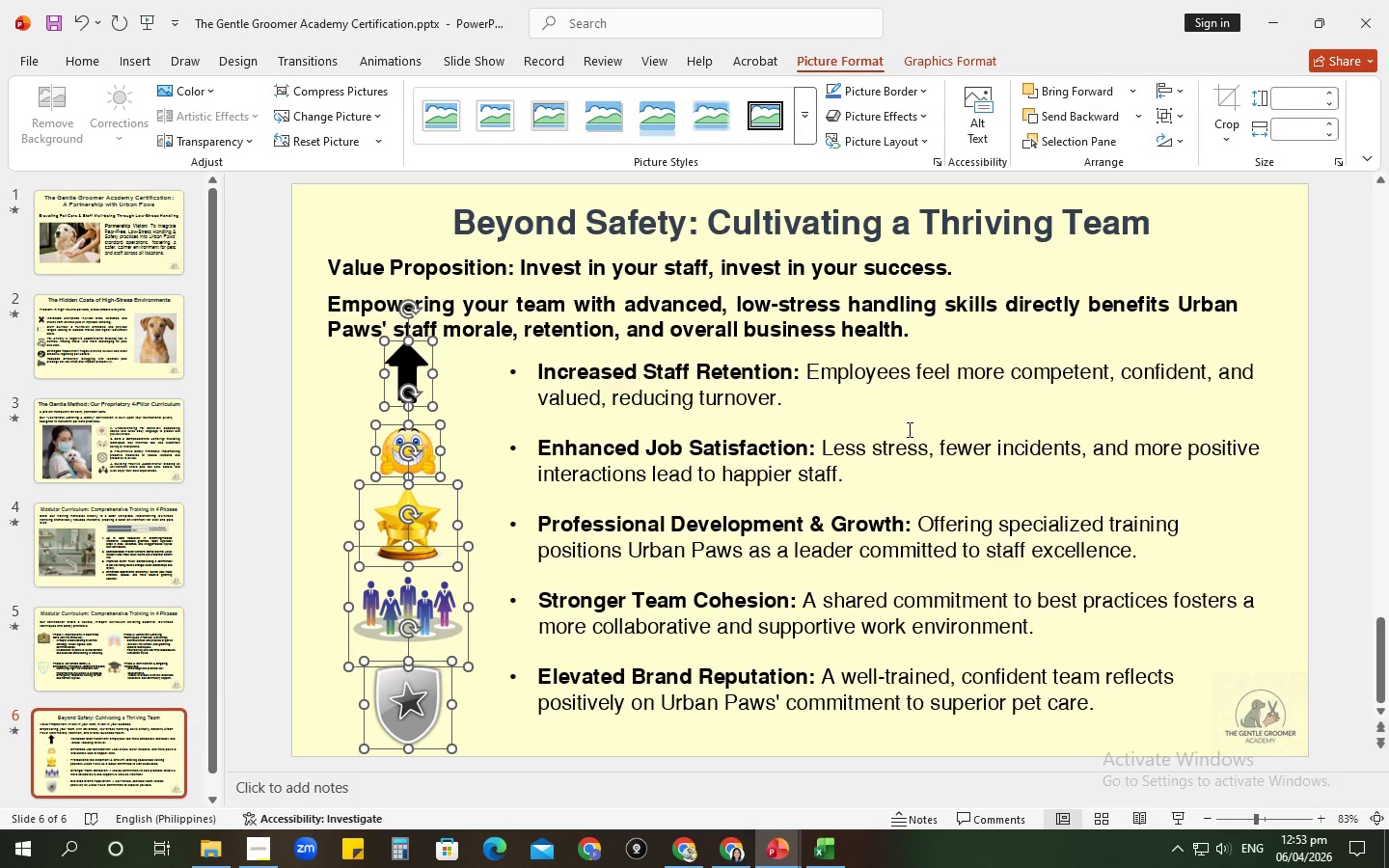 
hold_key(key=ArrowLeft, duration=0.67)
 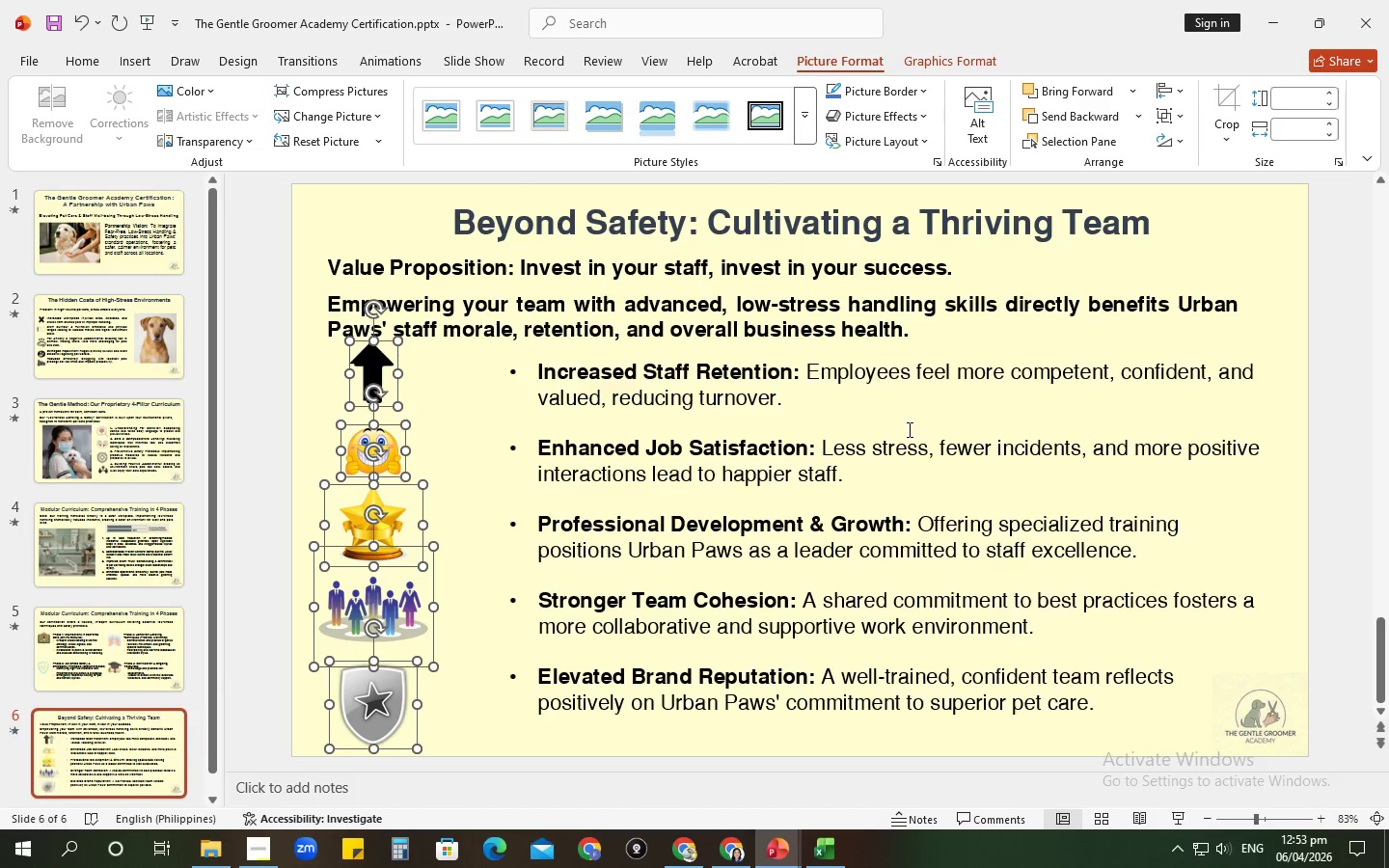 
key(ArrowLeft)
 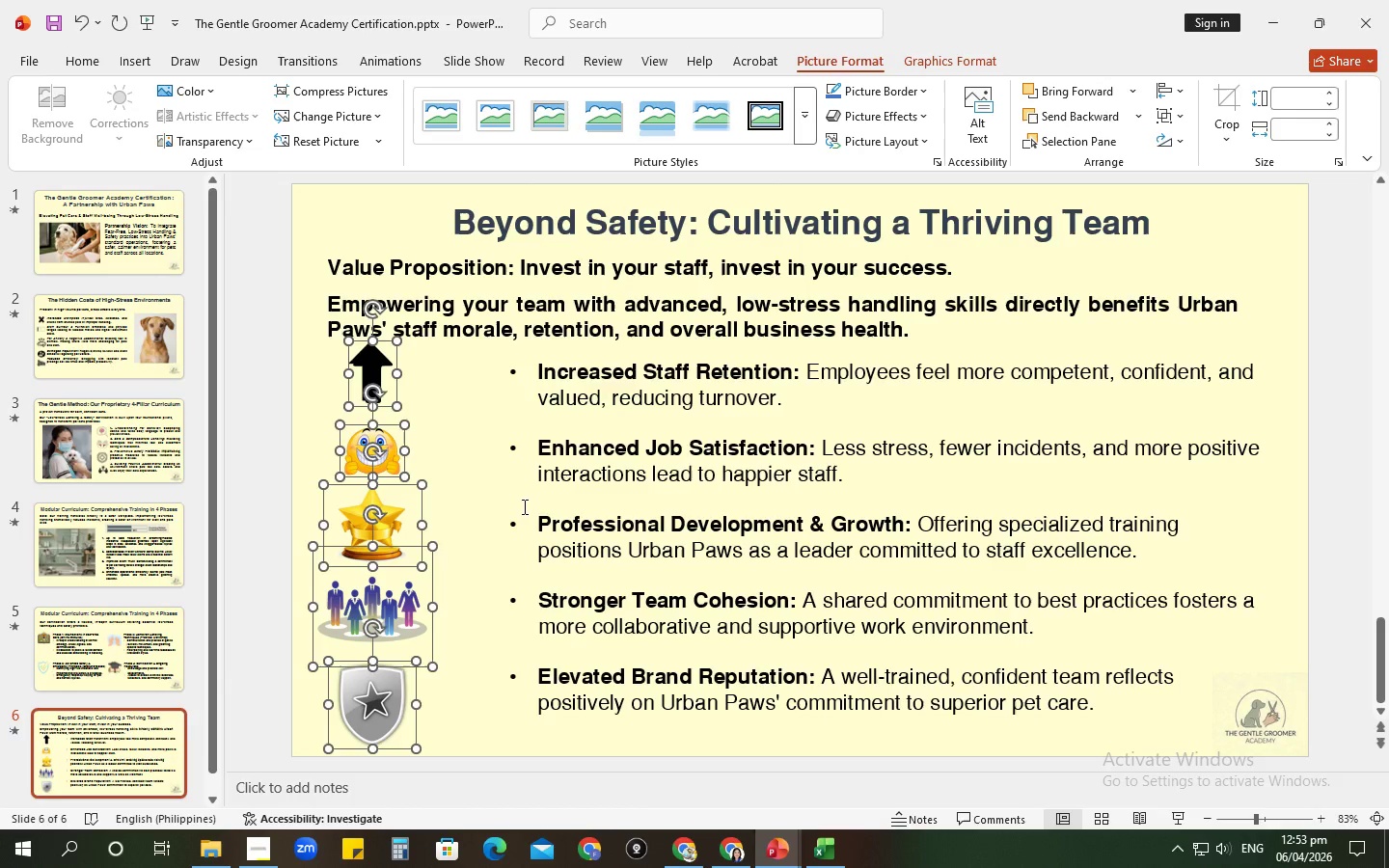 
left_click([523, 506])
 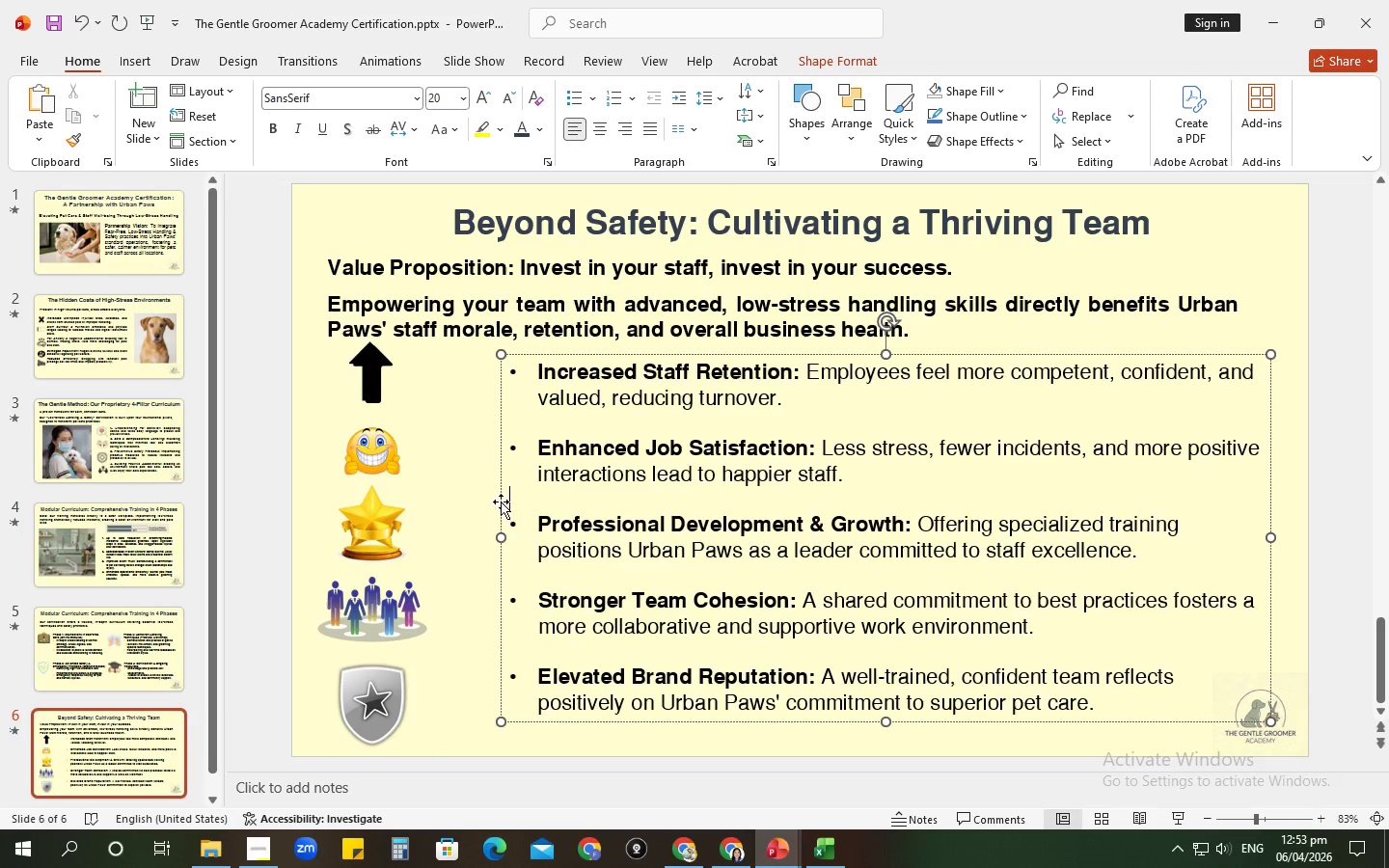 
left_click_drag(start_coordinate=[501, 502], to_coordinate=[437, 505])
 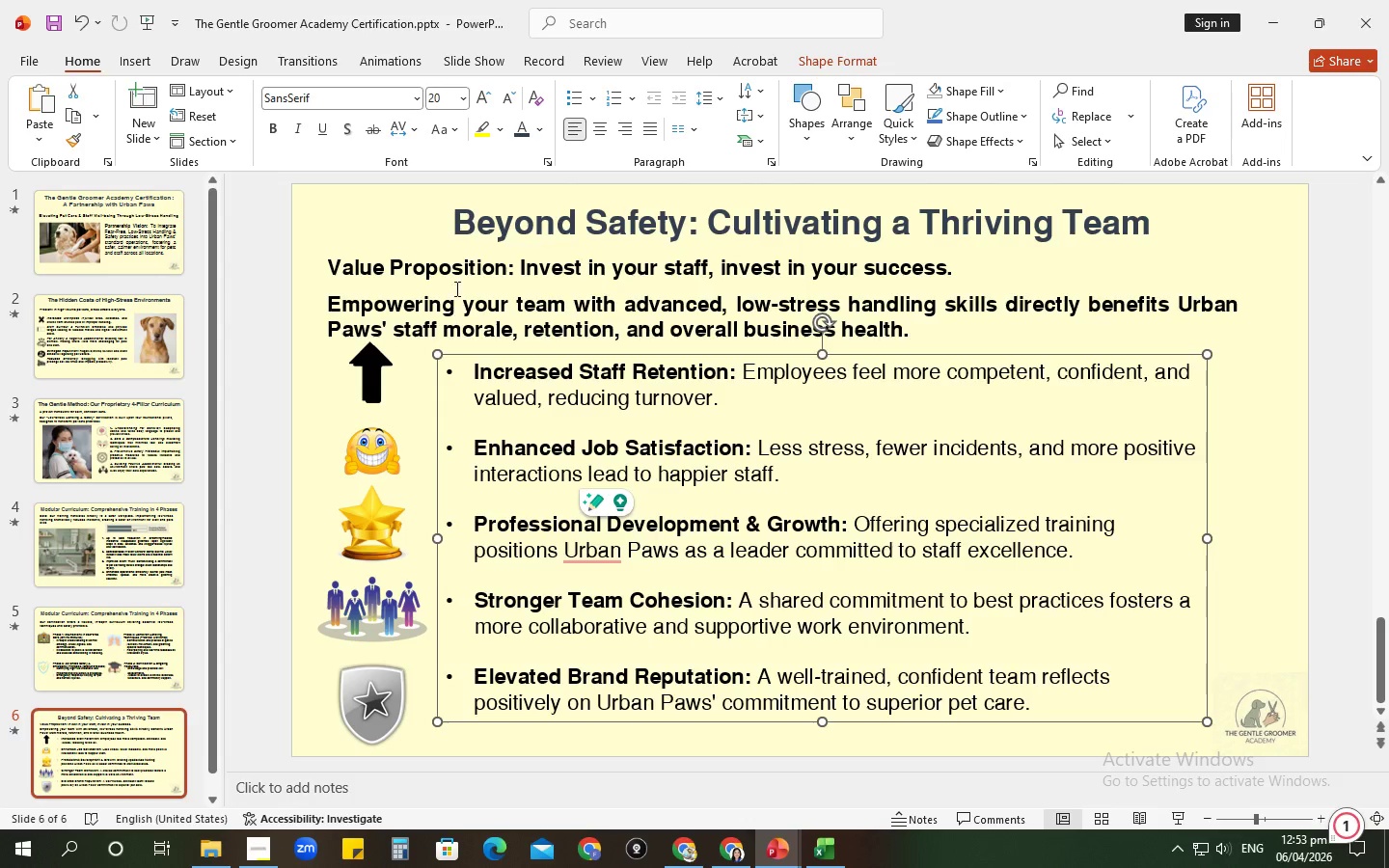 
left_click([461, 241])
 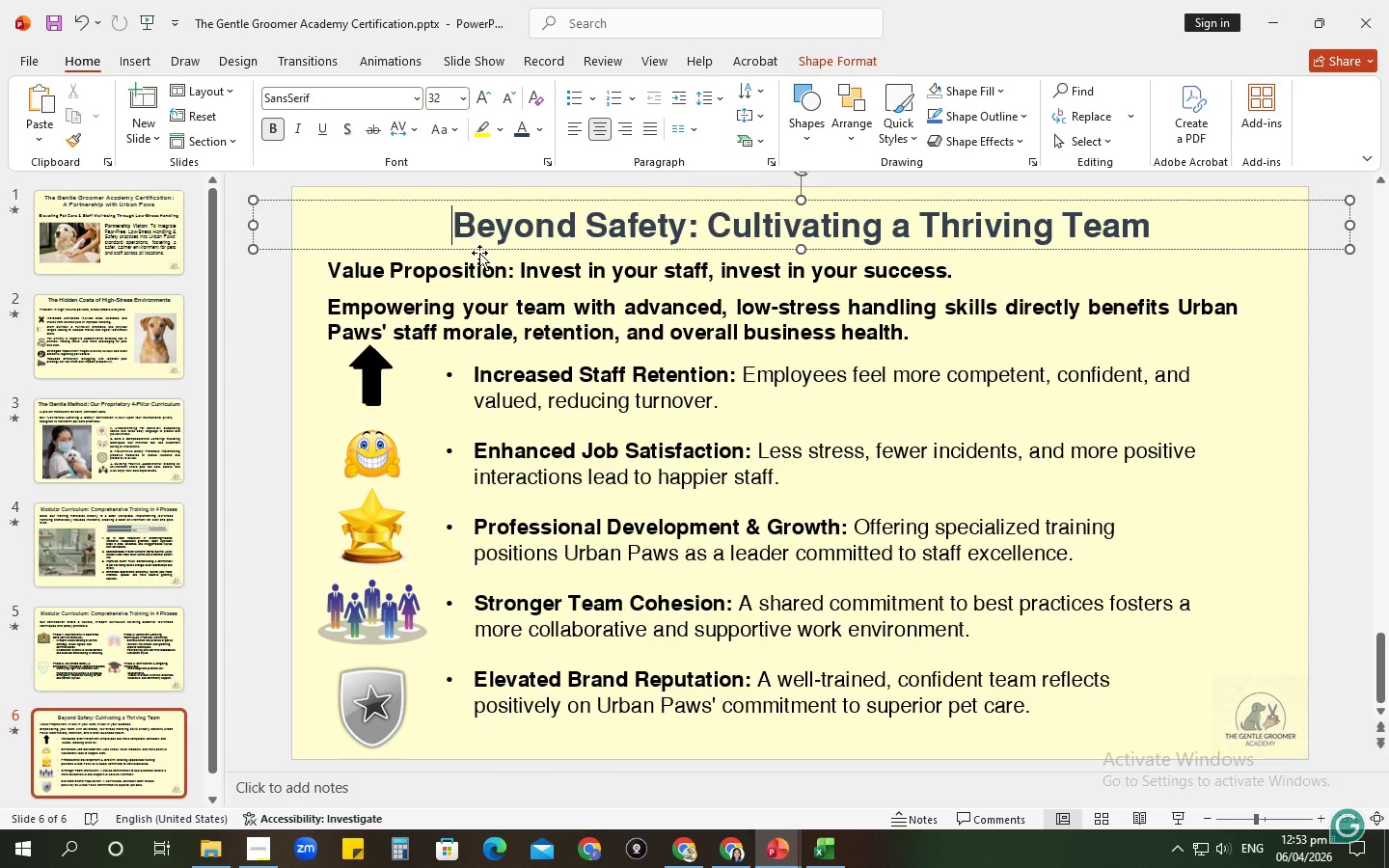 
left_click([479, 253])
 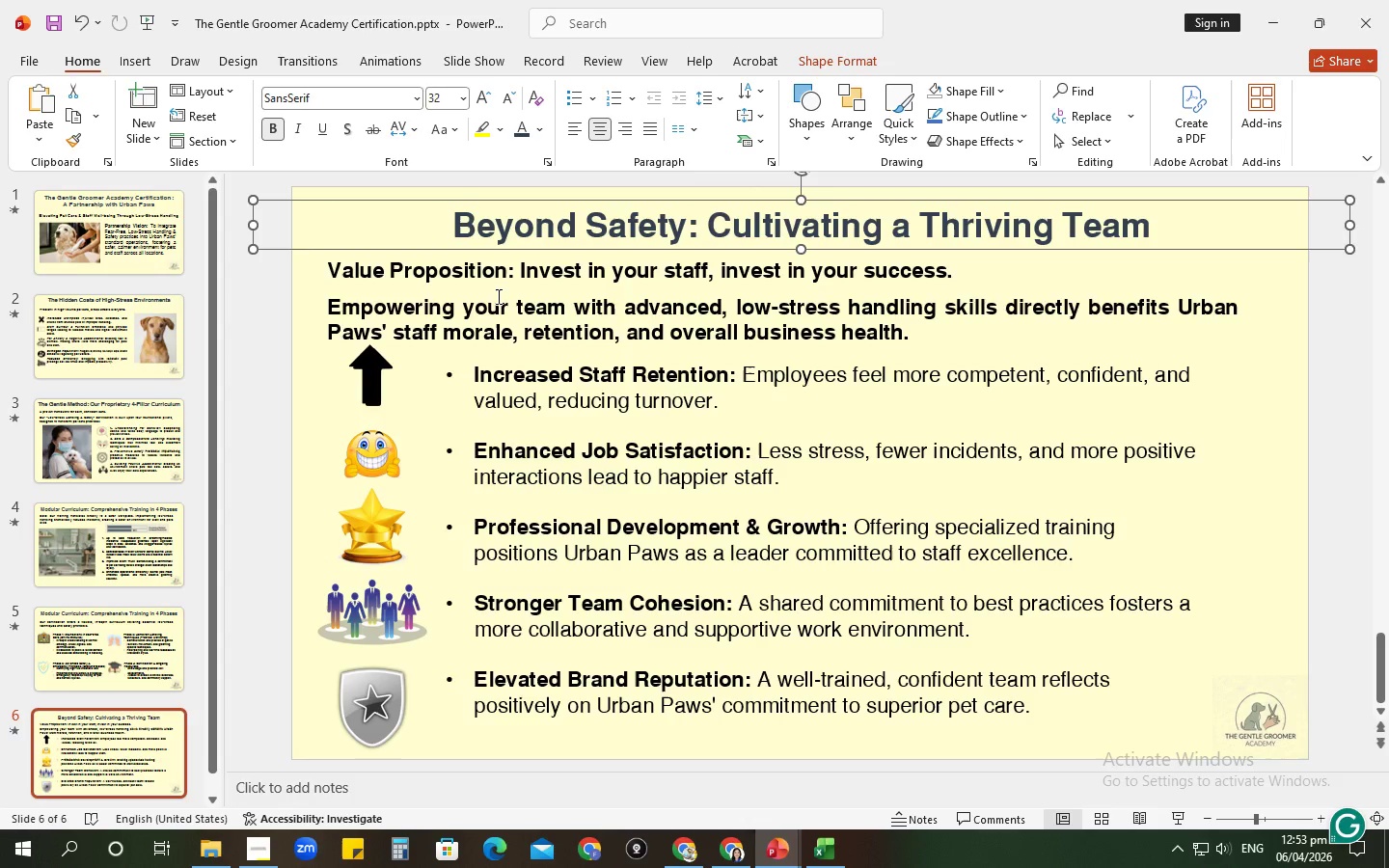 
wait(9.05)
 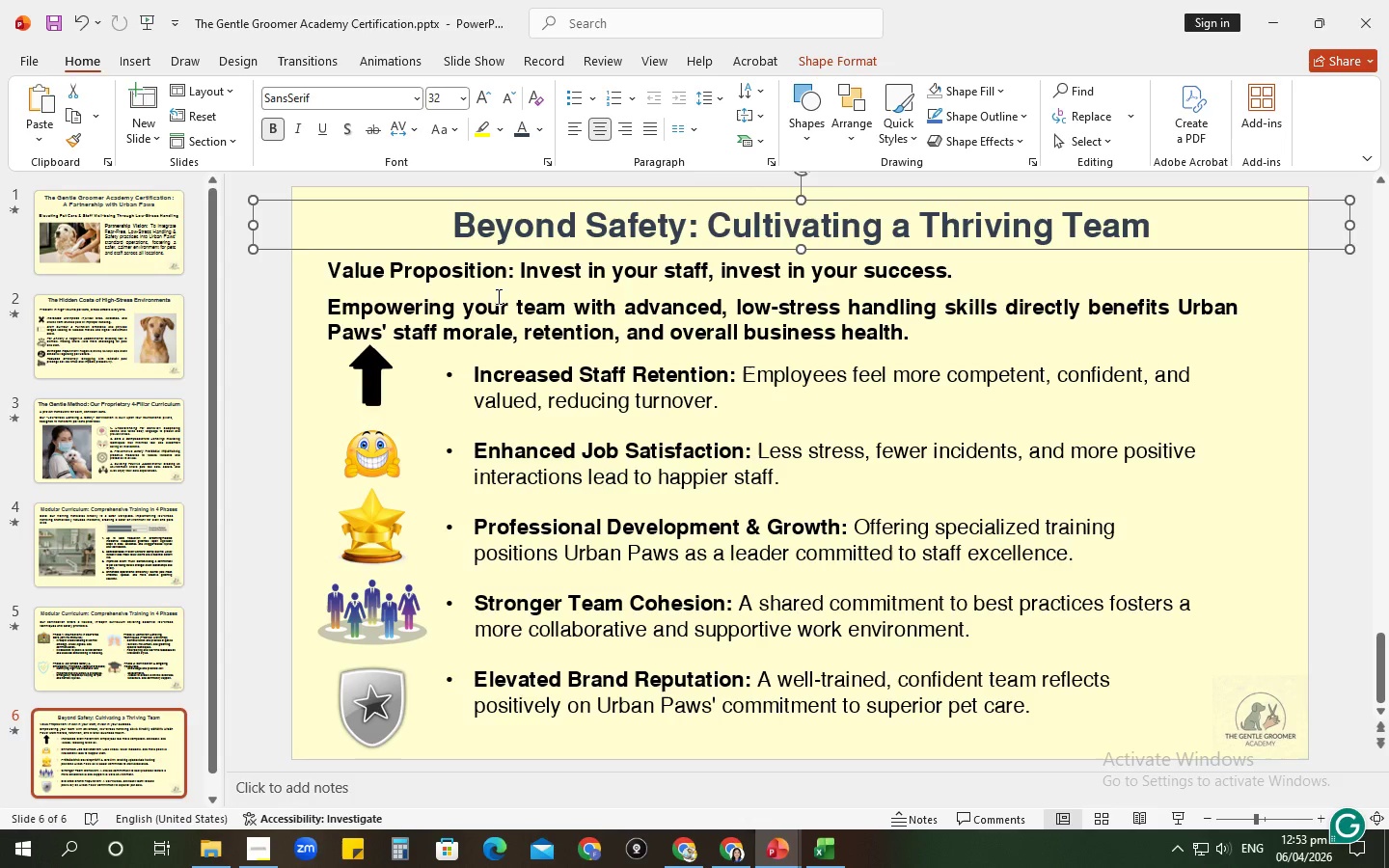 
left_click([391, 67])
 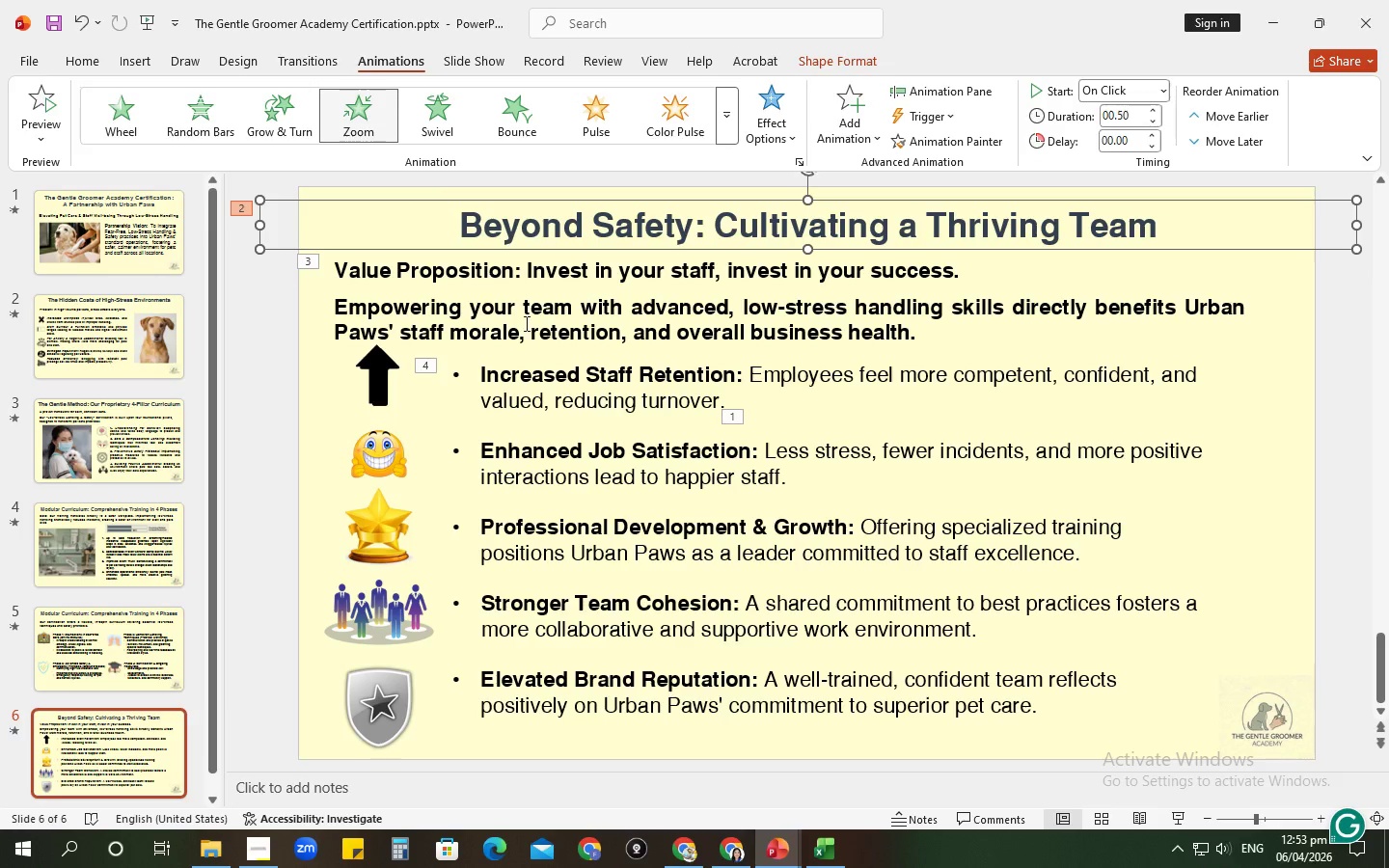 
left_click([577, 403])
 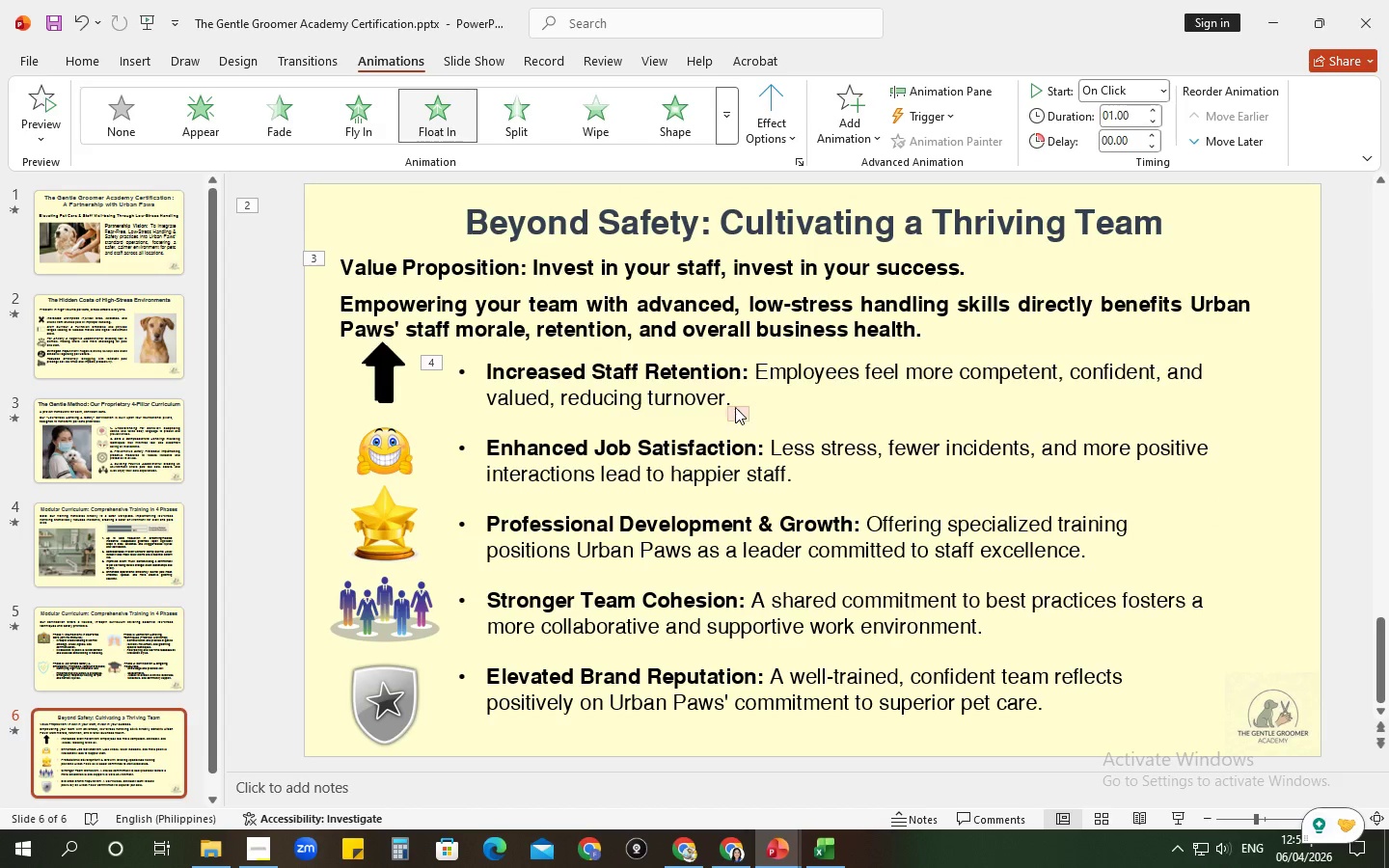 
left_click([118, 119])
 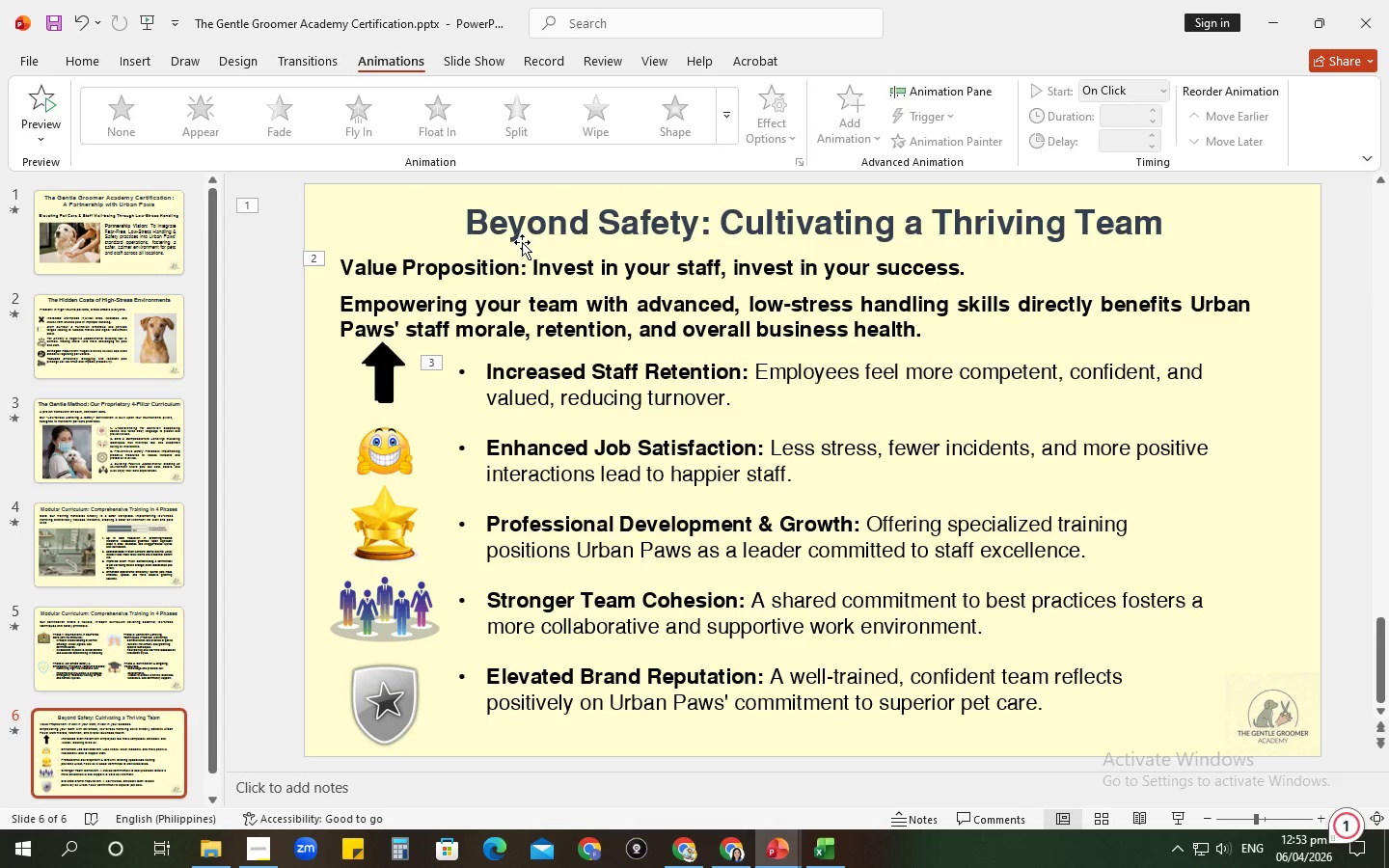 
left_click([521, 224])
 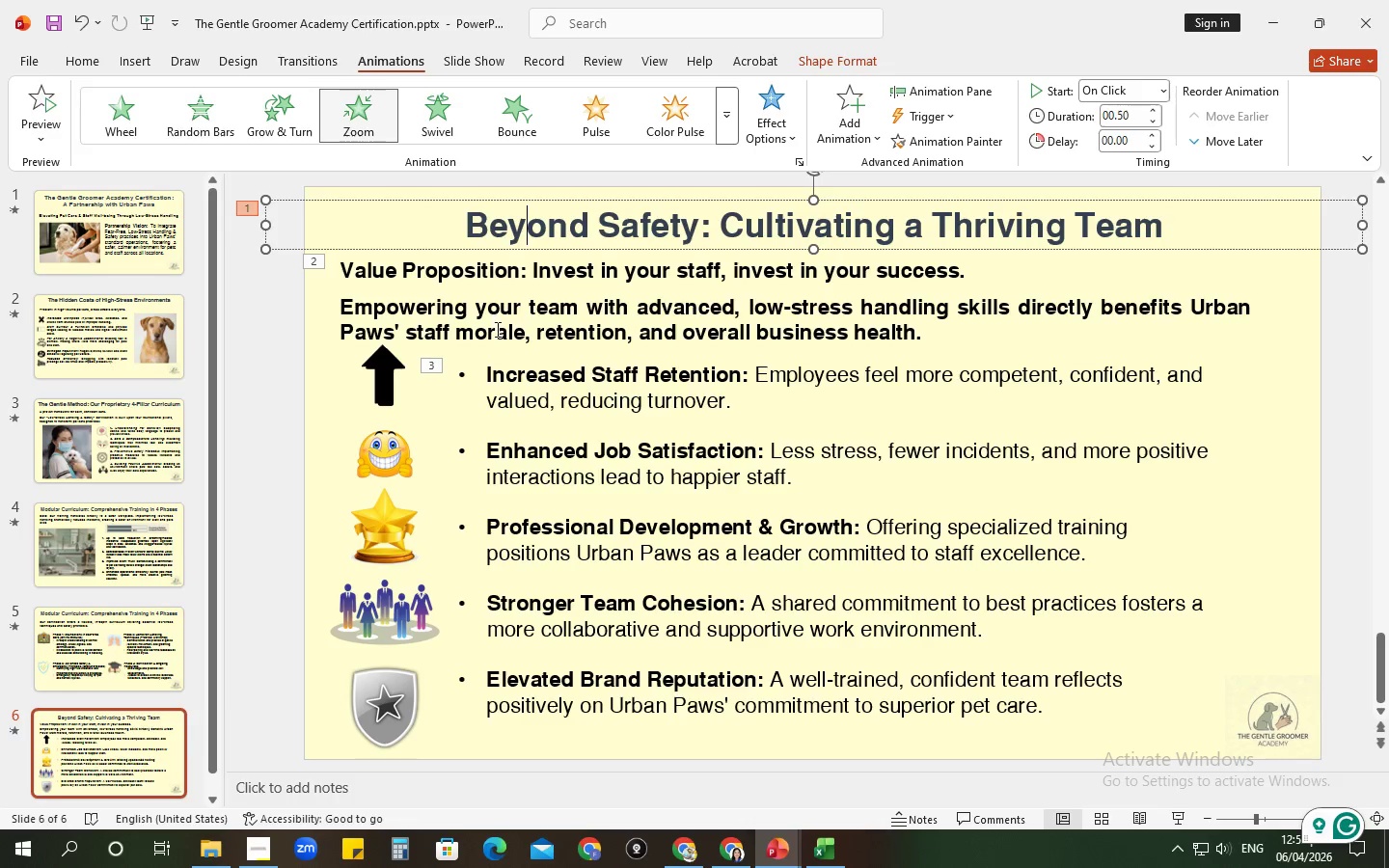 
left_click([511, 375])
 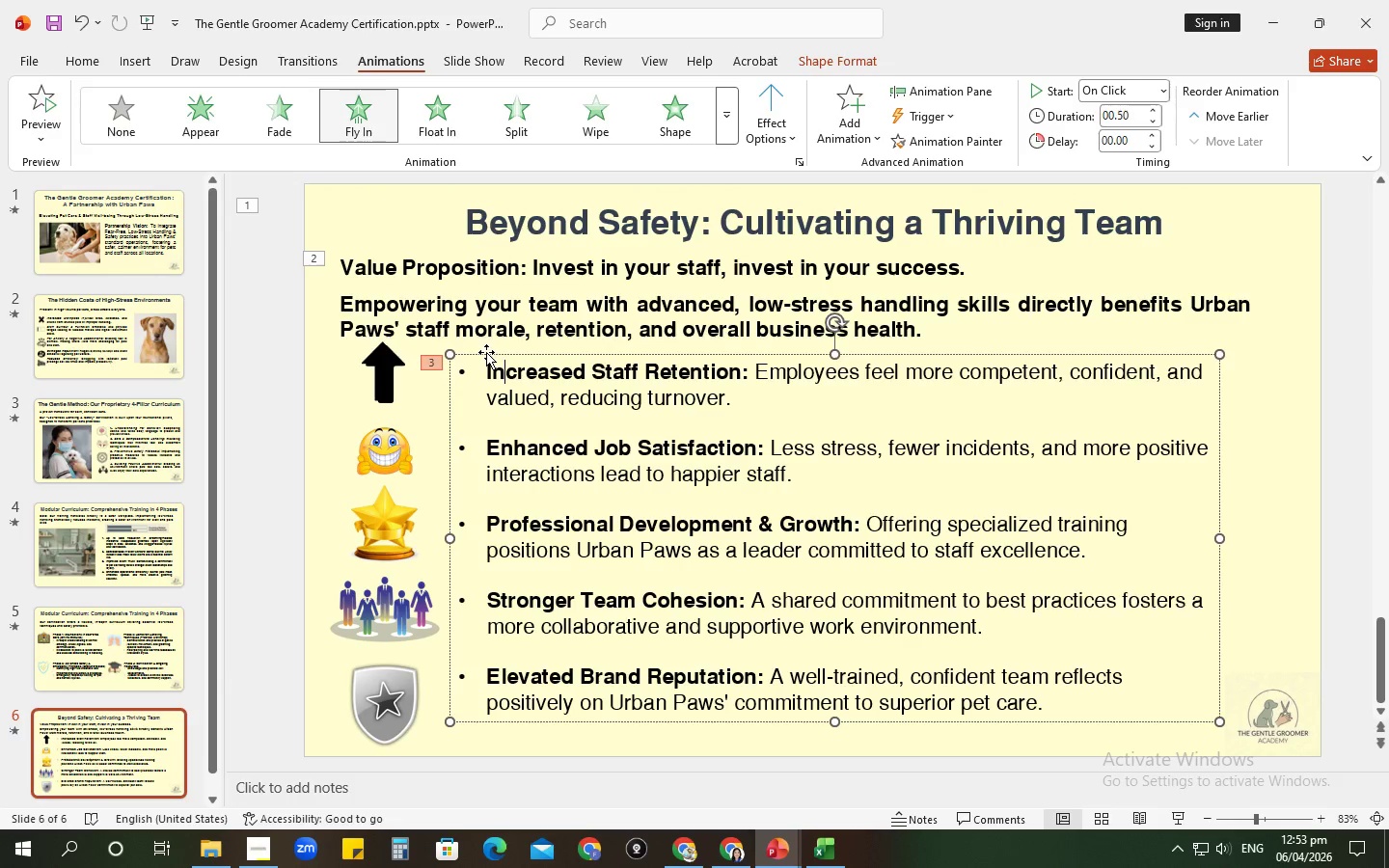 
left_click([486, 352])
 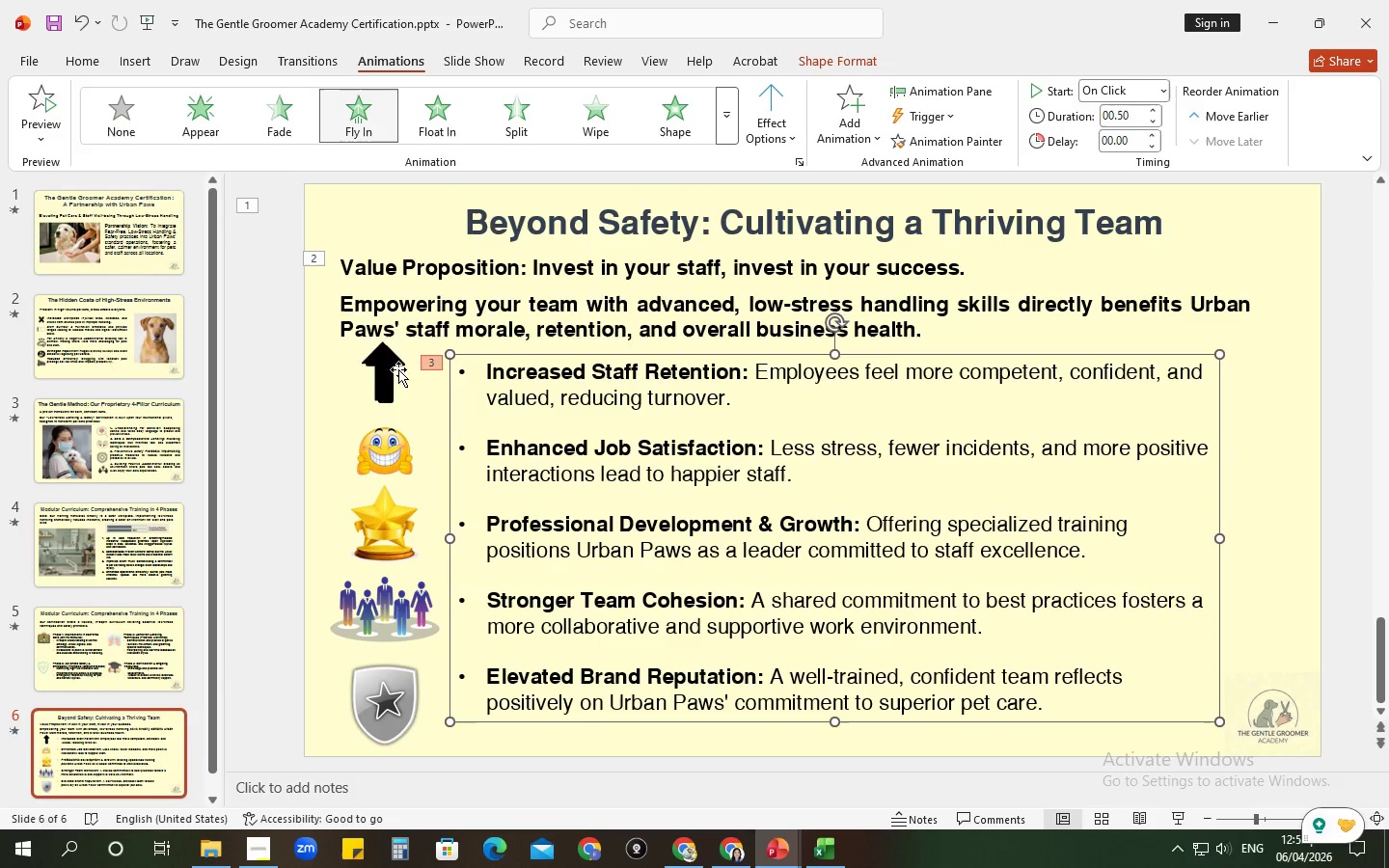 
left_click([398, 369])
 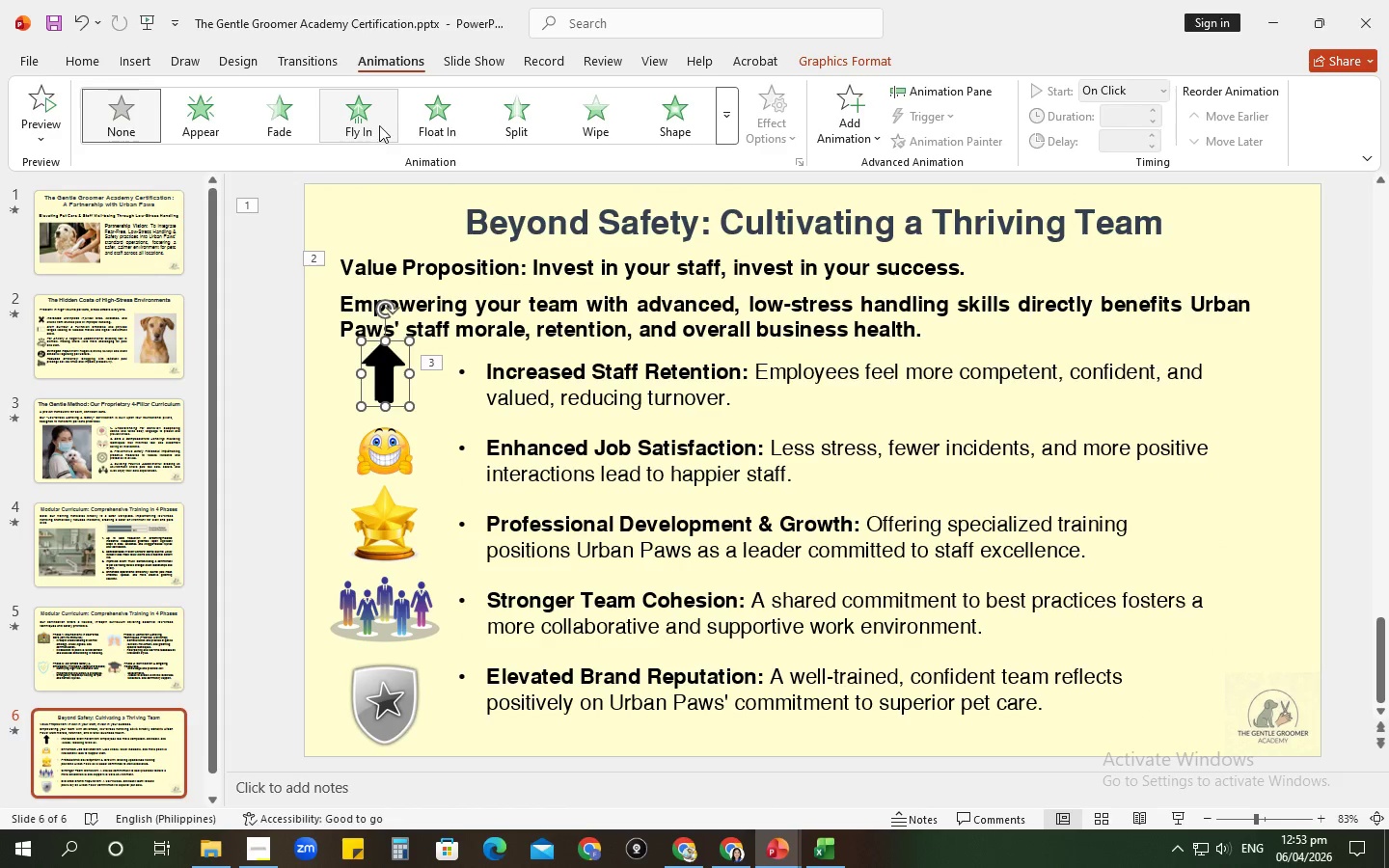 
left_click([379, 122])
 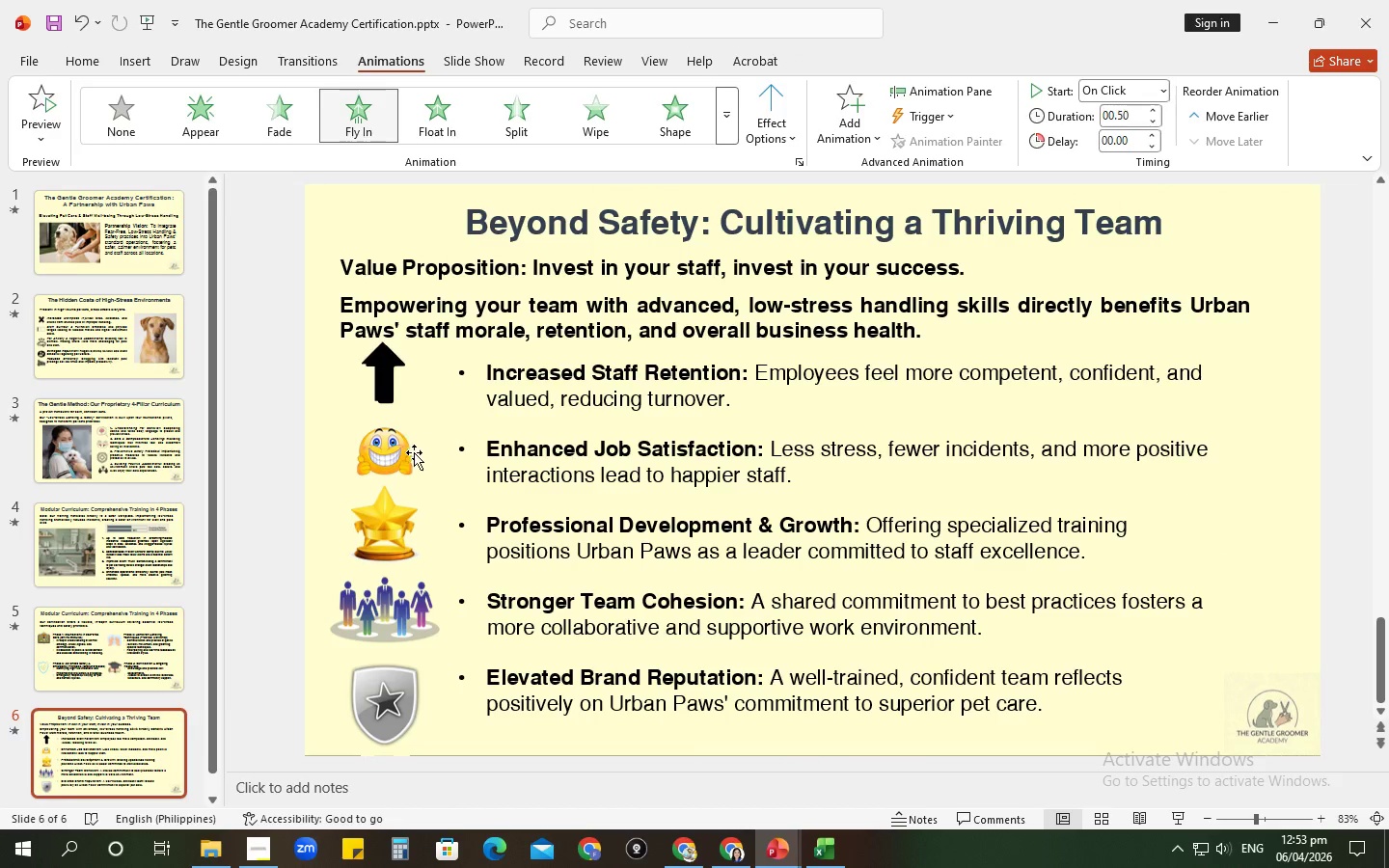 
left_click([397, 448])
 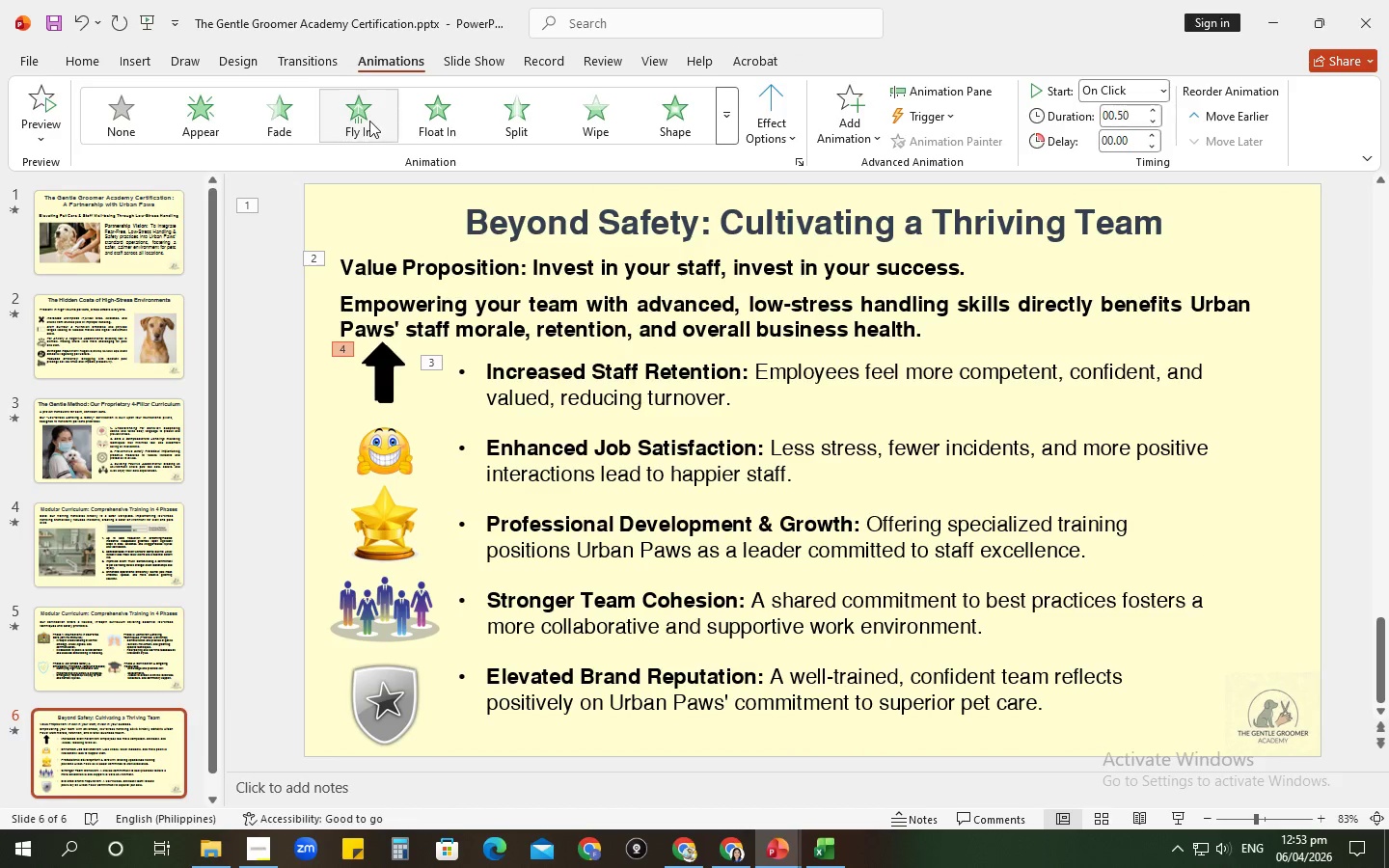 
left_click([369, 121])
 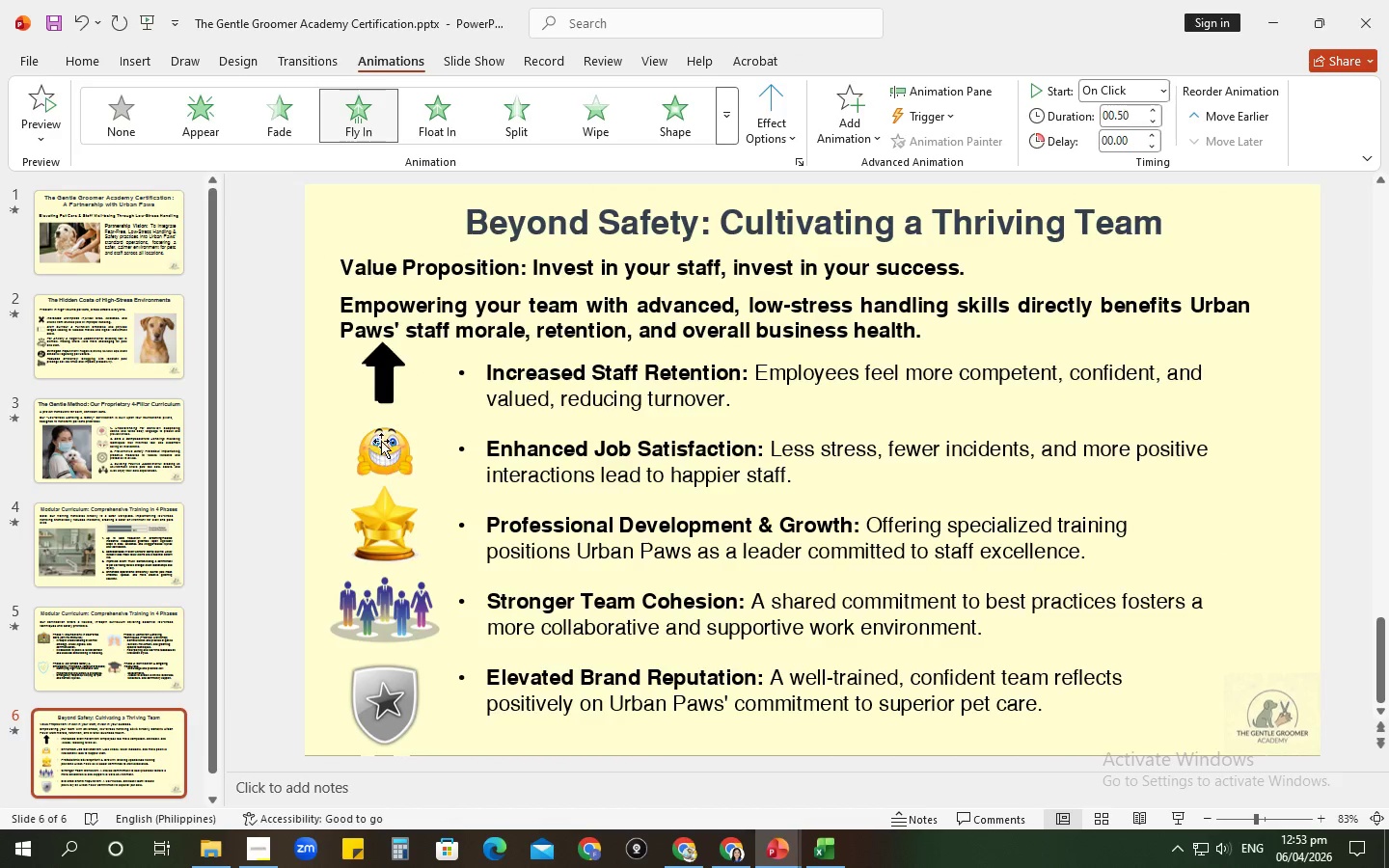 
left_click([386, 384])
 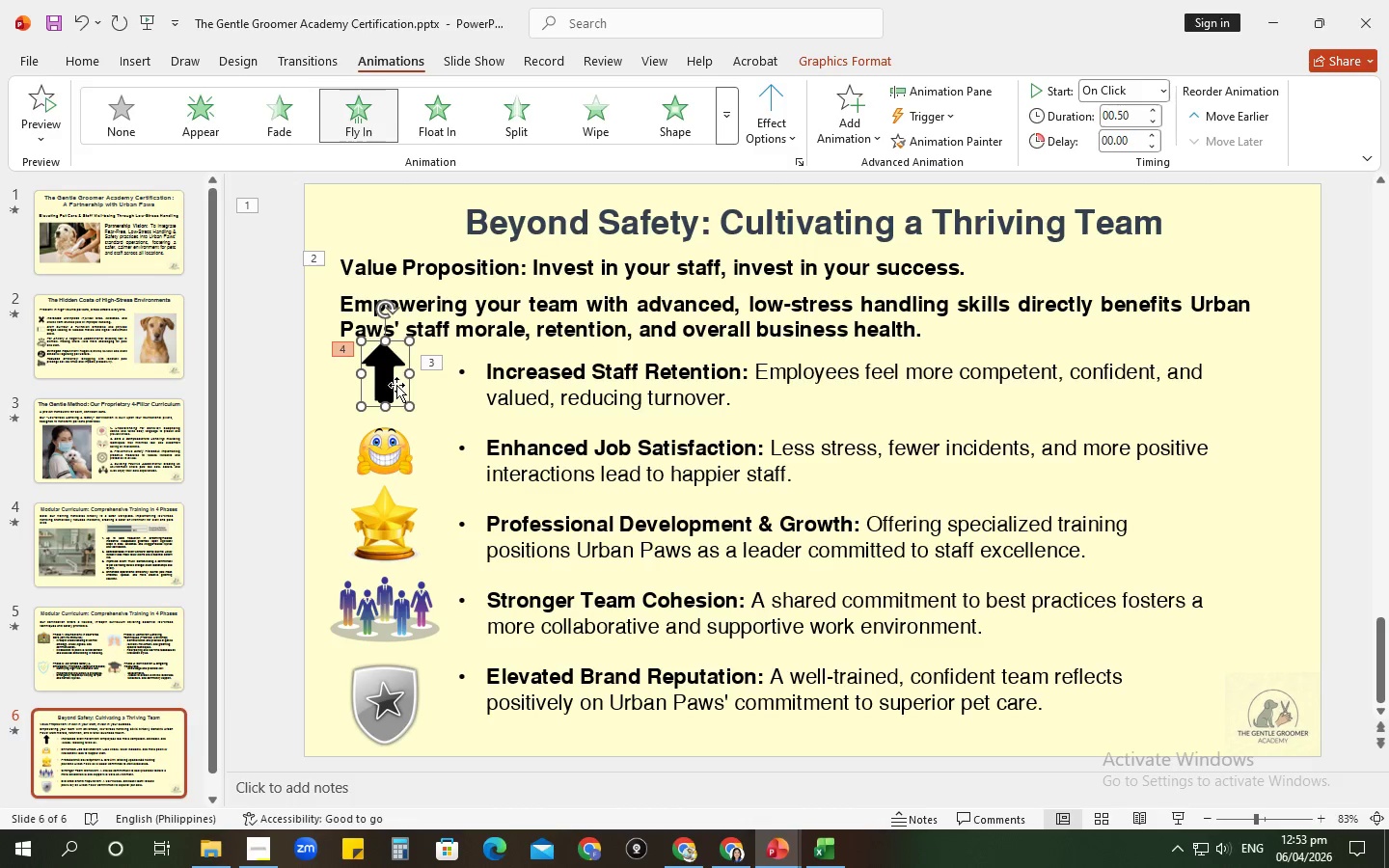 
key(Control+Z)
 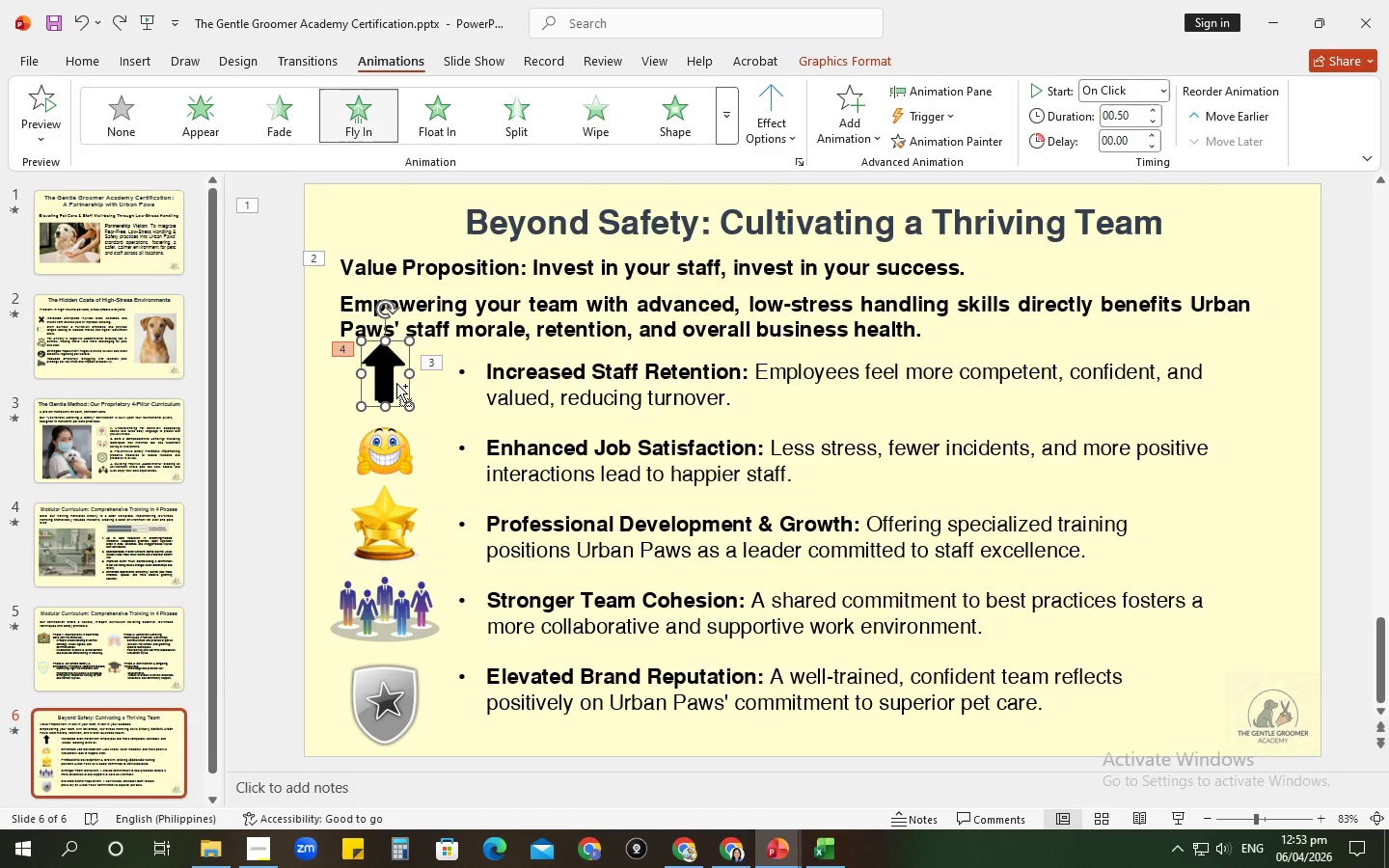 
key(Alt+Control+AltLeft)
 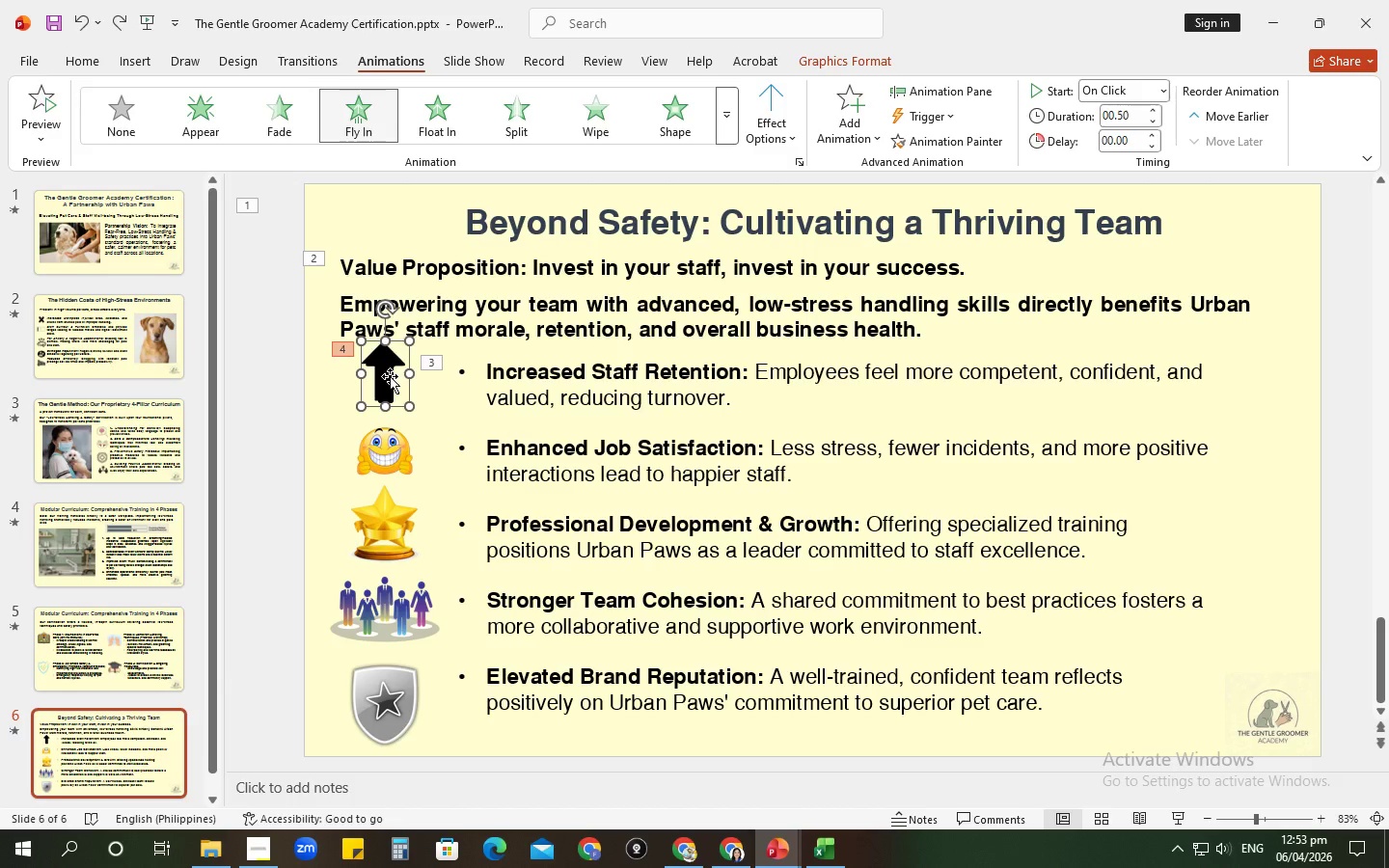 
key(Control+Z)
 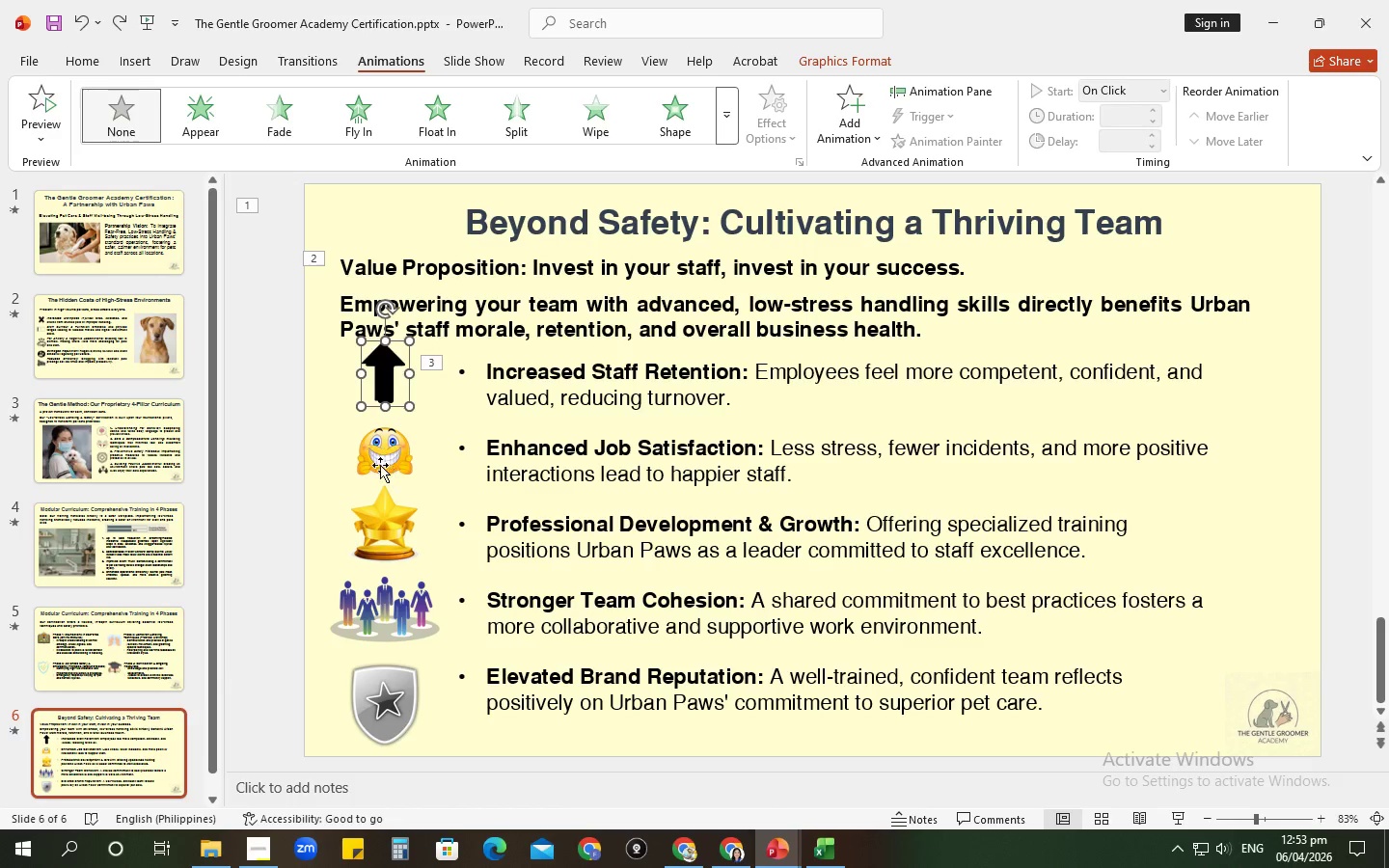 
left_click([380, 465])
 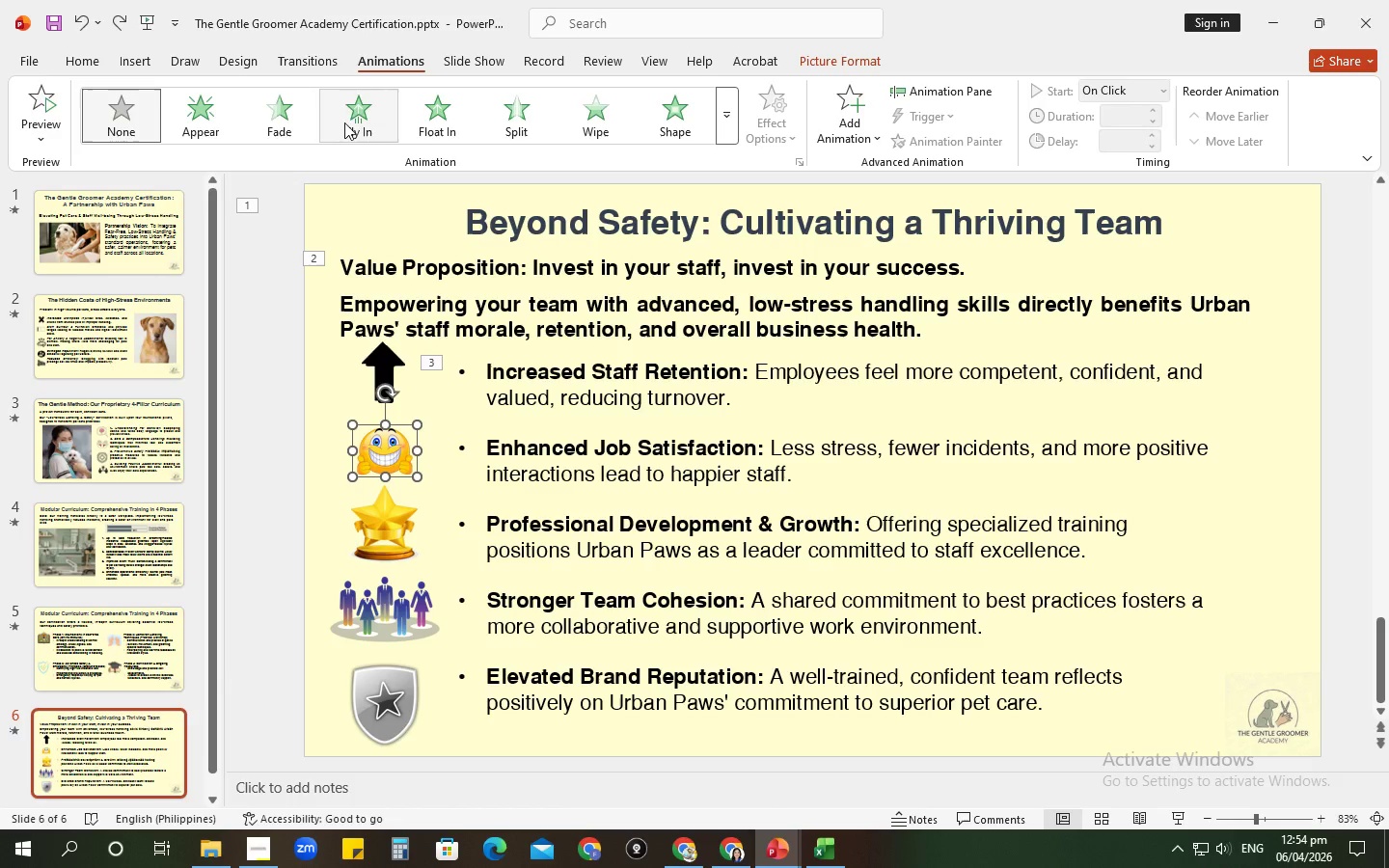 
left_click([351, 122])
 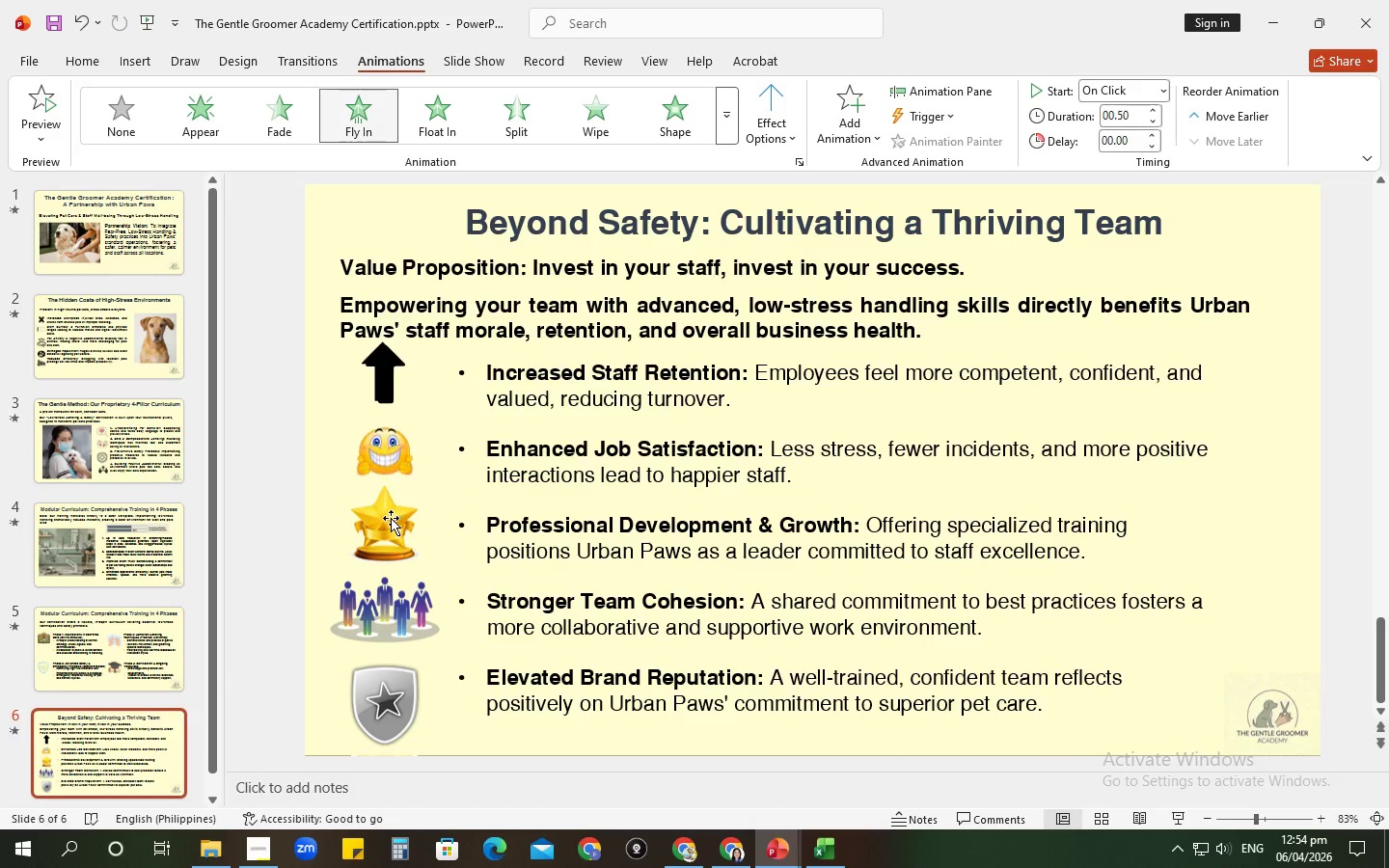 
left_click([391, 518])
 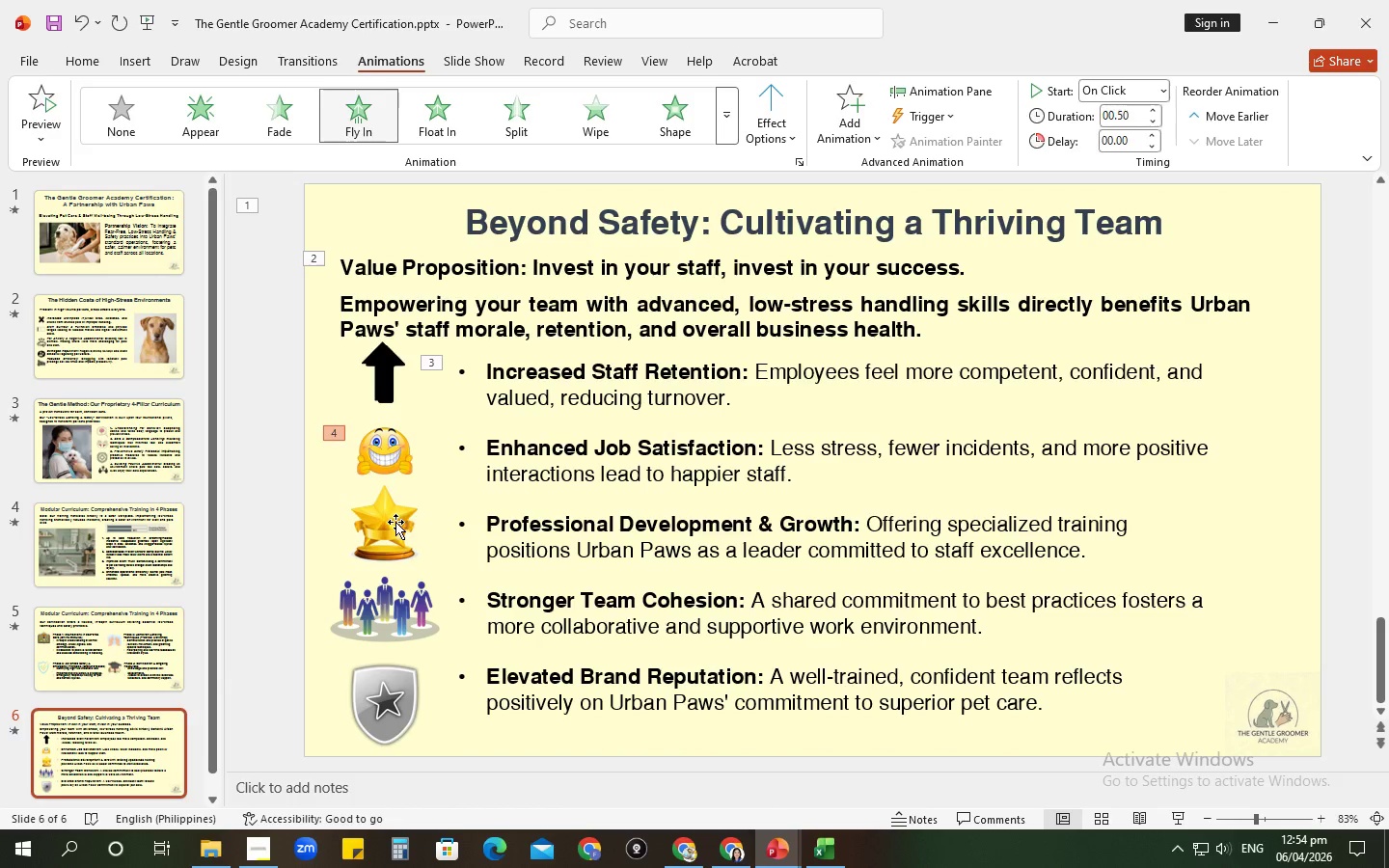 
left_click([395, 522])
 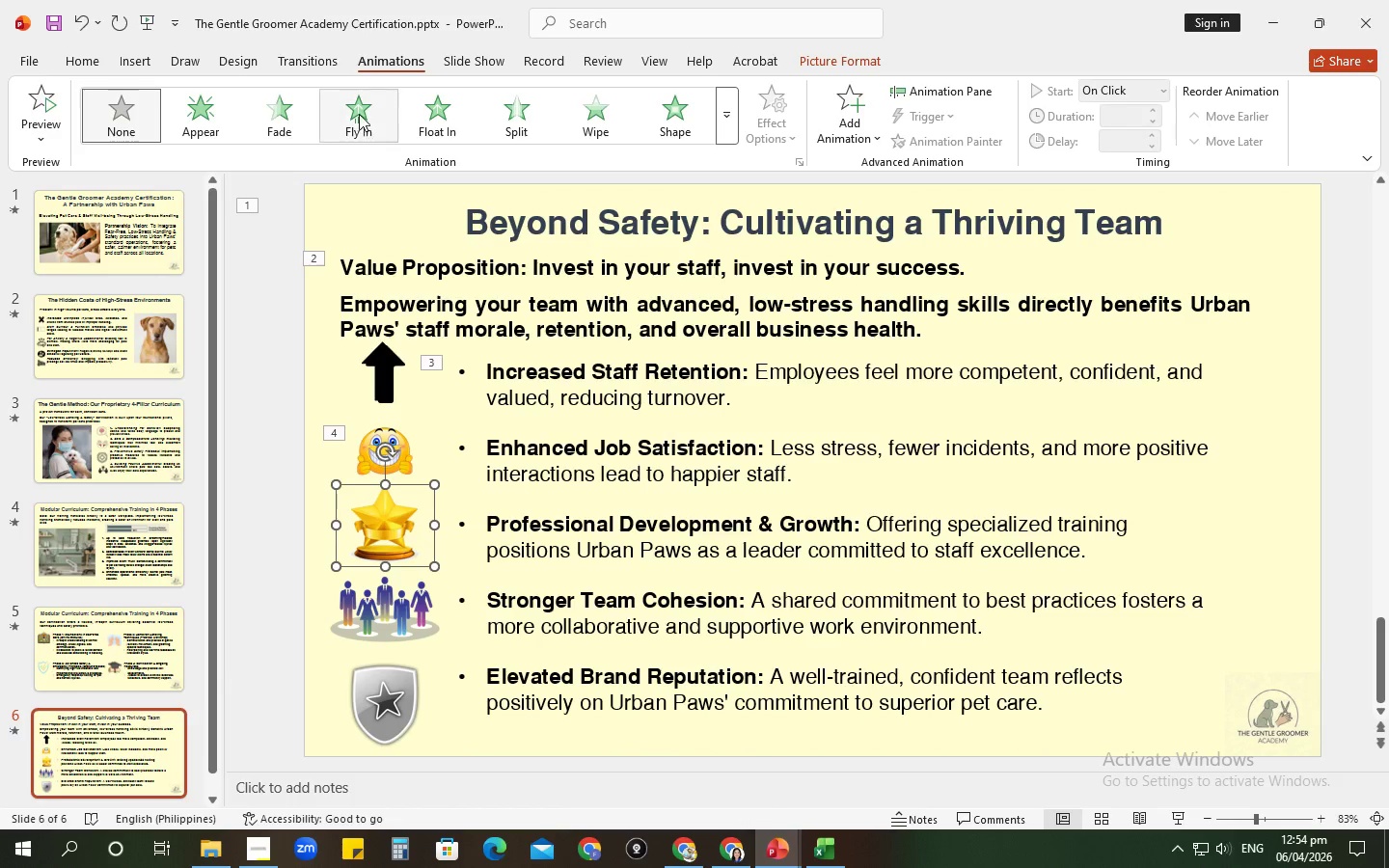 
left_click([358, 113])
 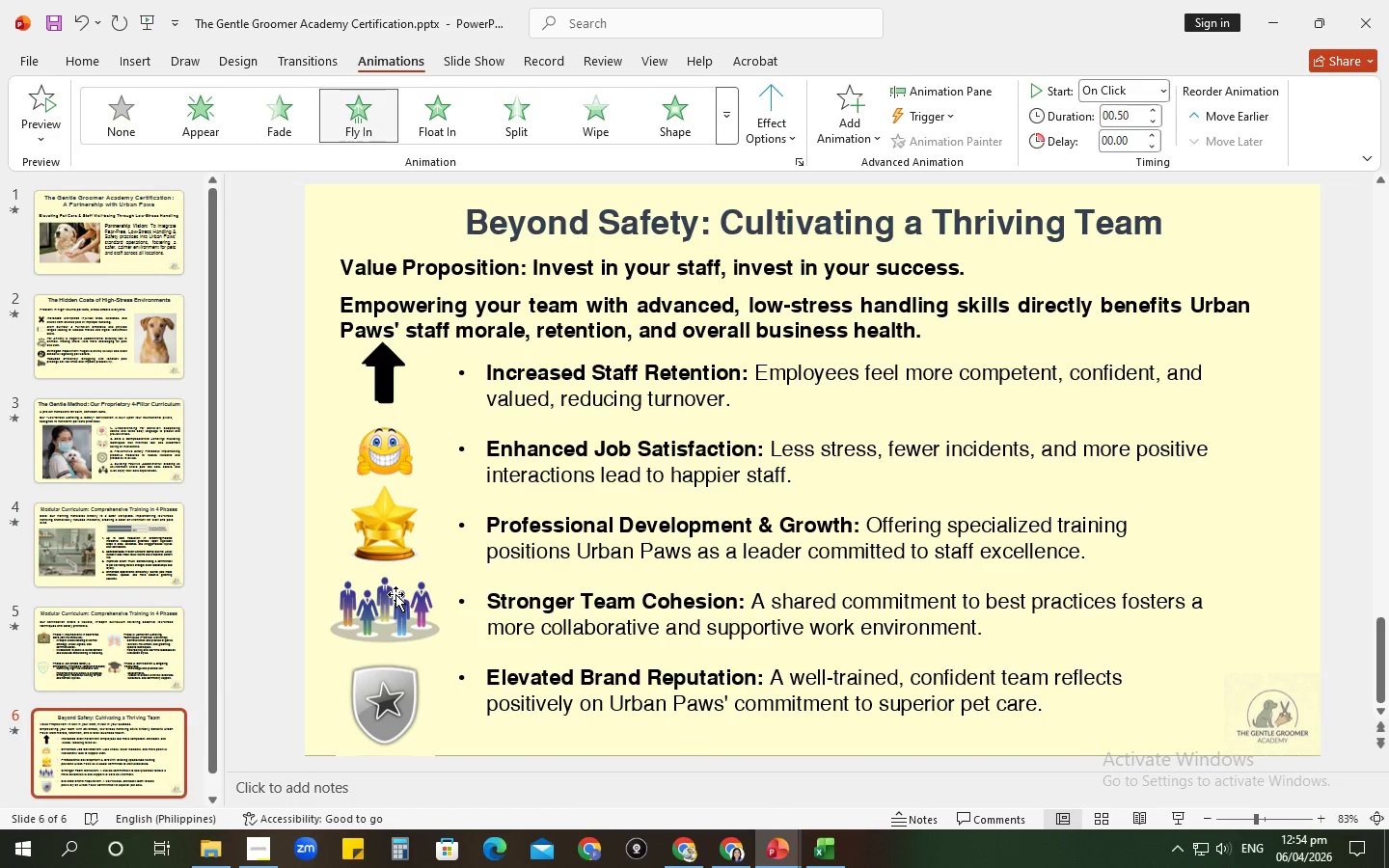 
left_click([395, 594])
 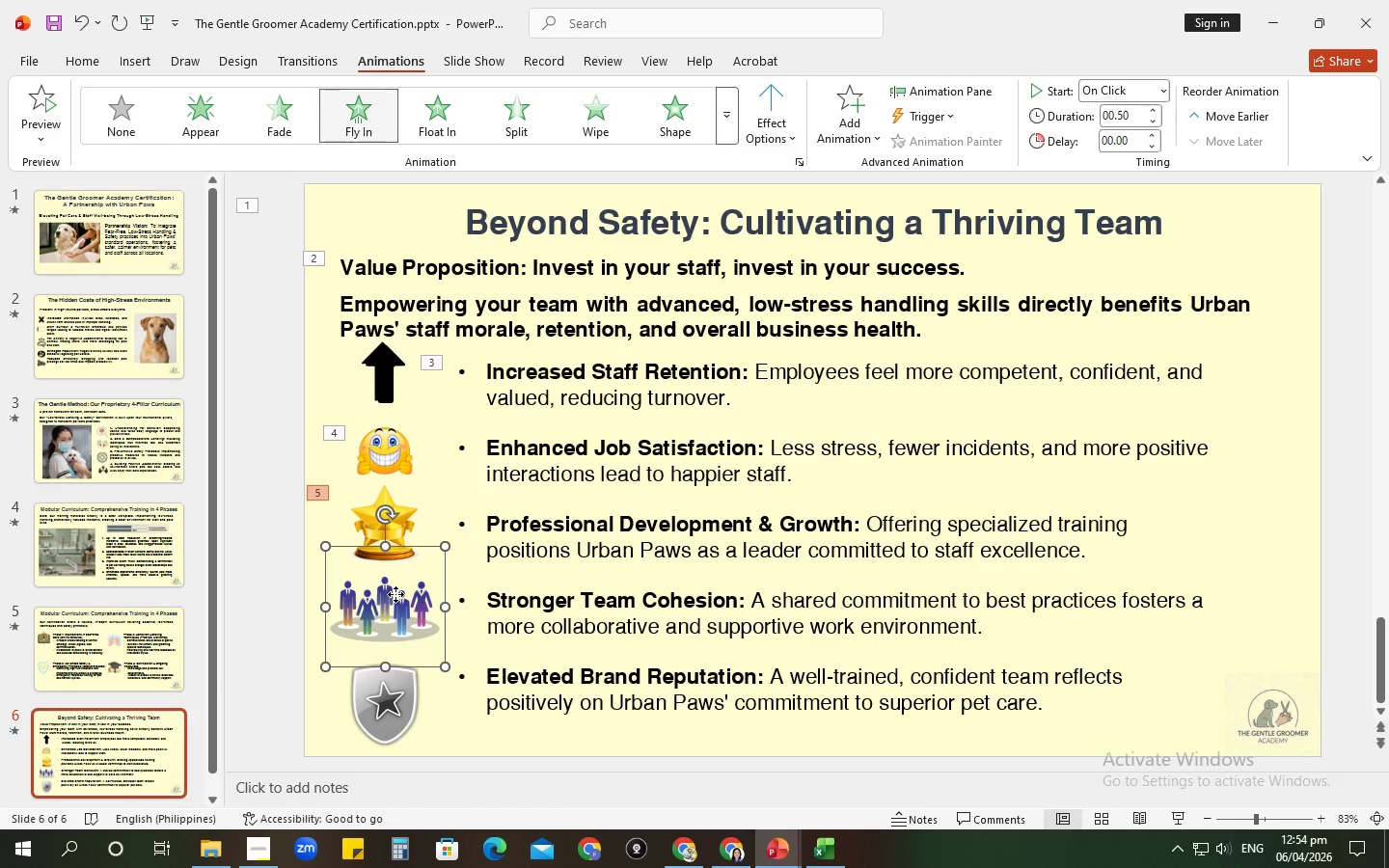 
left_click([395, 594])
 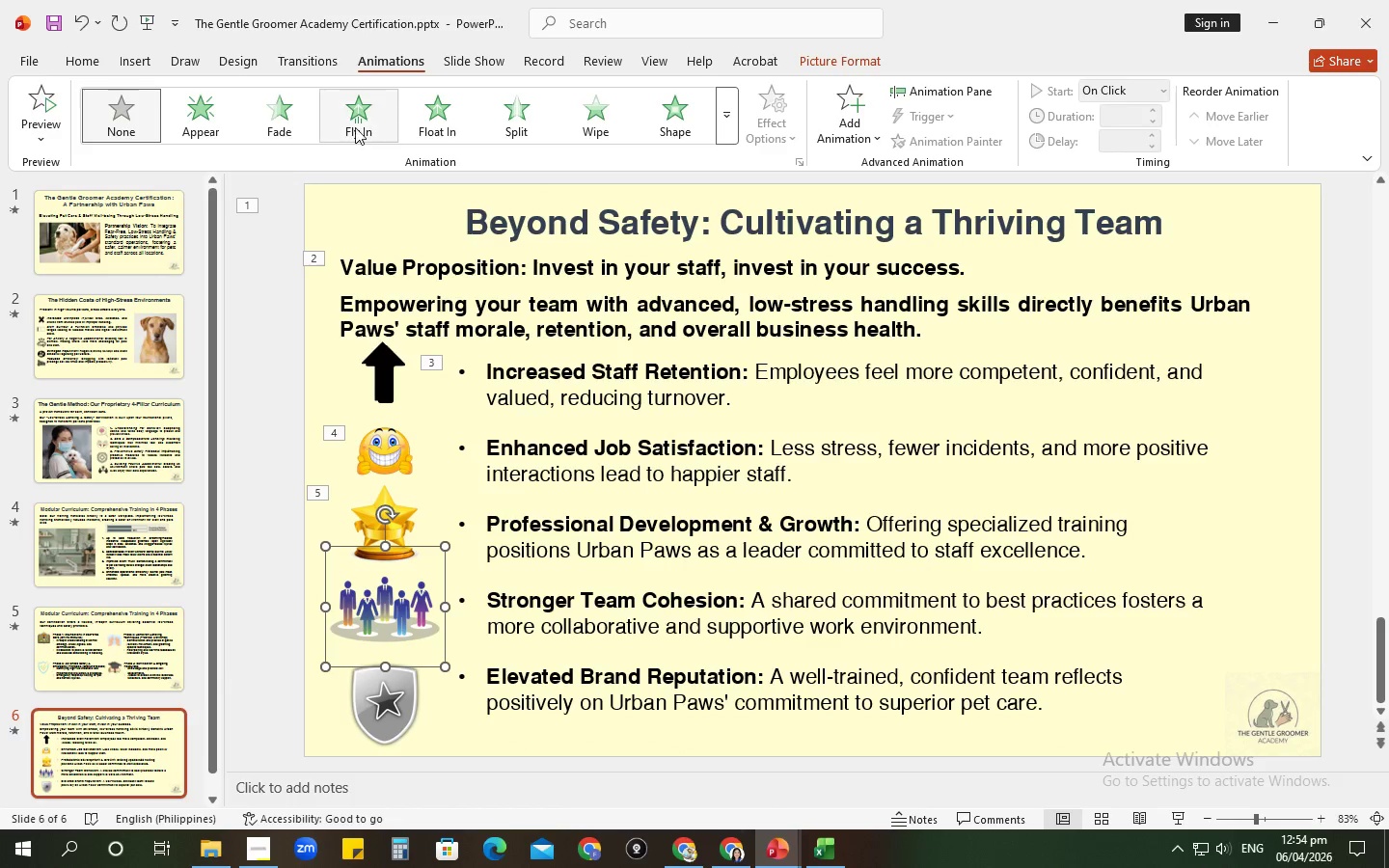 
left_click([354, 122])
 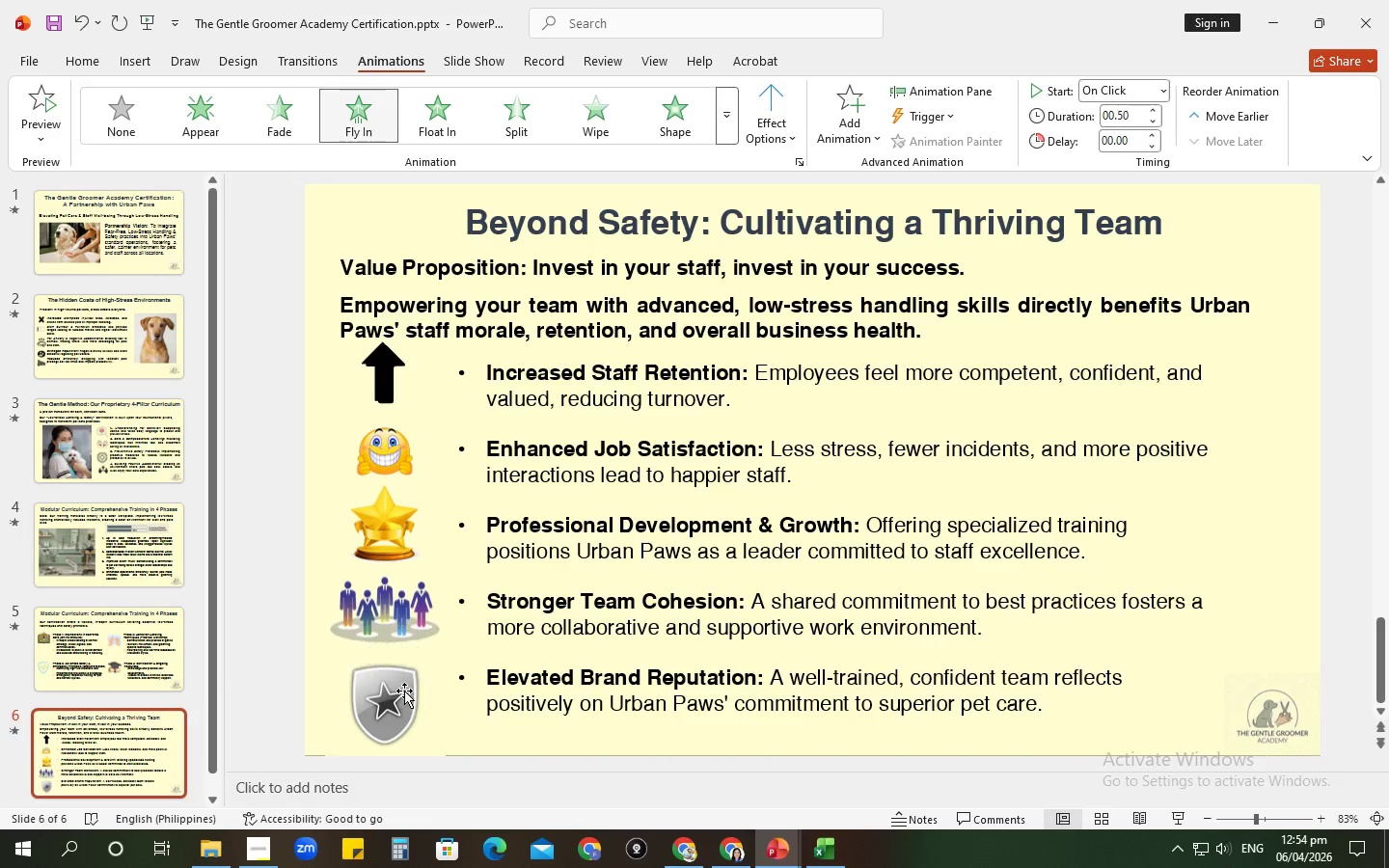 
left_click([404, 690])
 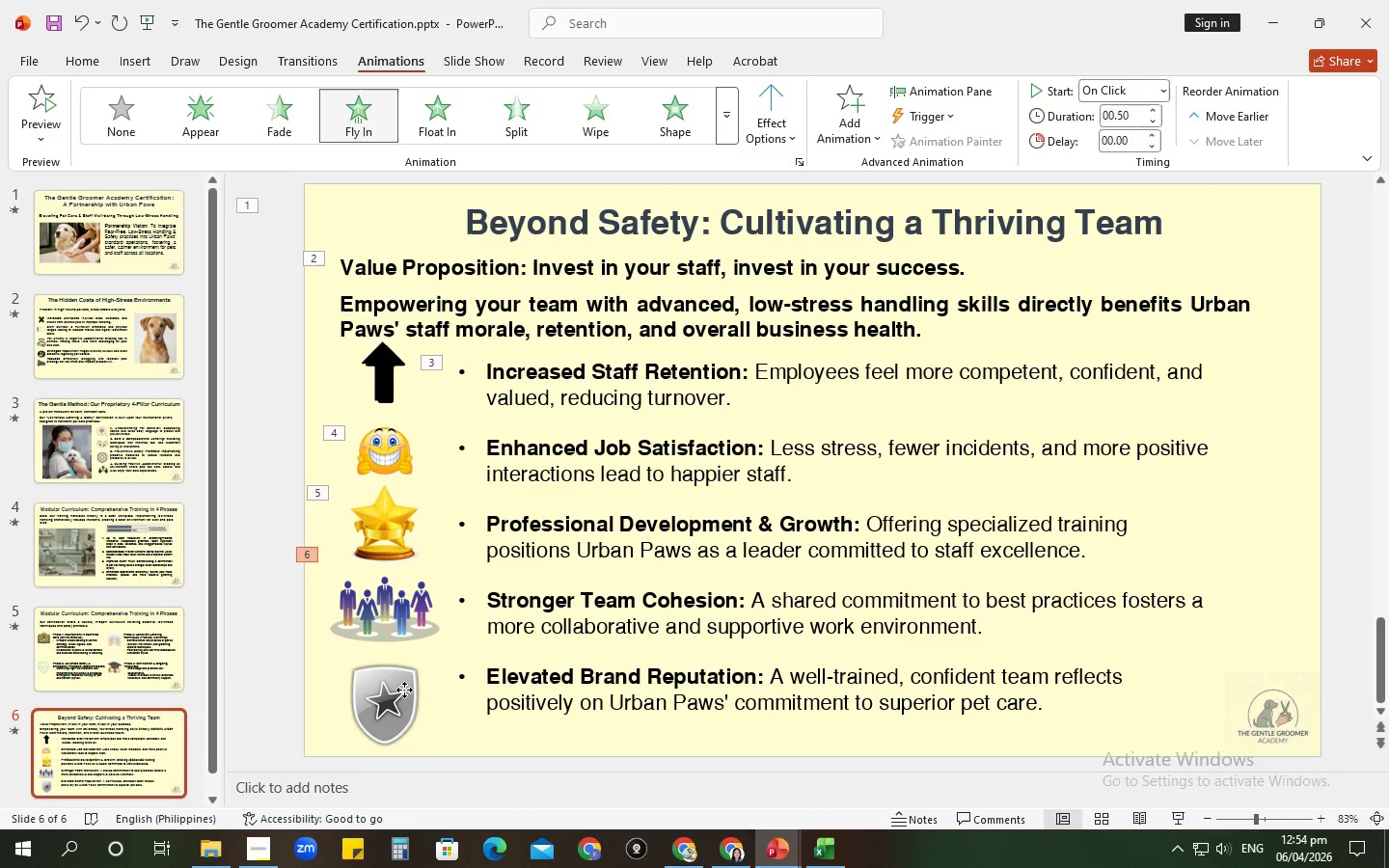 
left_click([404, 690])
 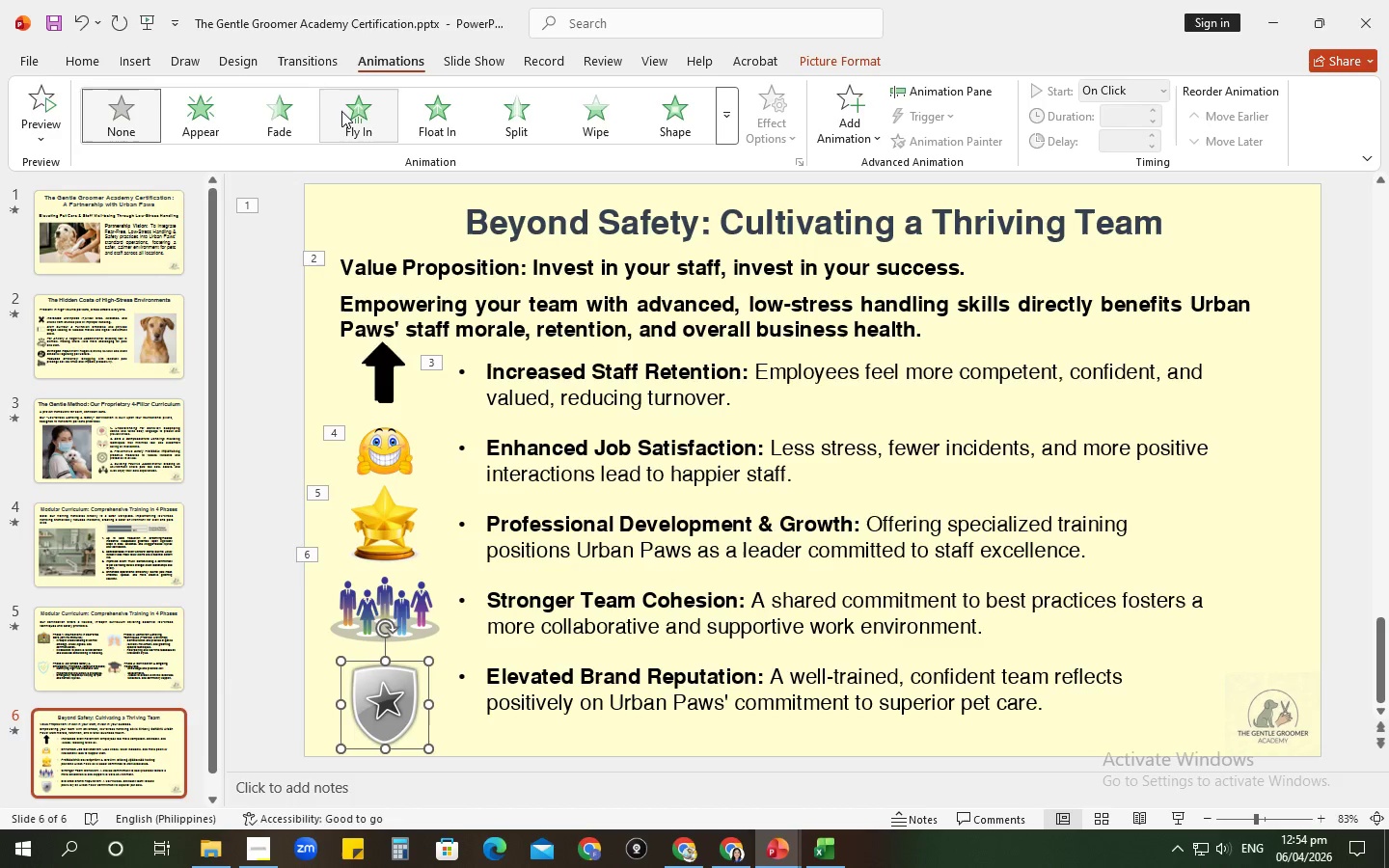 
left_click([341, 111])
 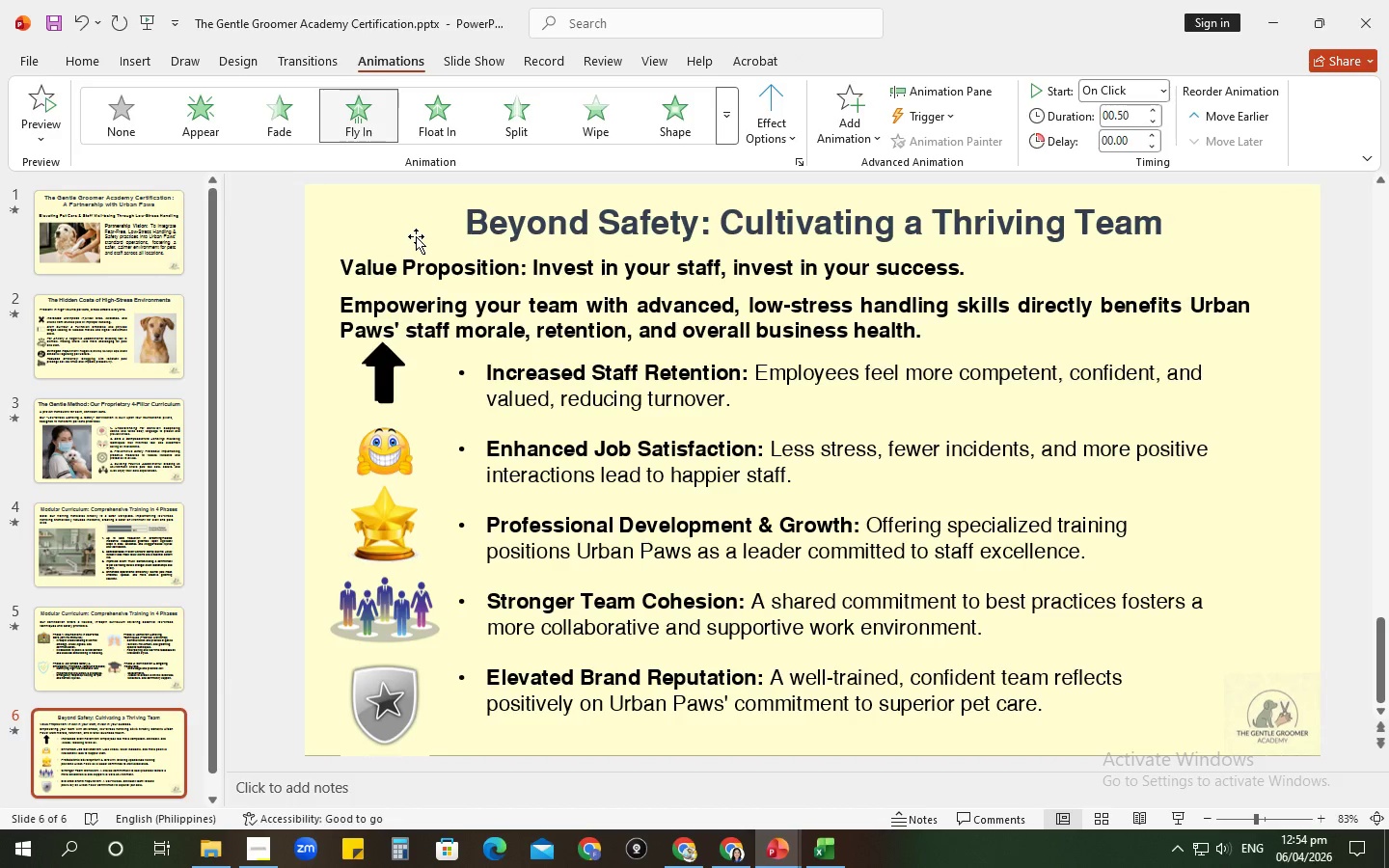 
mouse_move([429, 203])
 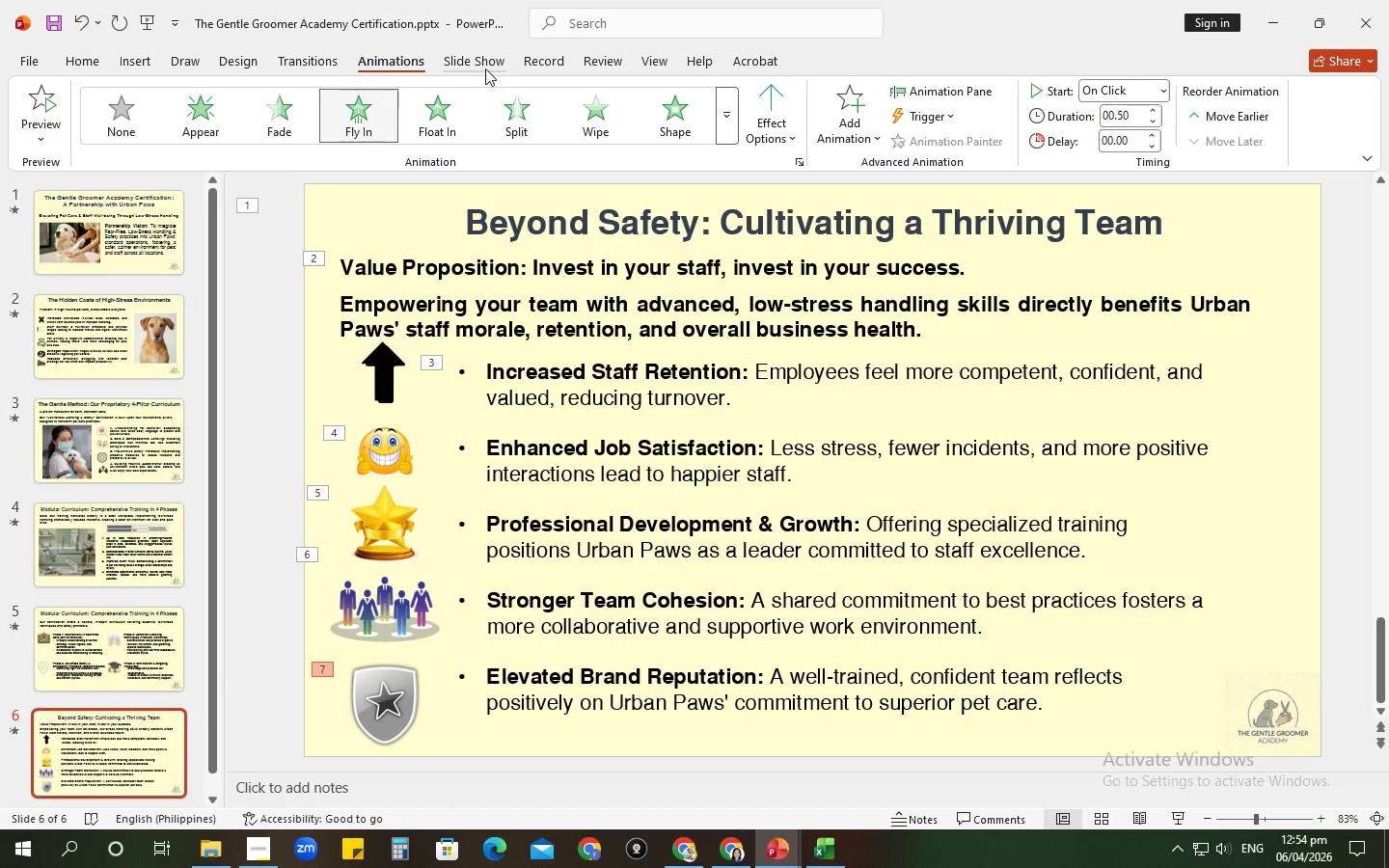 
left_click([476, 64])
 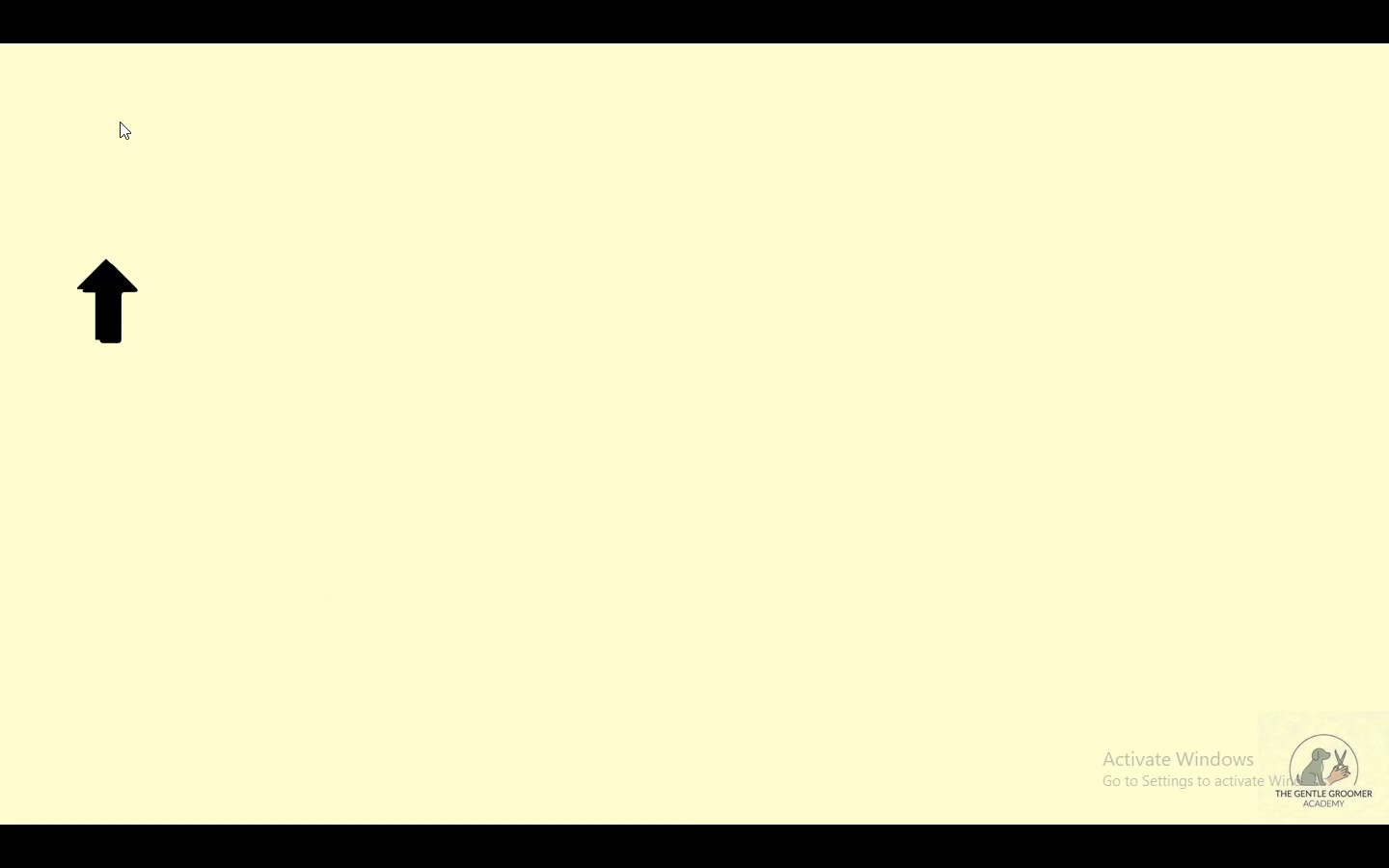 
key(ArrowRight)
 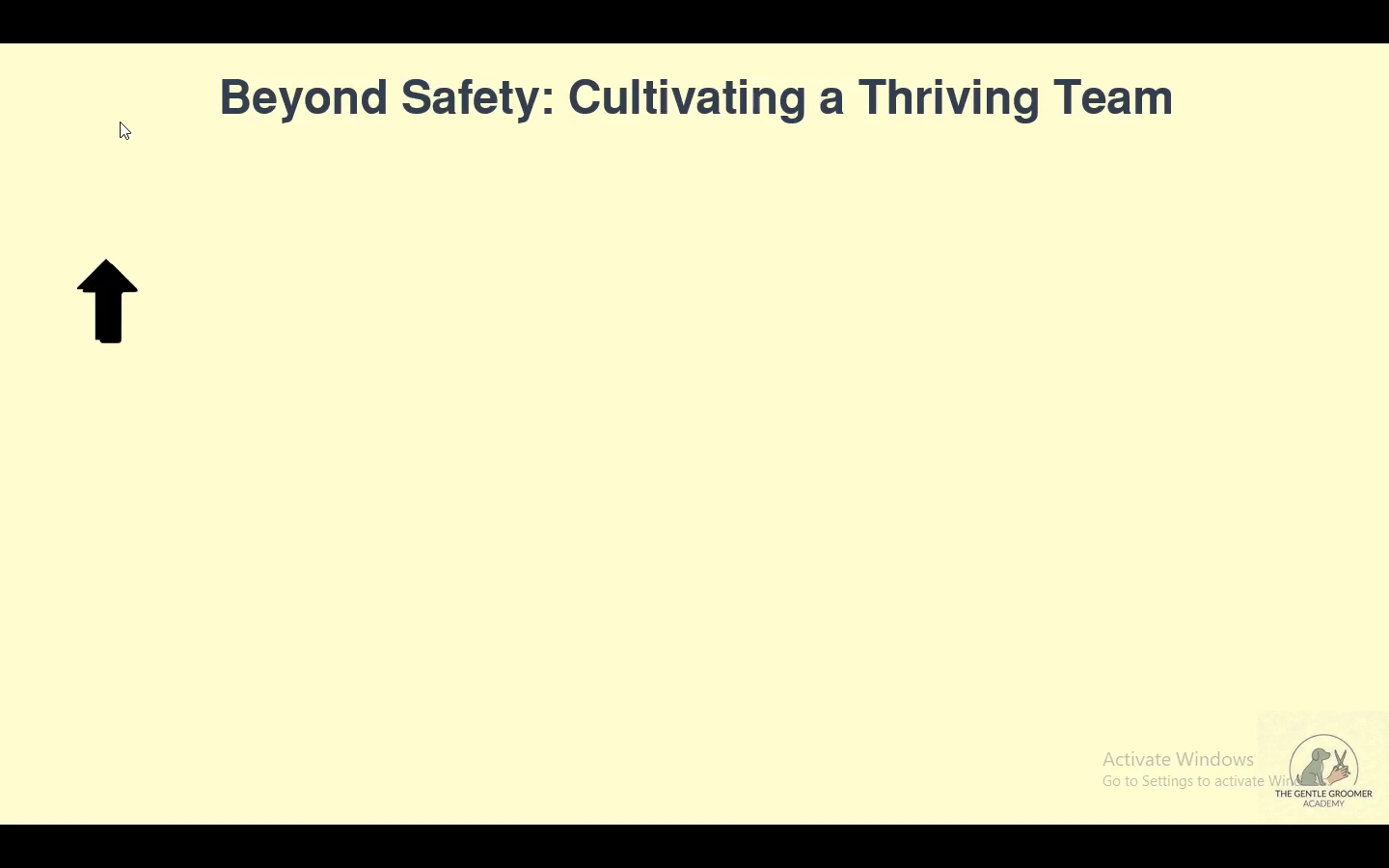 
key(ArrowRight)
 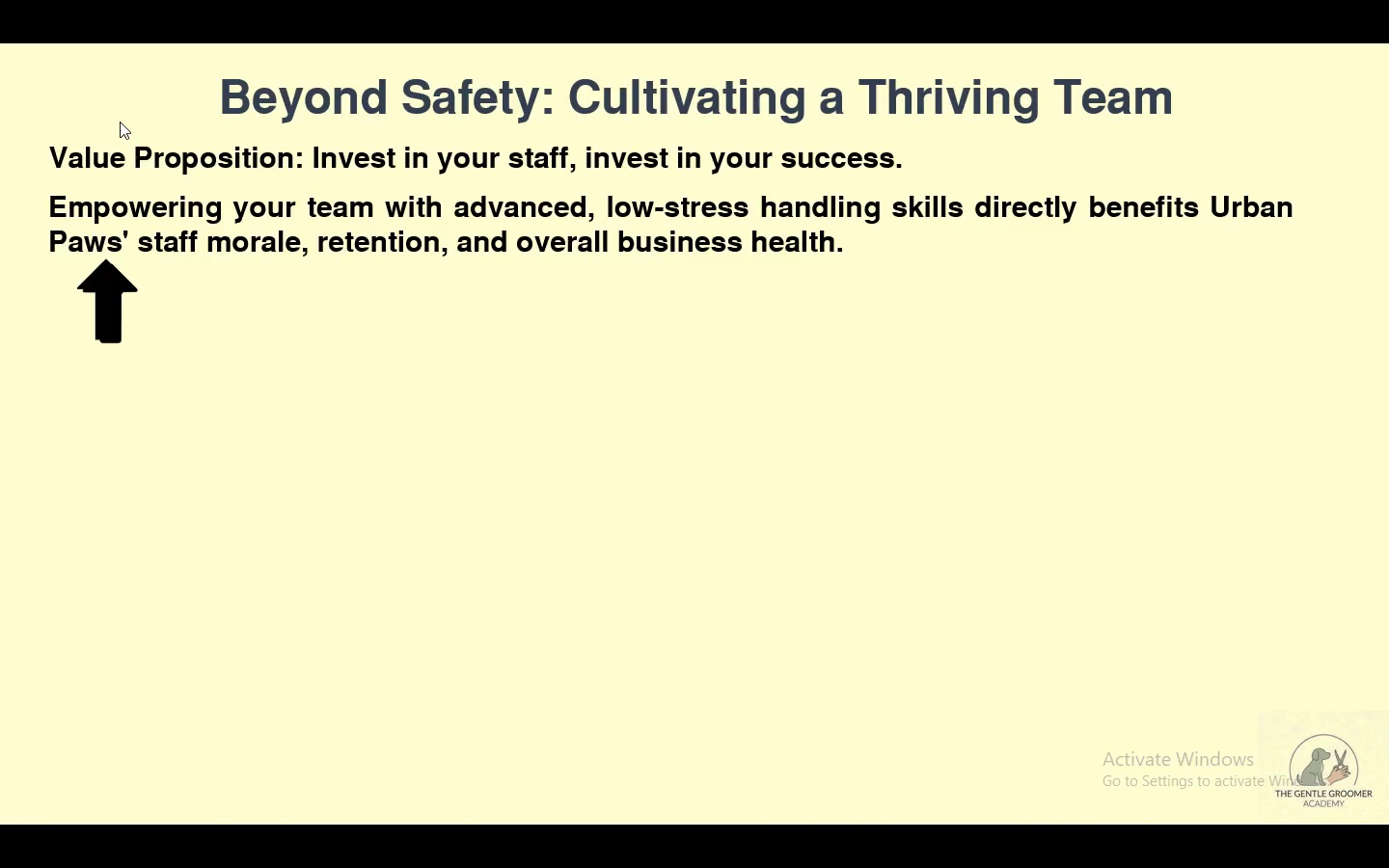 
key(ArrowRight)
 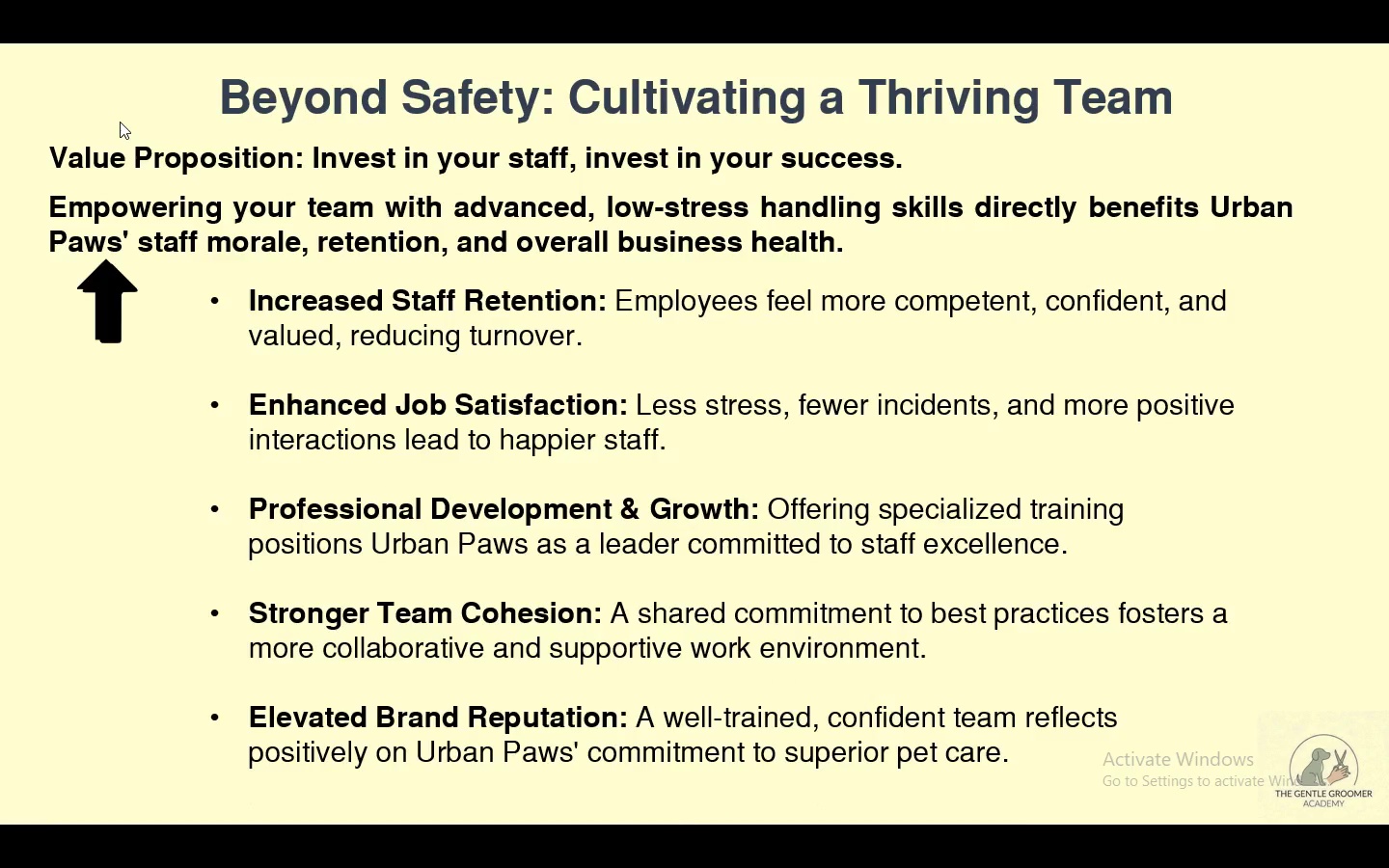 
key(ArrowRight)
 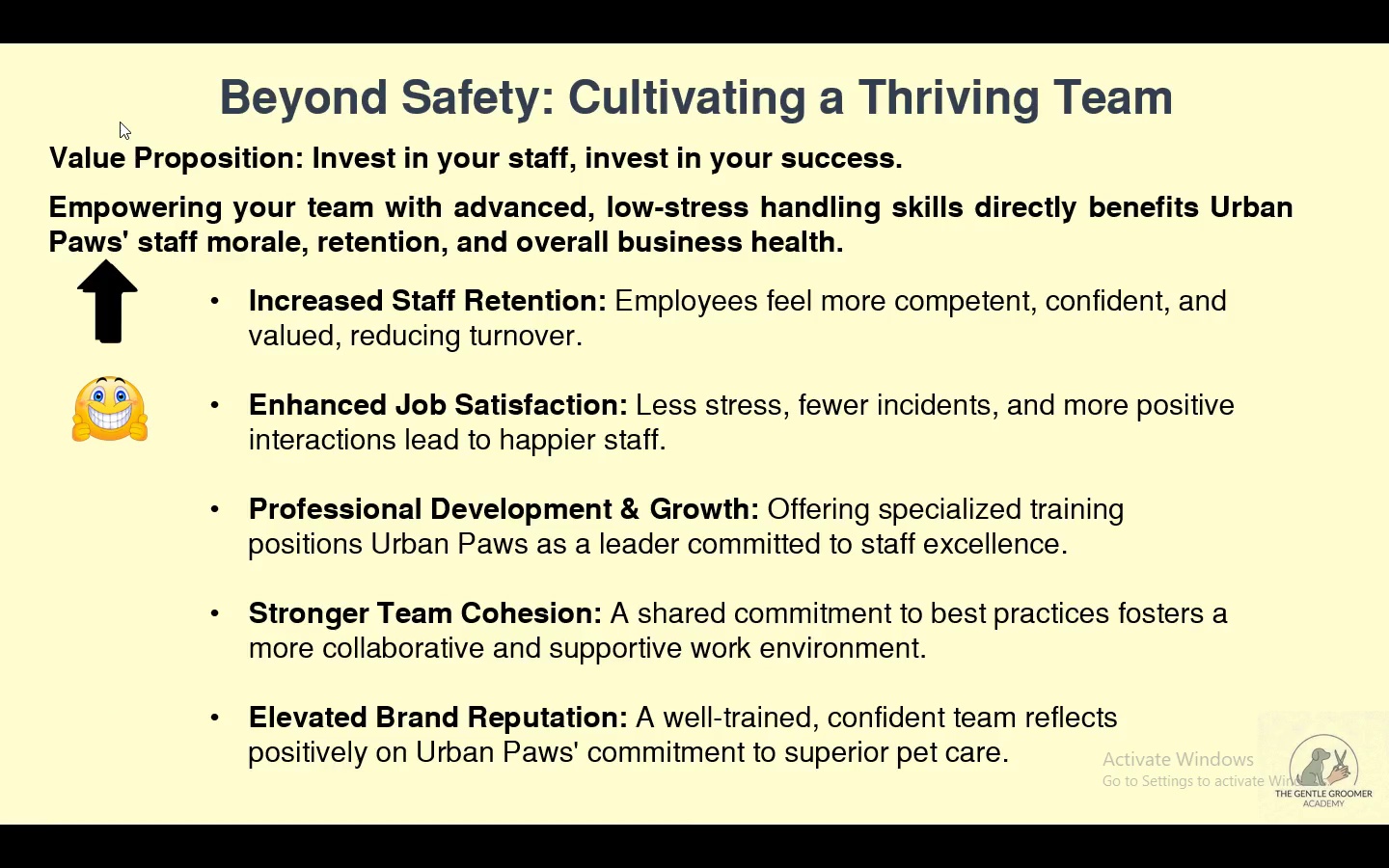 
key(ArrowRight)
 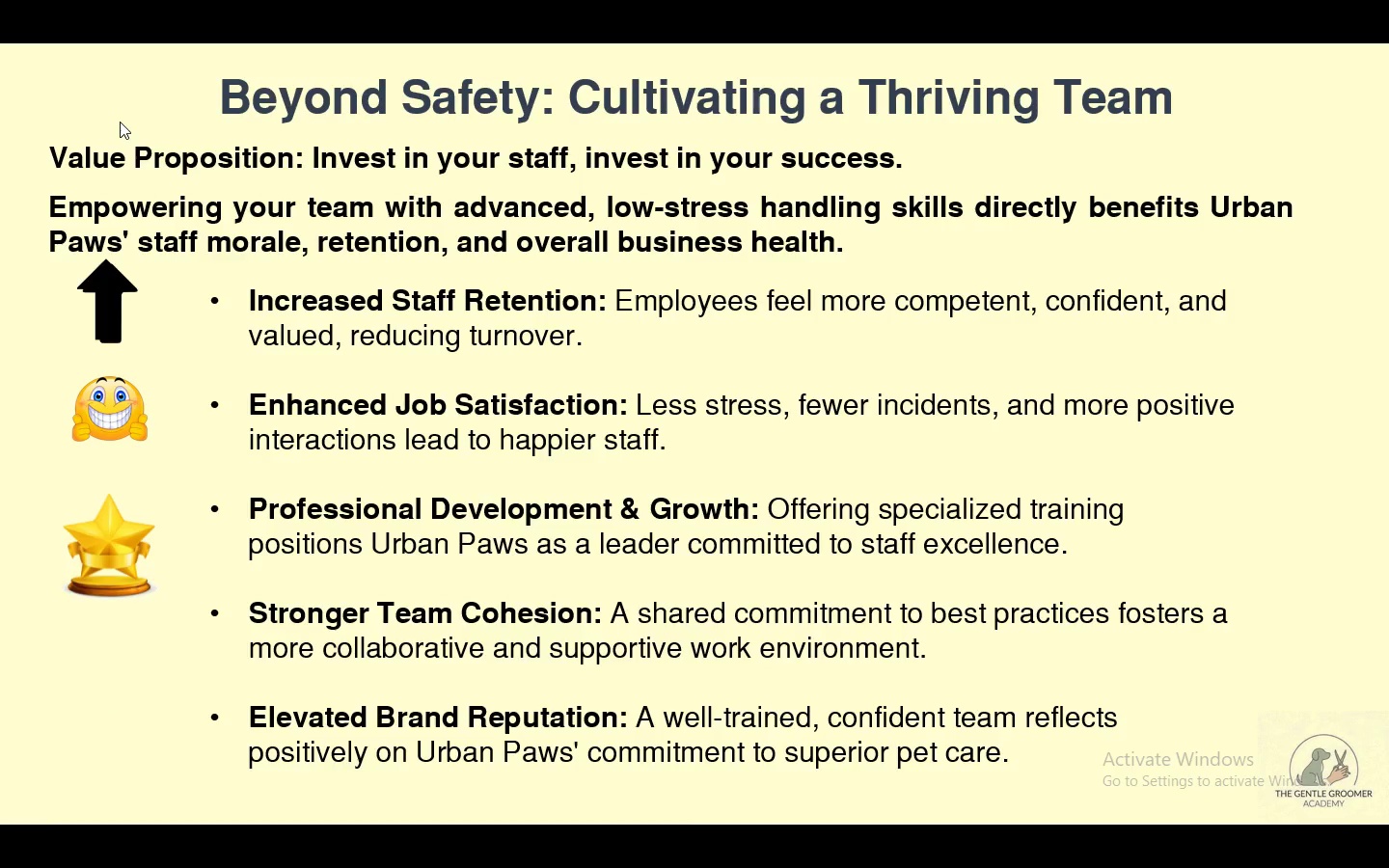 
key(ArrowRight)
 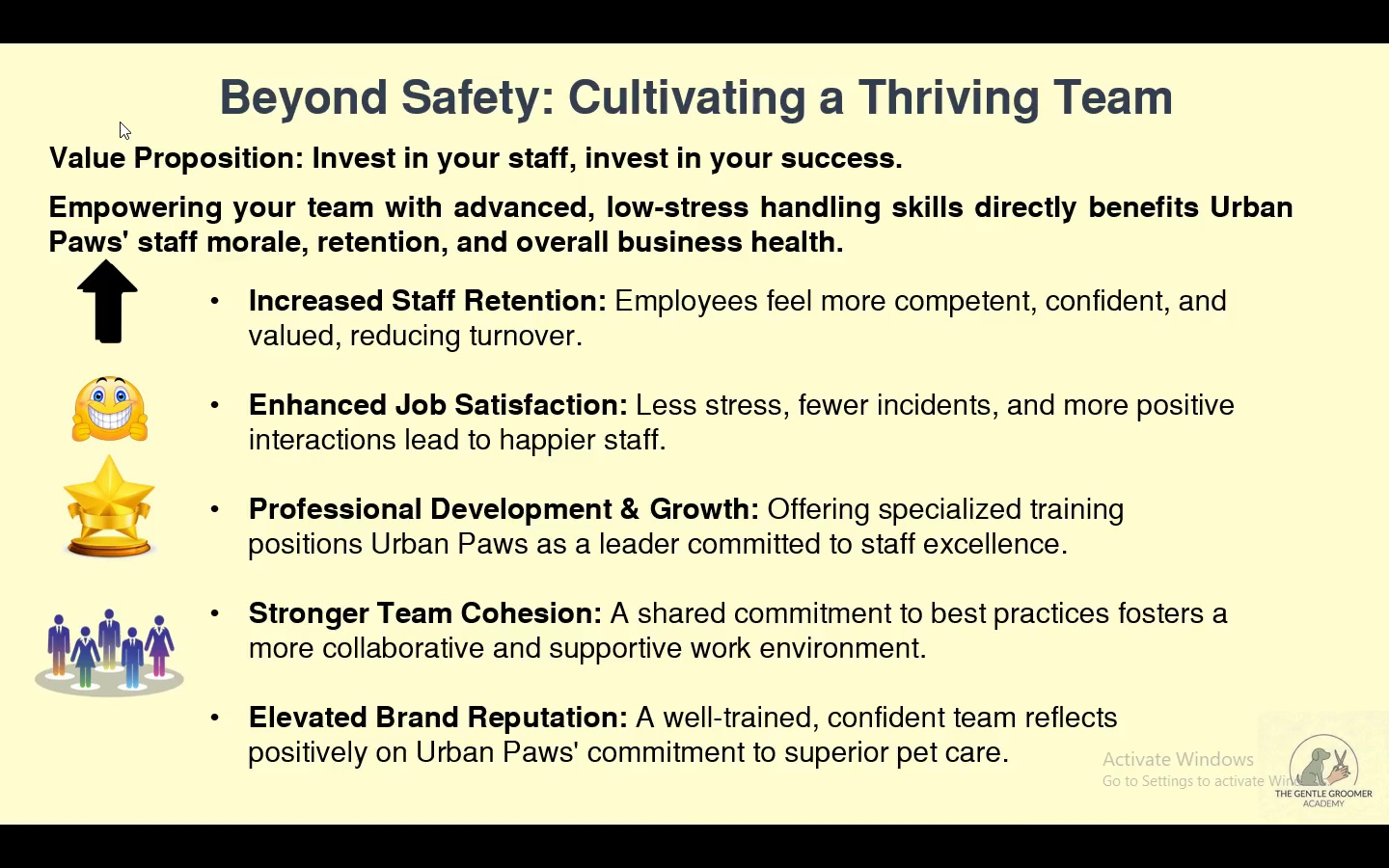 
key(ArrowRight)
 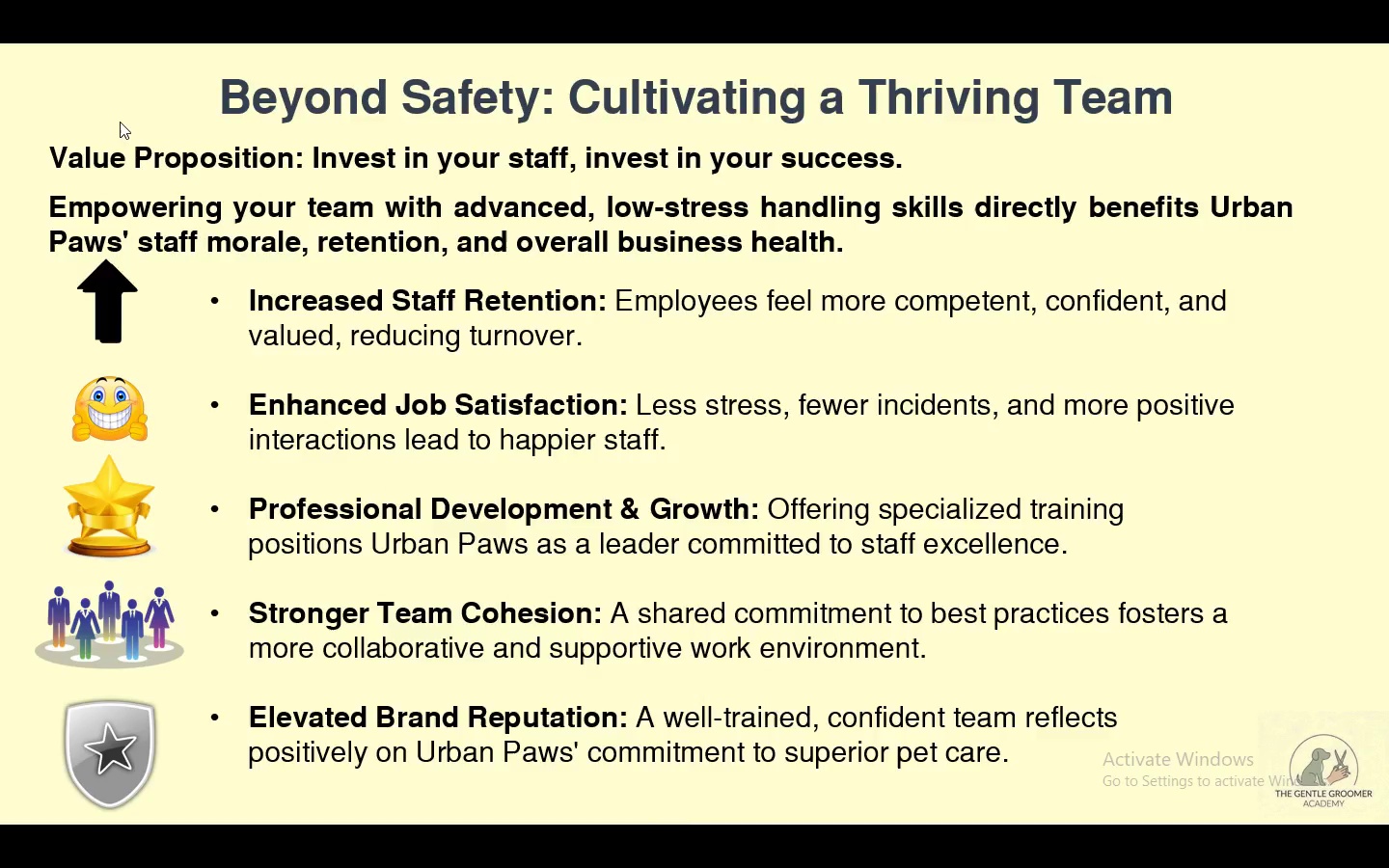 
key(ArrowRight)
 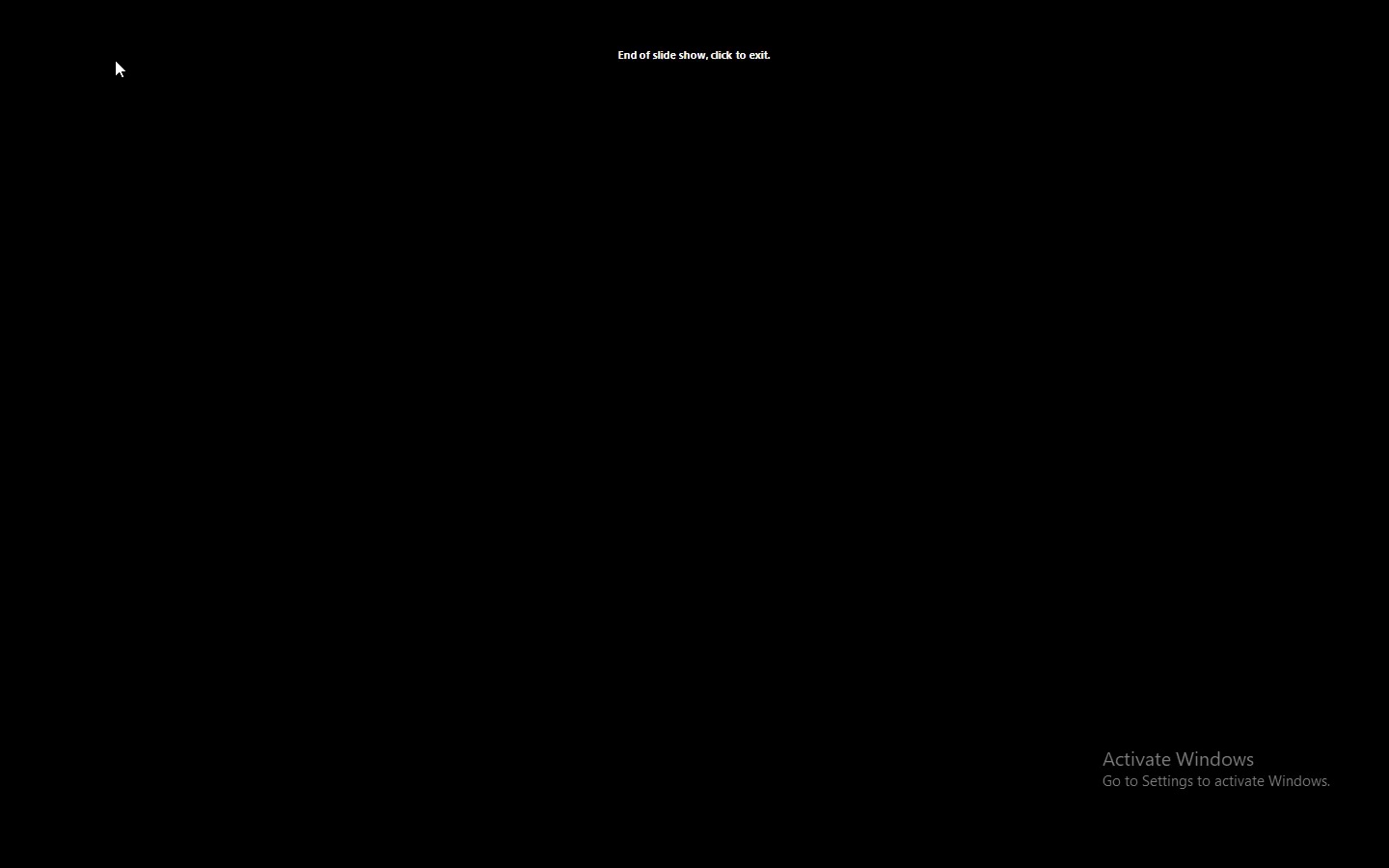 
key(Escape)
 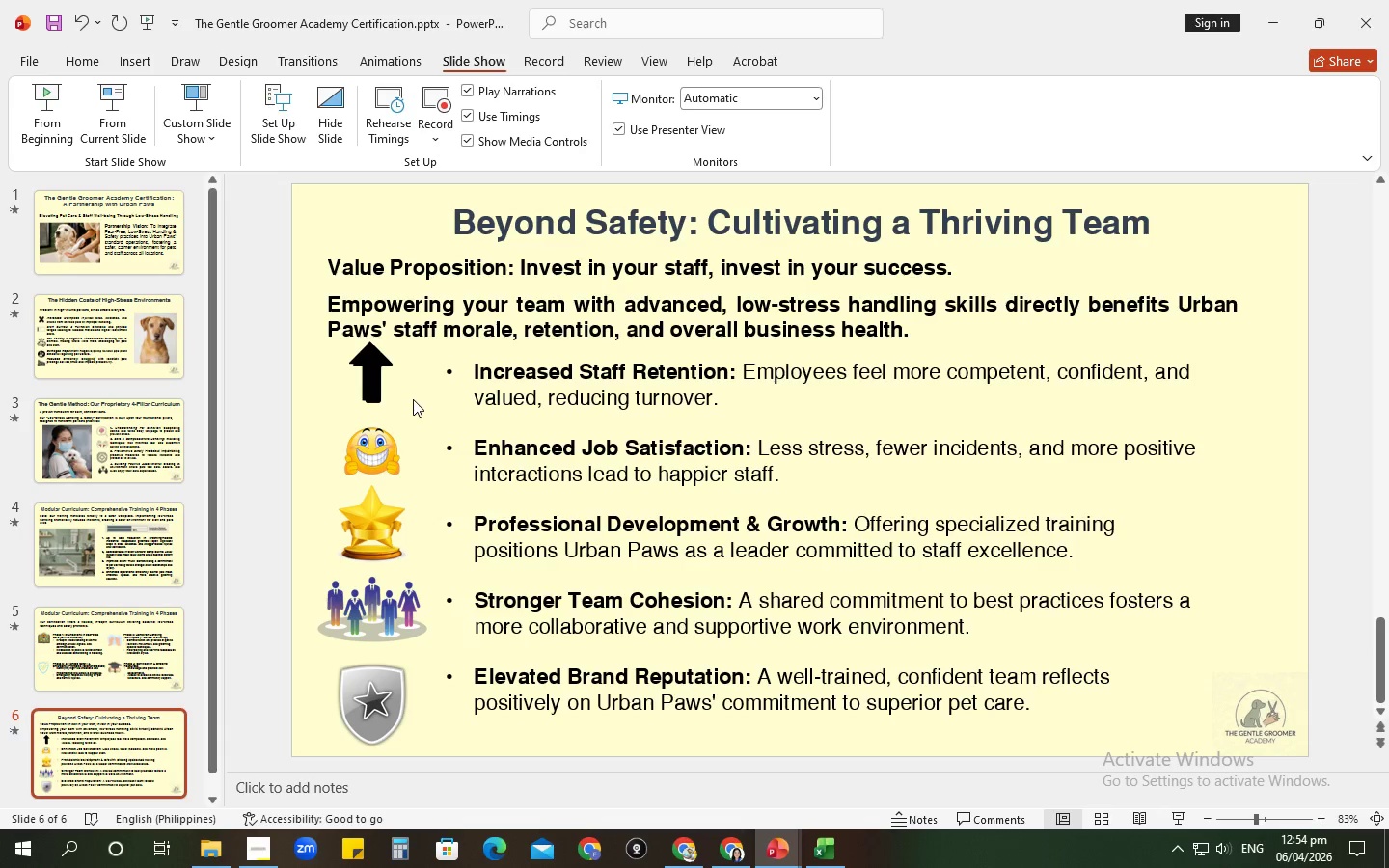 
left_click([383, 368])
 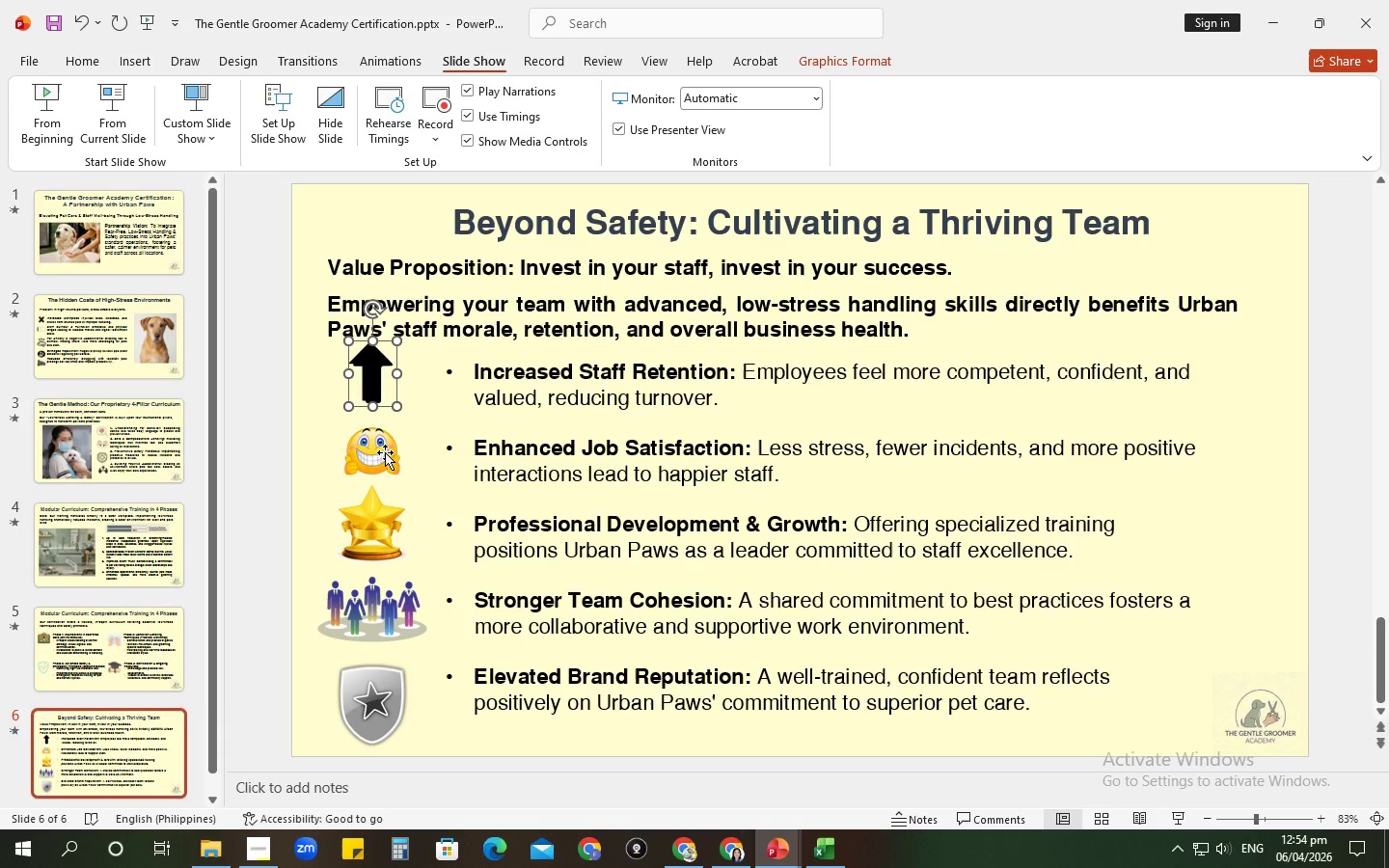 
hold_key(key=ControlLeft, duration=1.5)
left_click([384, 453])
 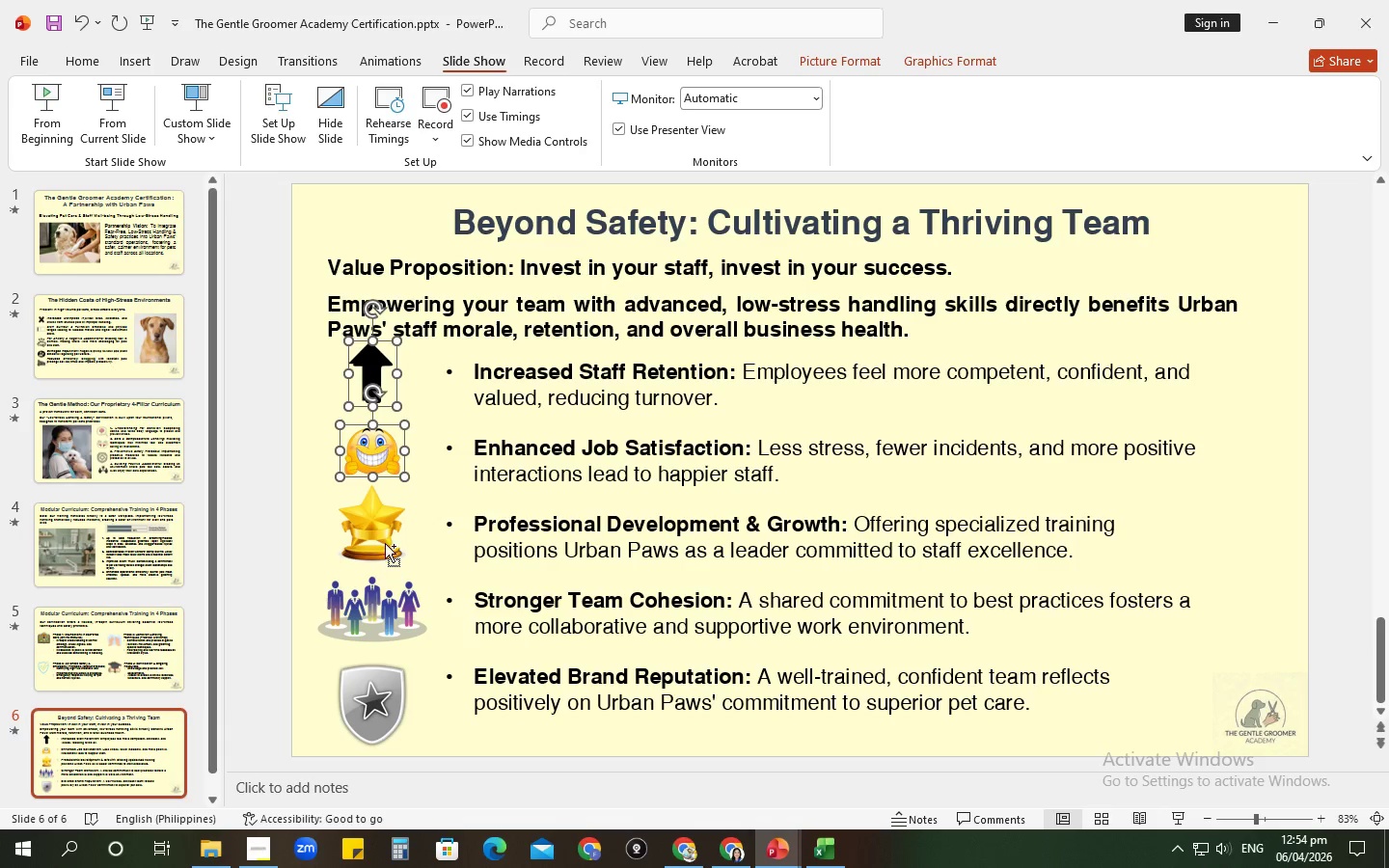 
left_click([385, 537])
 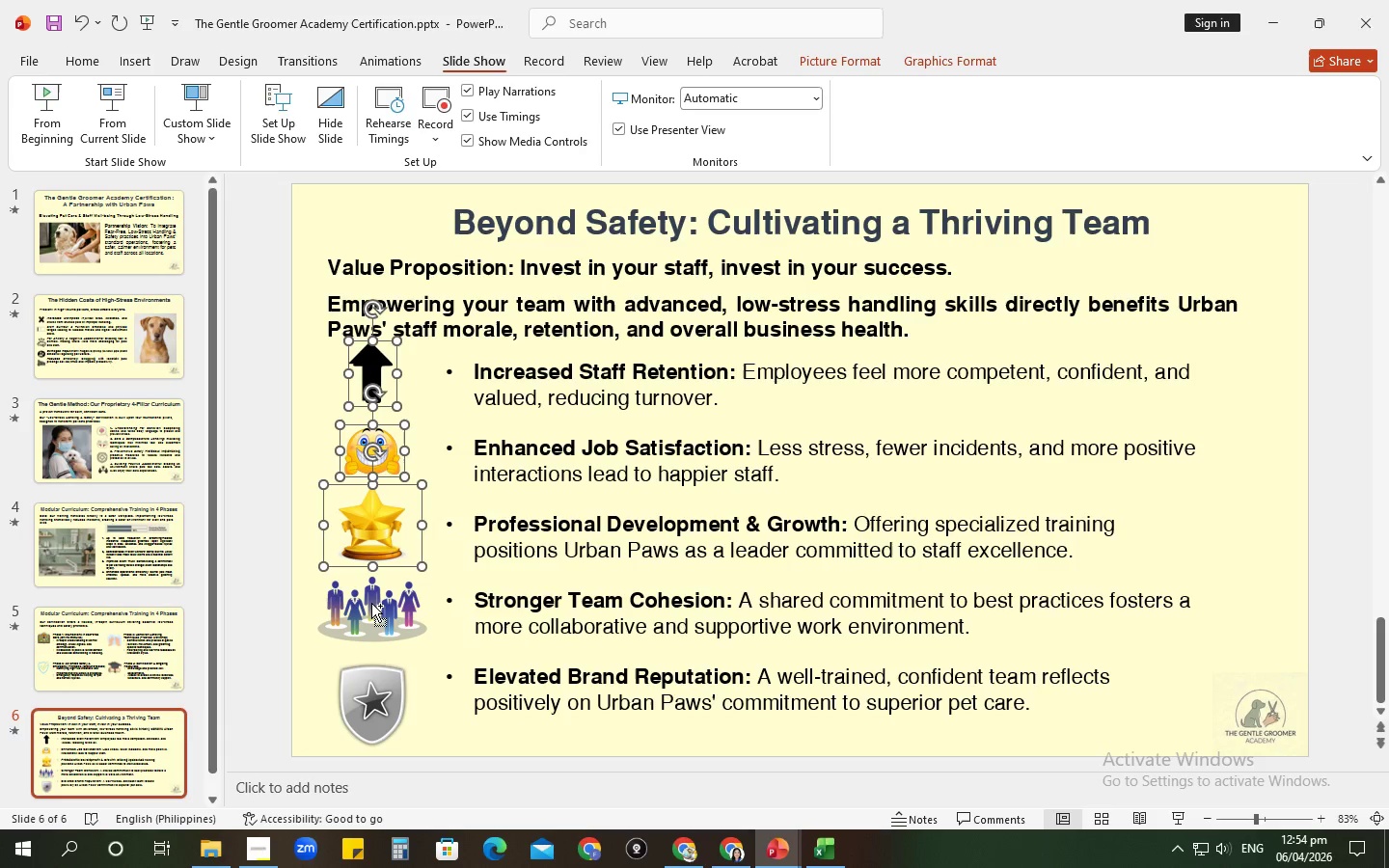 
hold_key(key=ControlLeft, duration=1.05)
left_click([371, 603])
 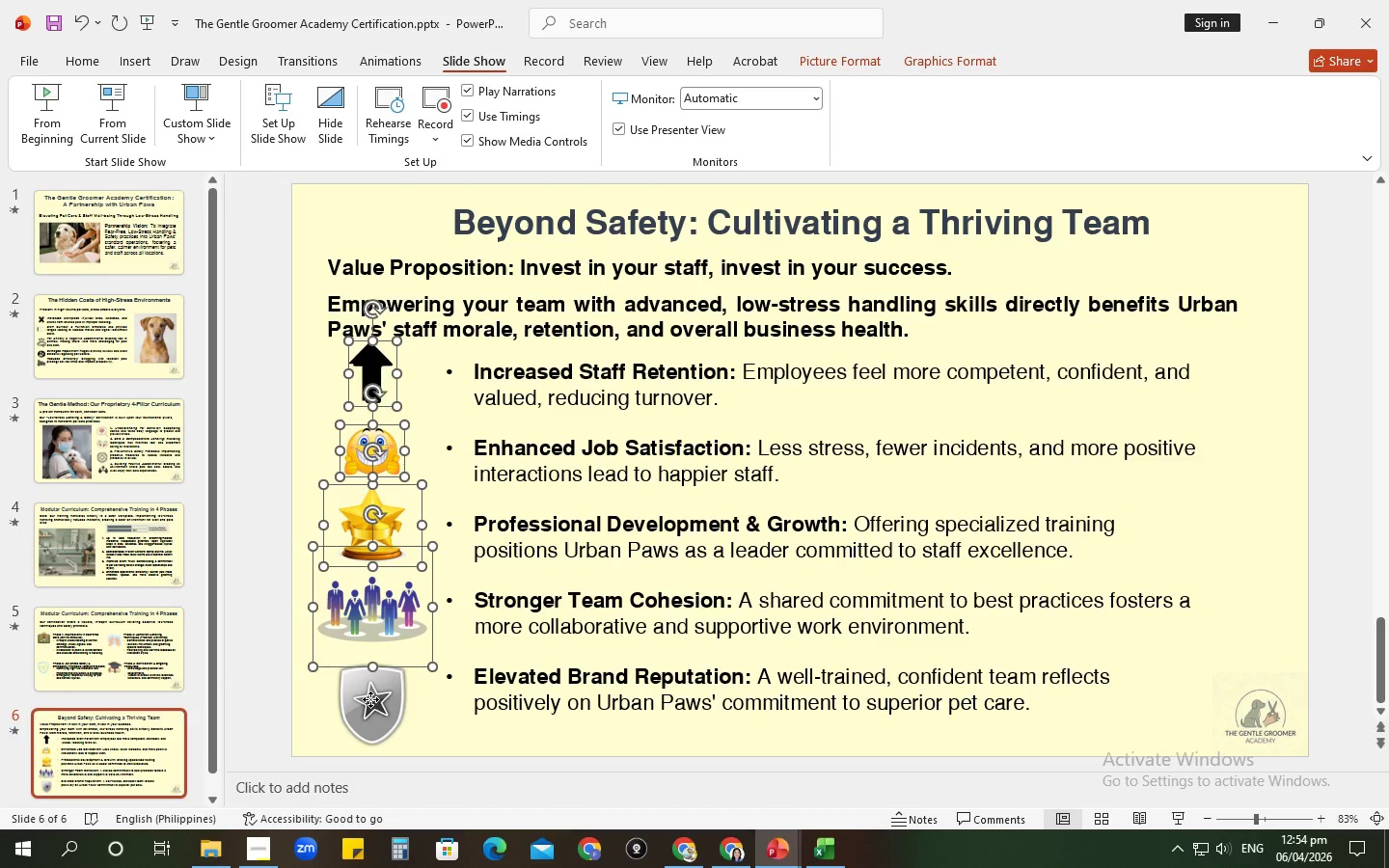 
left_click([370, 699])
 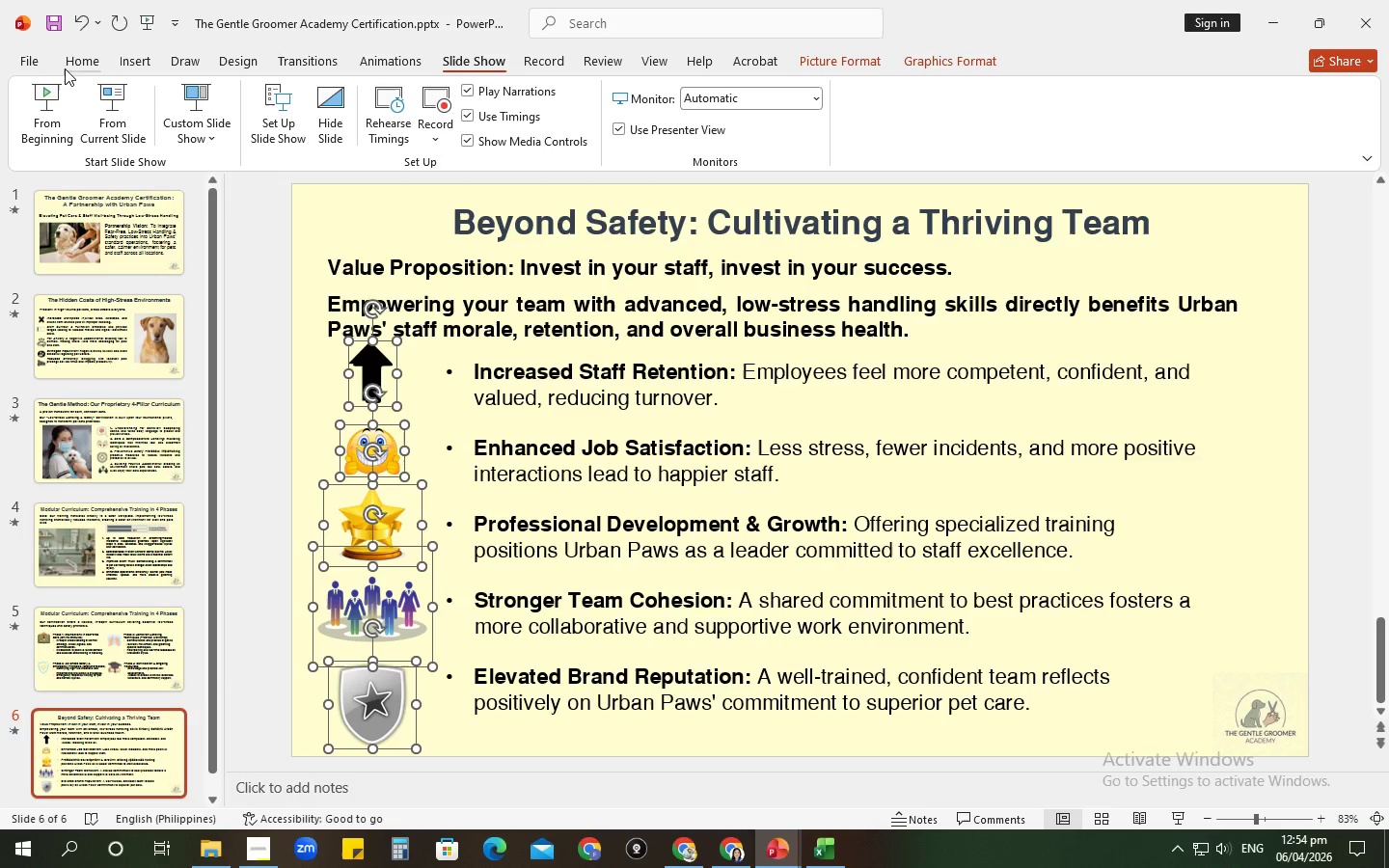 
left_click([66, 55])
 